 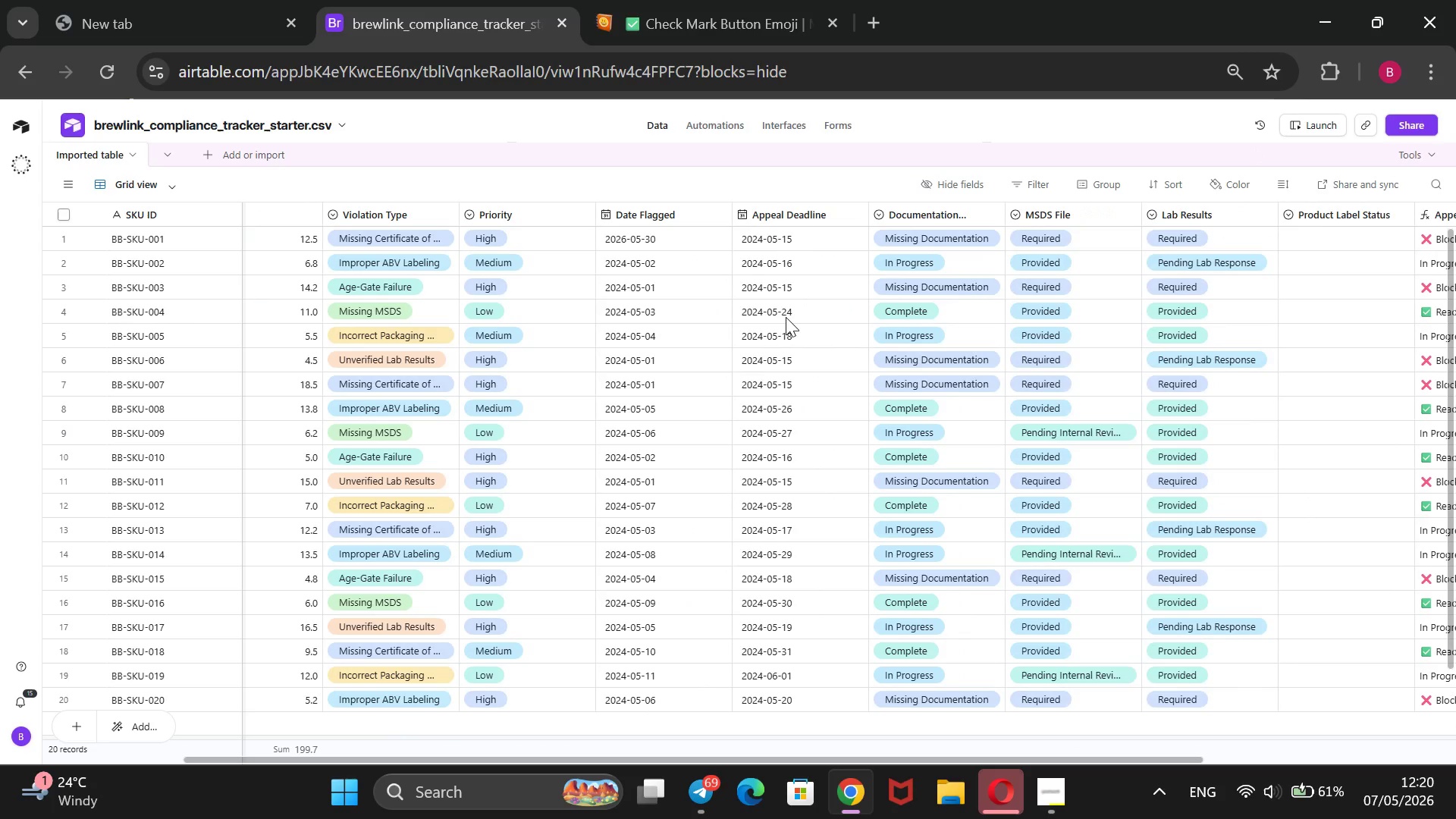 
scroll: coordinate [786, 317], scroll_direction: down, amount: 2.0
 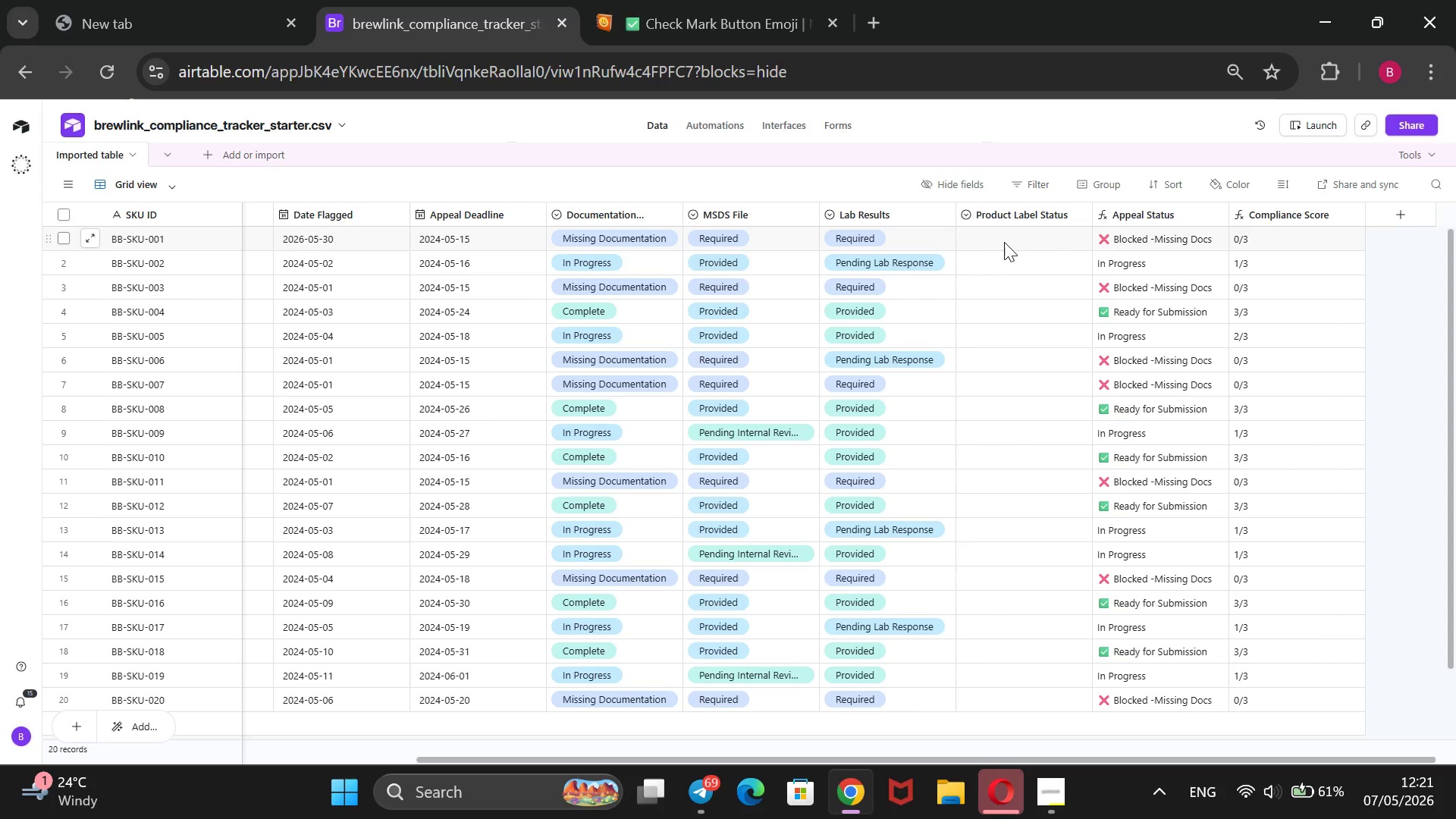 
wait(20.05)
 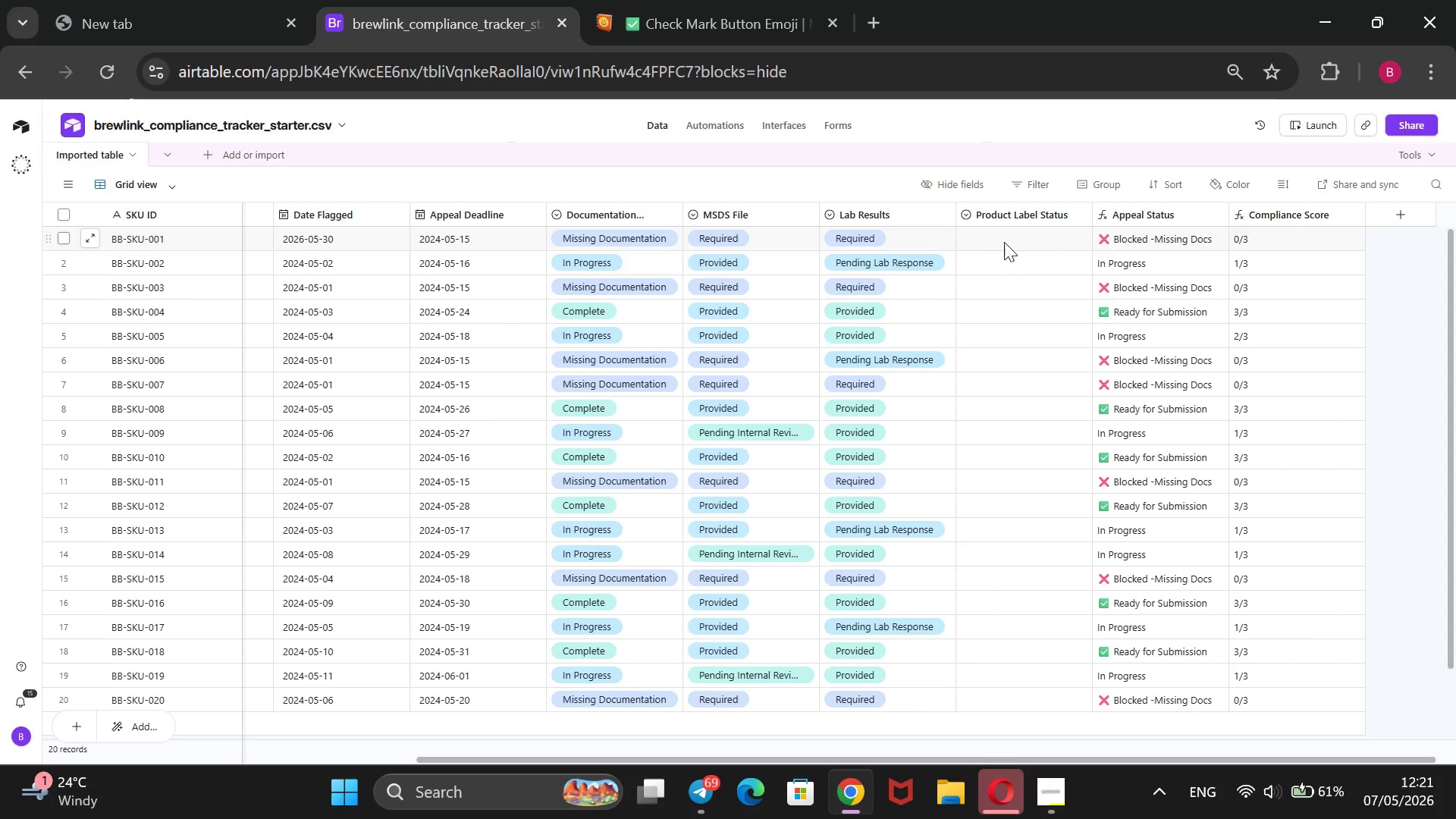 
left_click([1377, 220])
 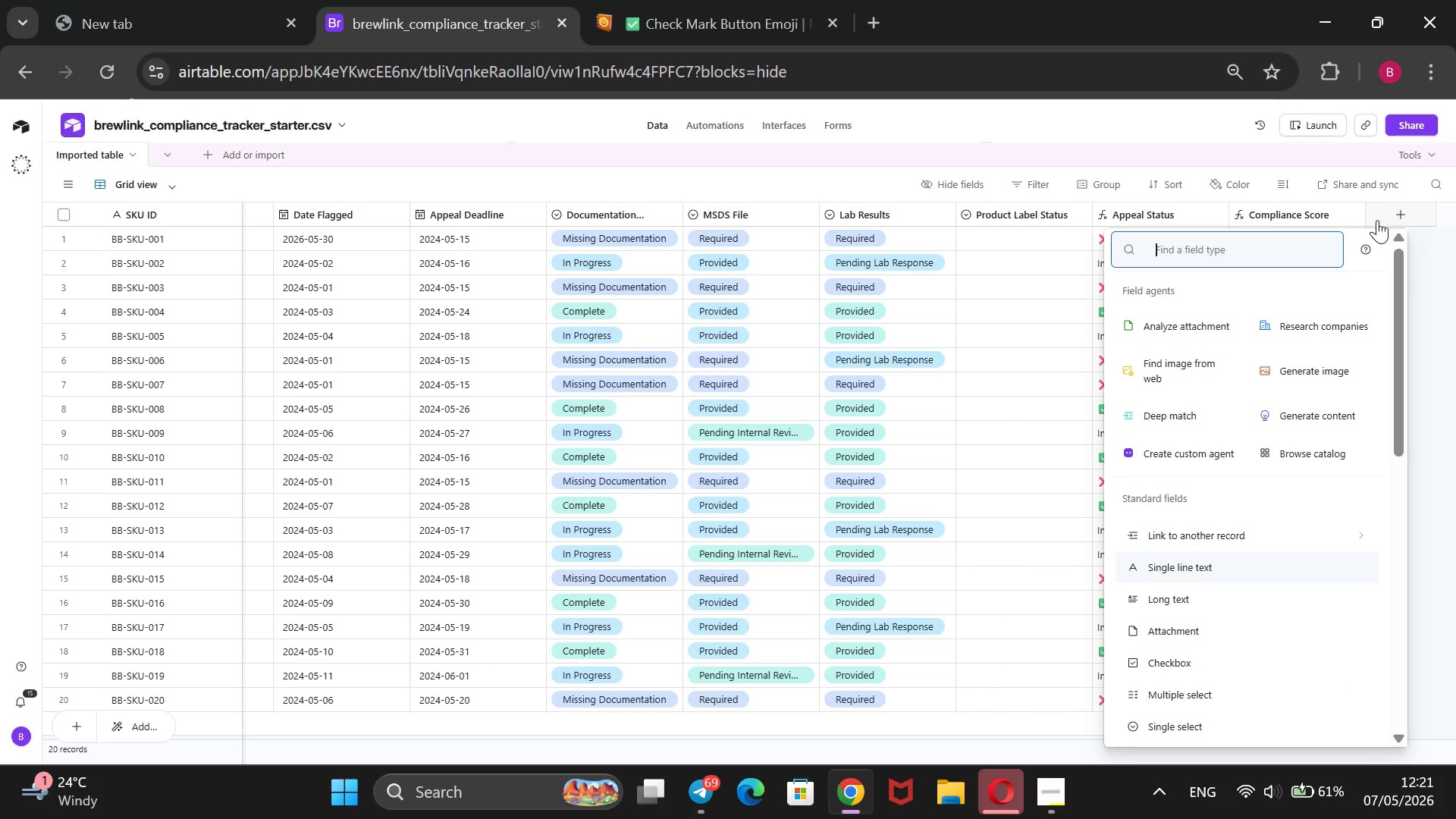 
wait(7.84)
 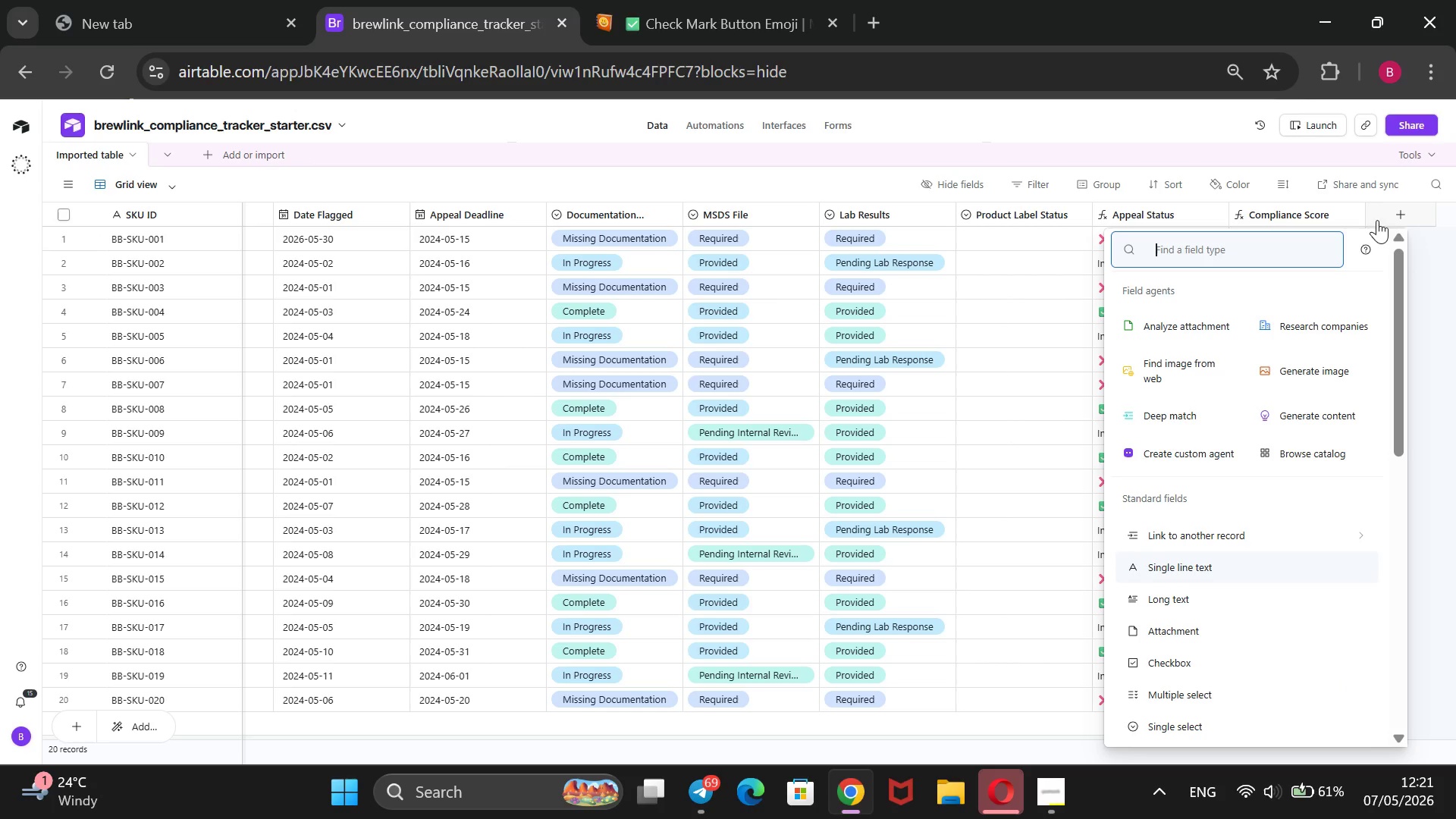 
mouse_move([1285, 416])
 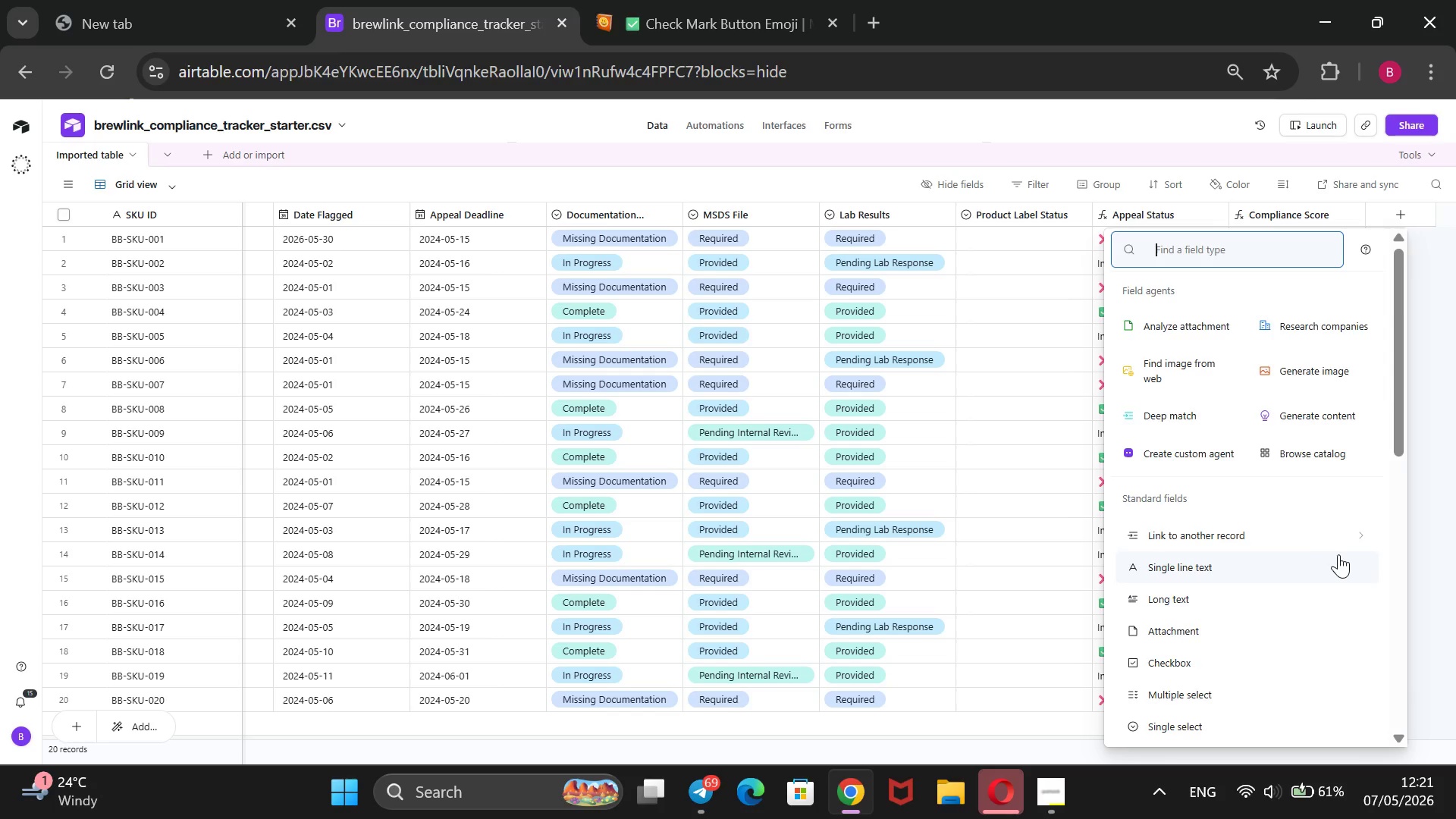 
scroll: coordinate [1338, 554], scroll_direction: down, amount: 2.0
 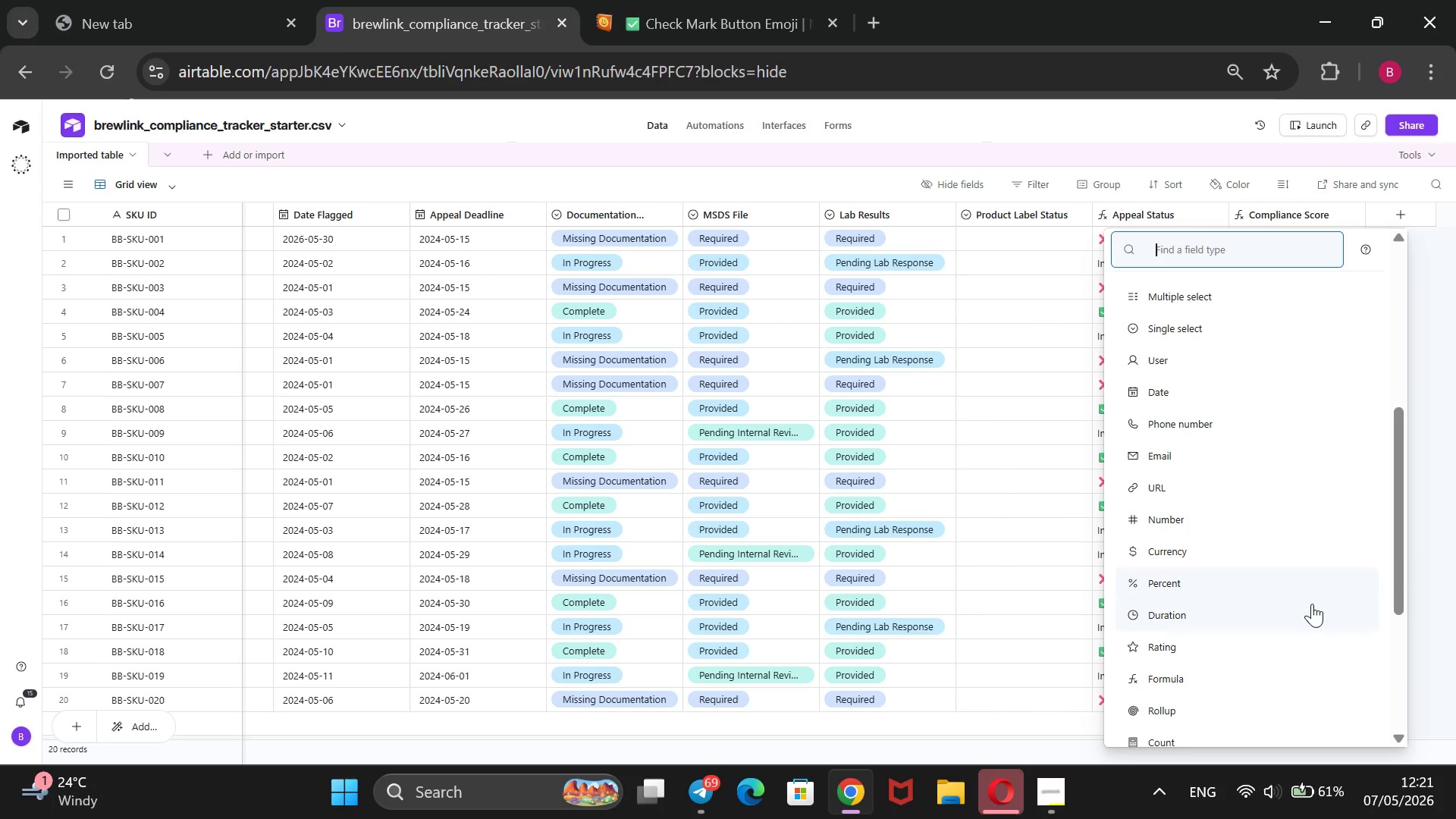 
left_click([1264, 680])
 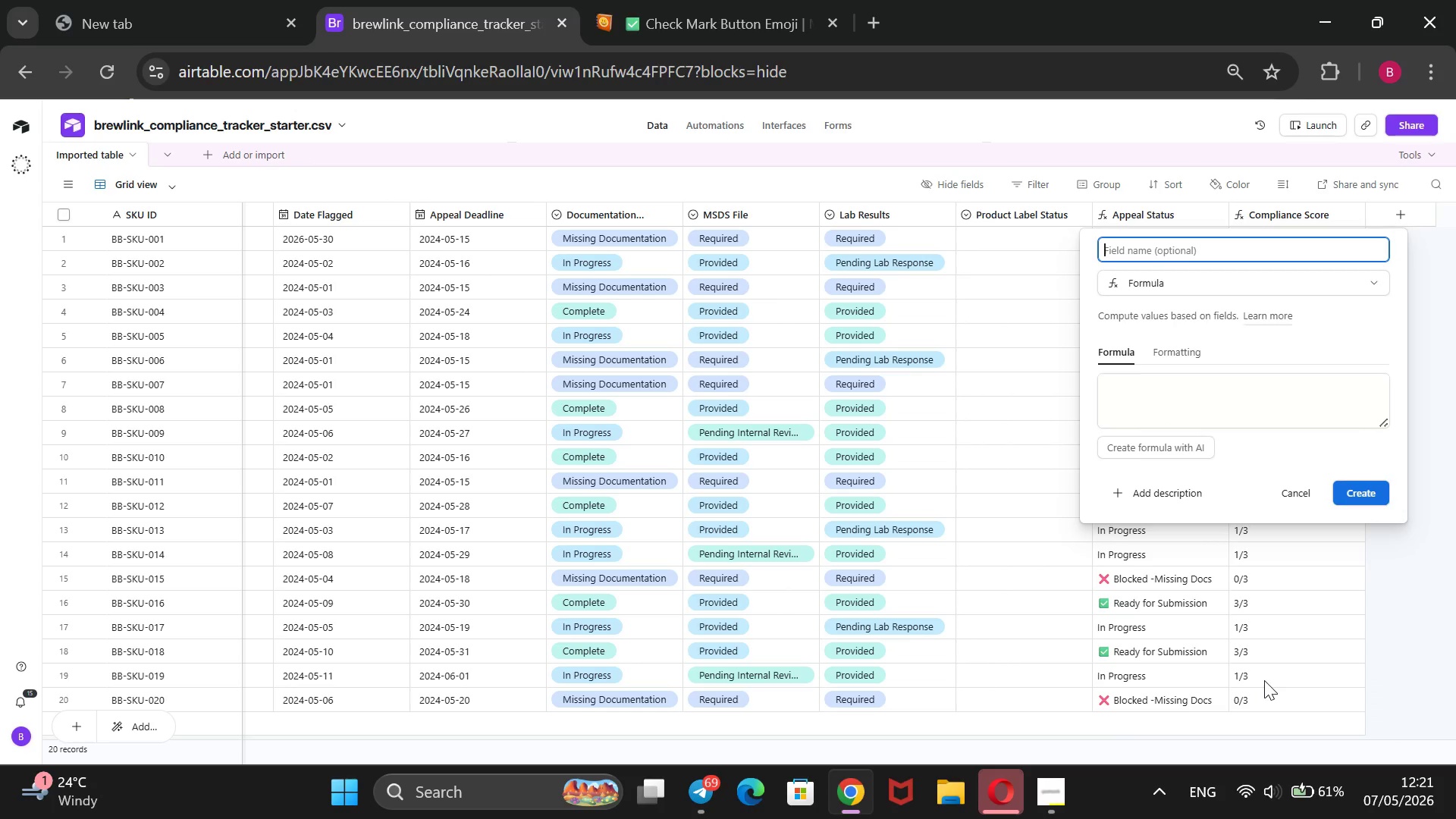 
type(Alll )
key(Backspace)
key(Backspace)
type( Docks)
key(Backspace)
key(Backspace)
type(s Complete)
 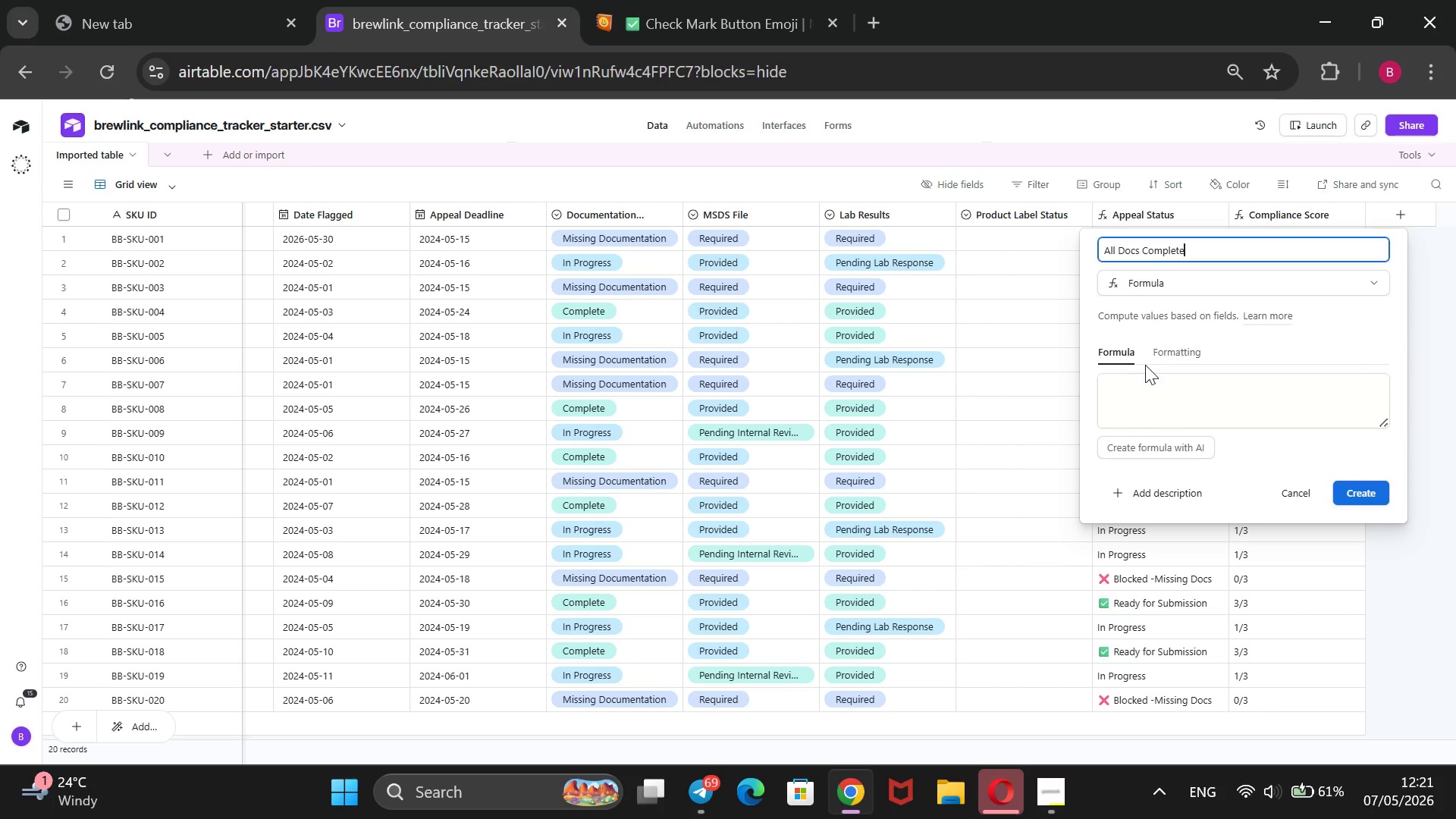 
left_click([1138, 402])
 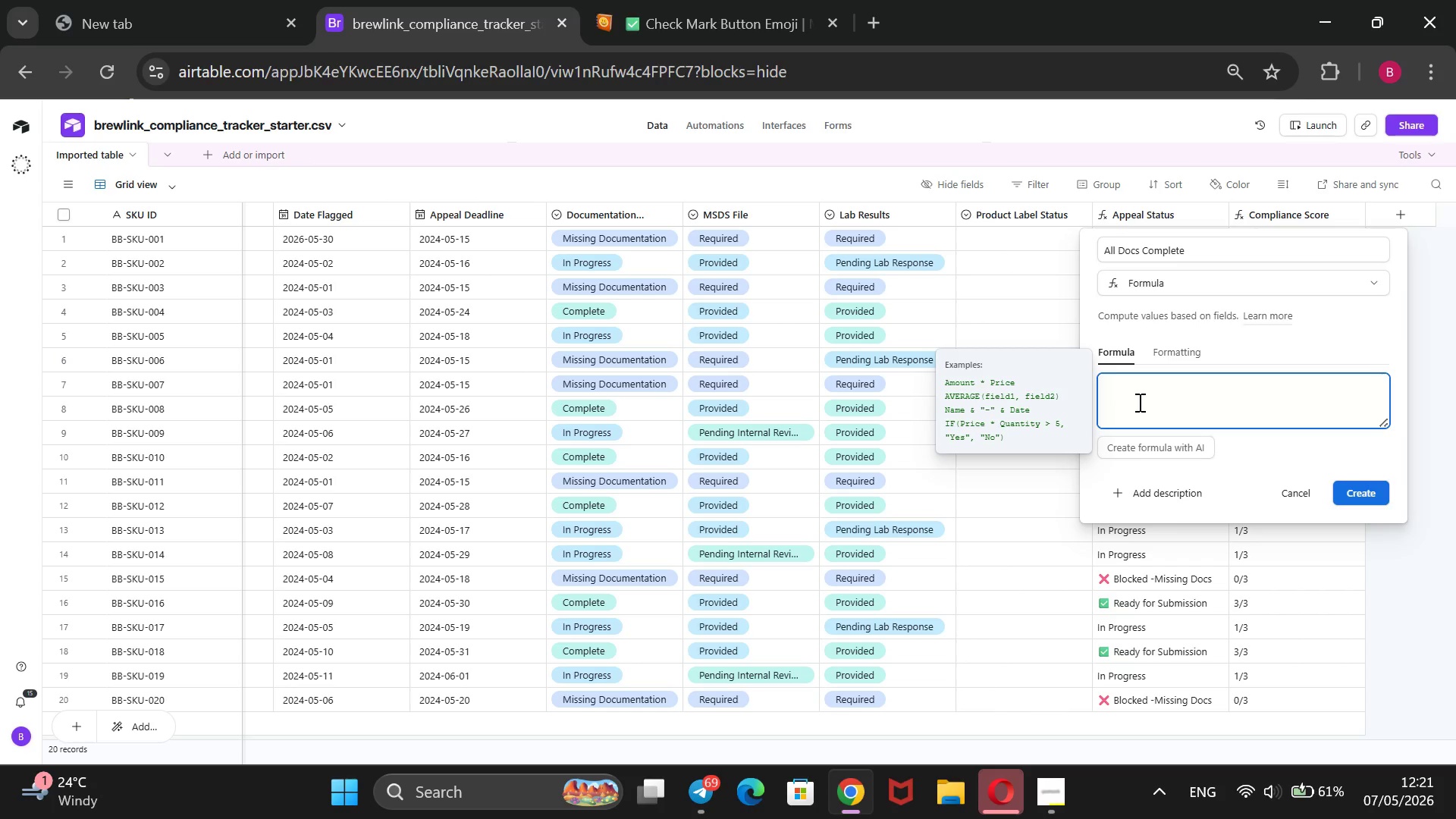 
type(IF())
 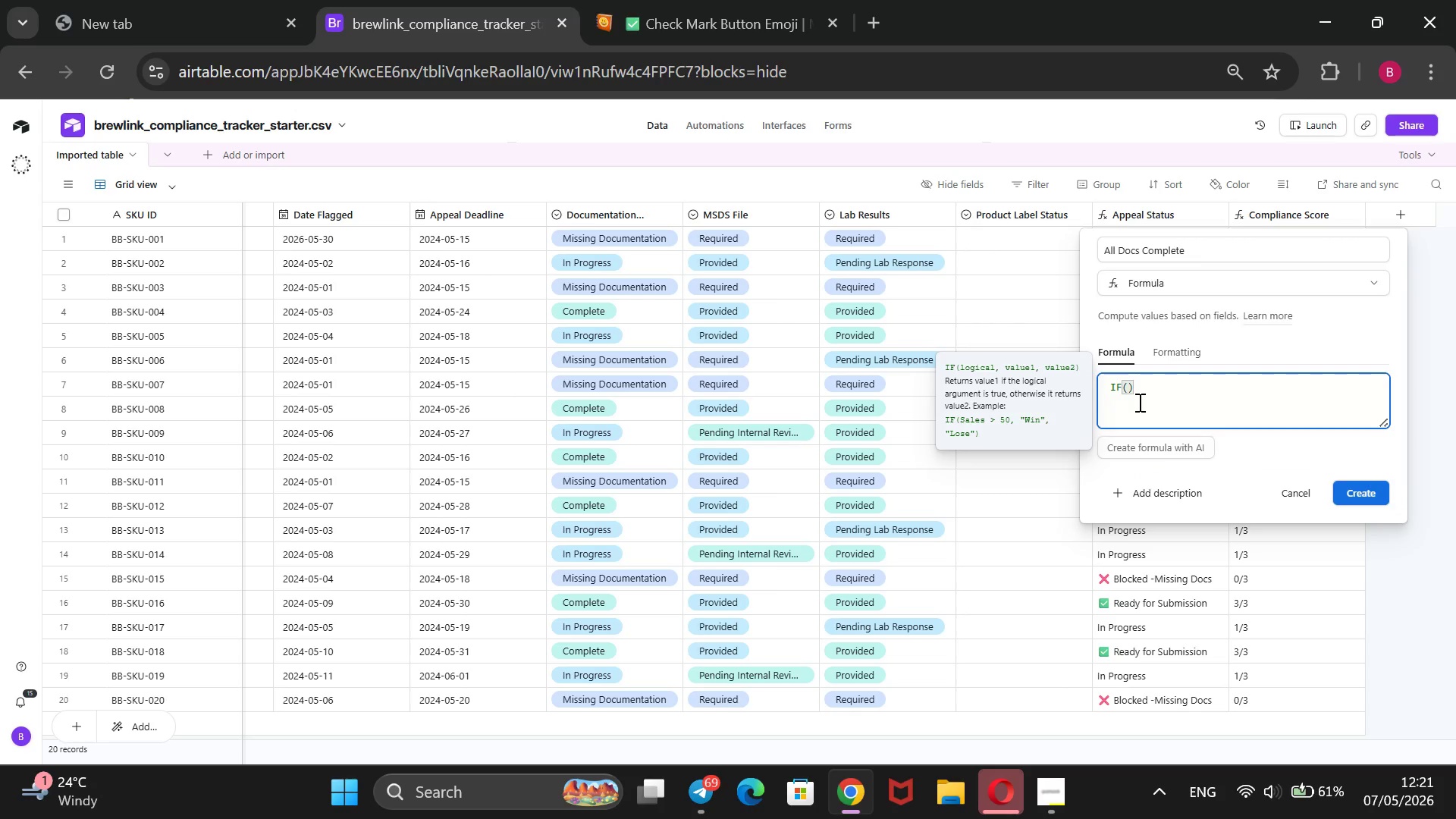 
 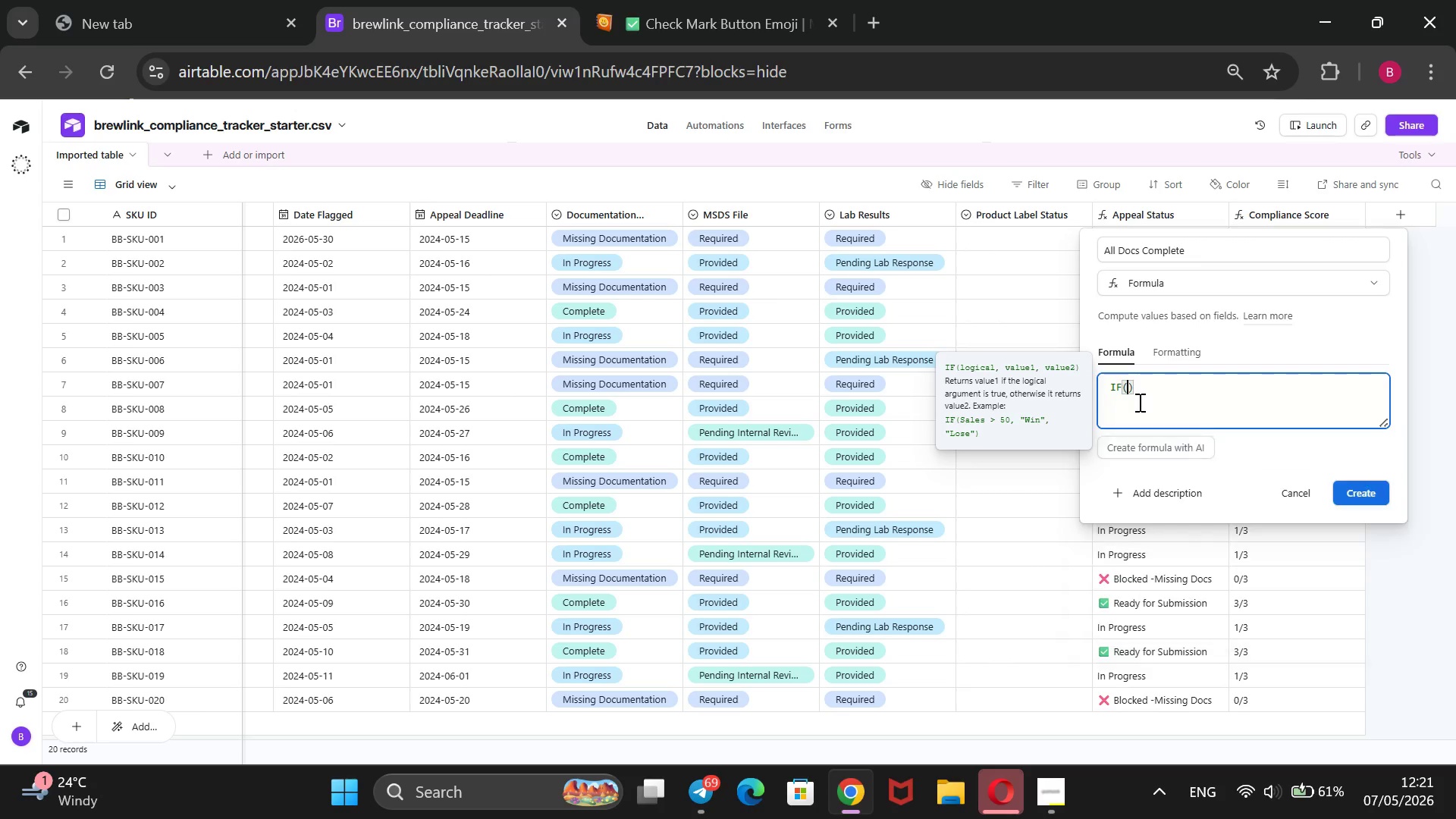 
key(ArrowLeft)
 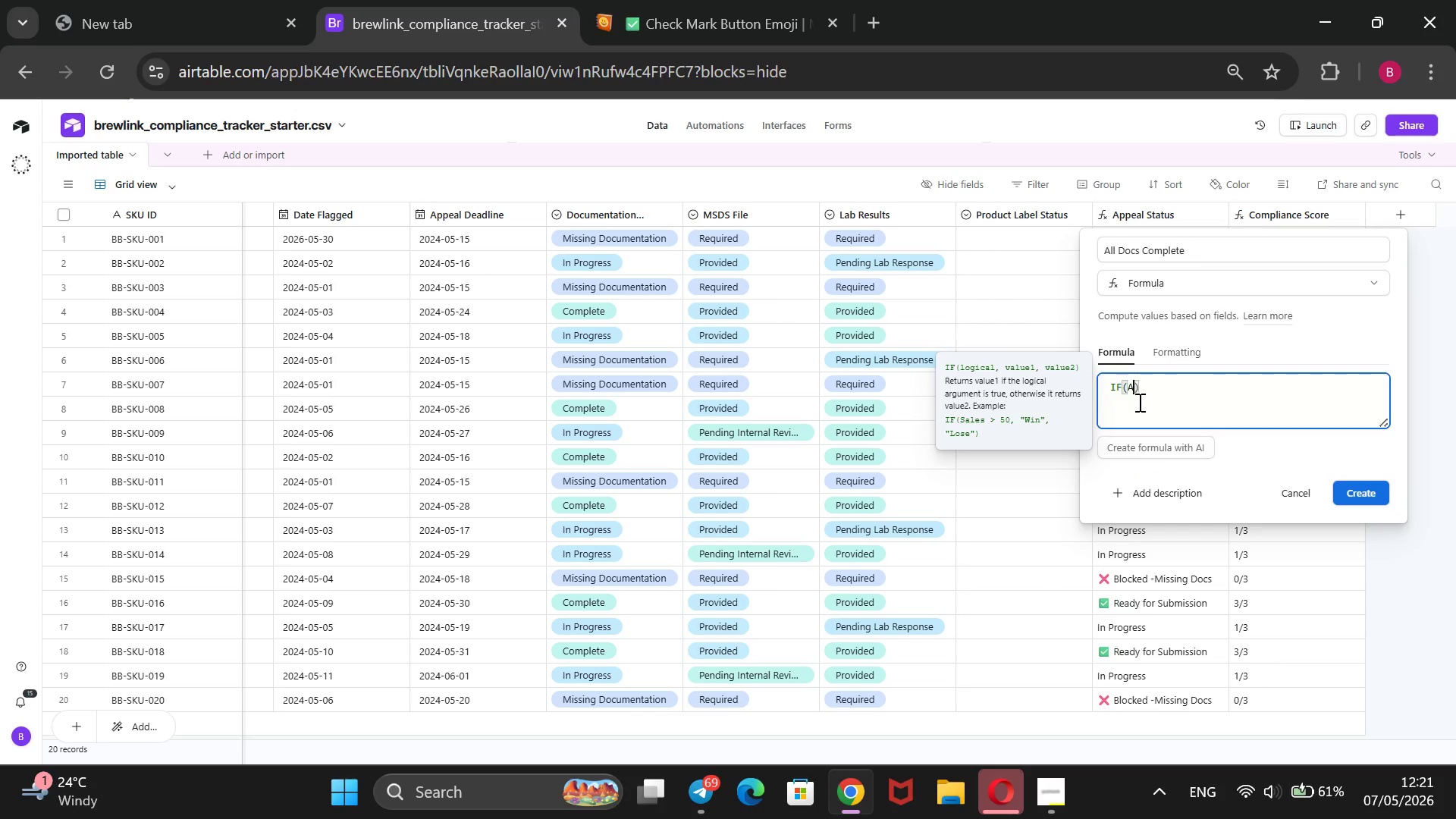 
type(AND())
 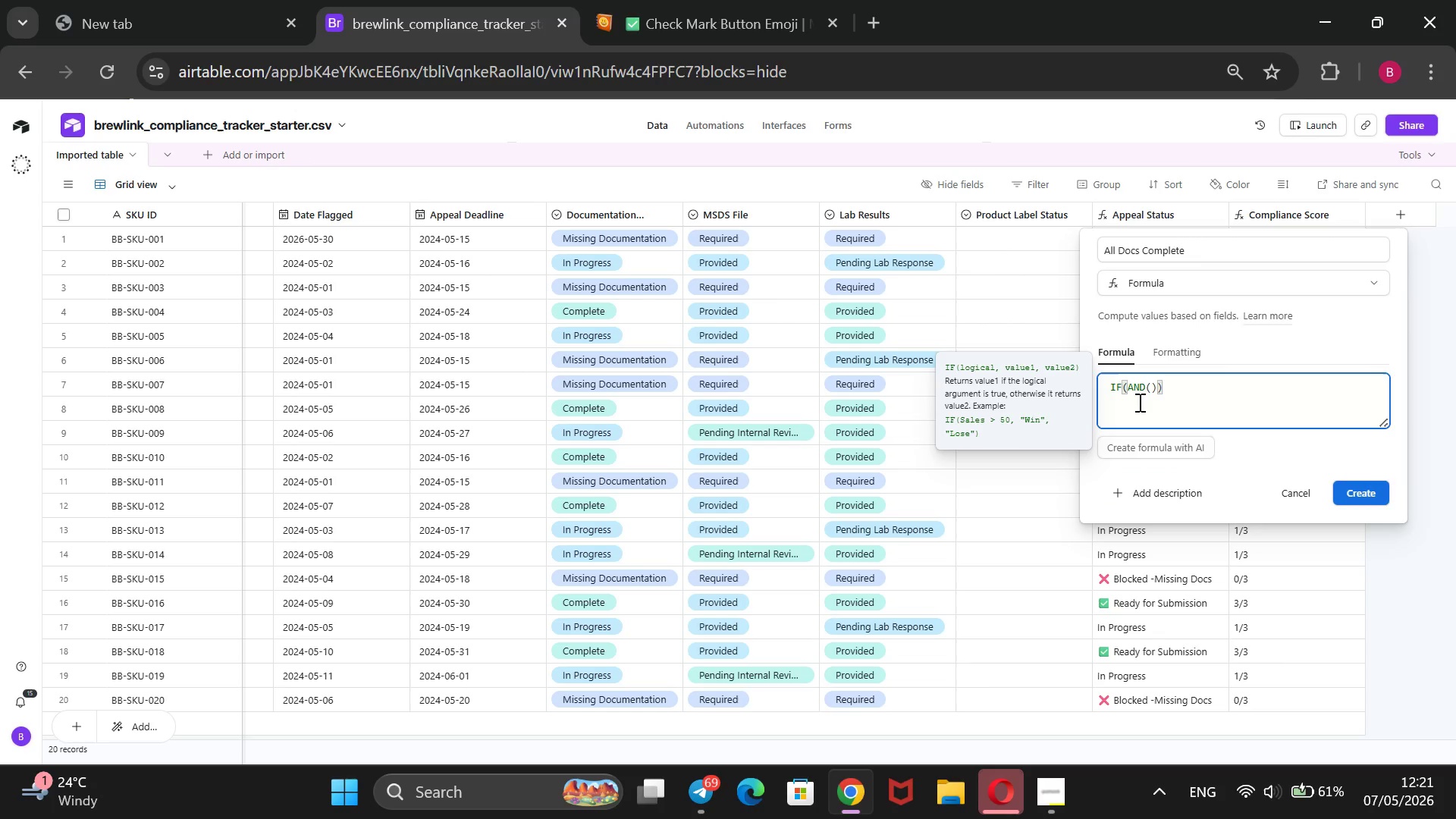 
key(ArrowLeft)
 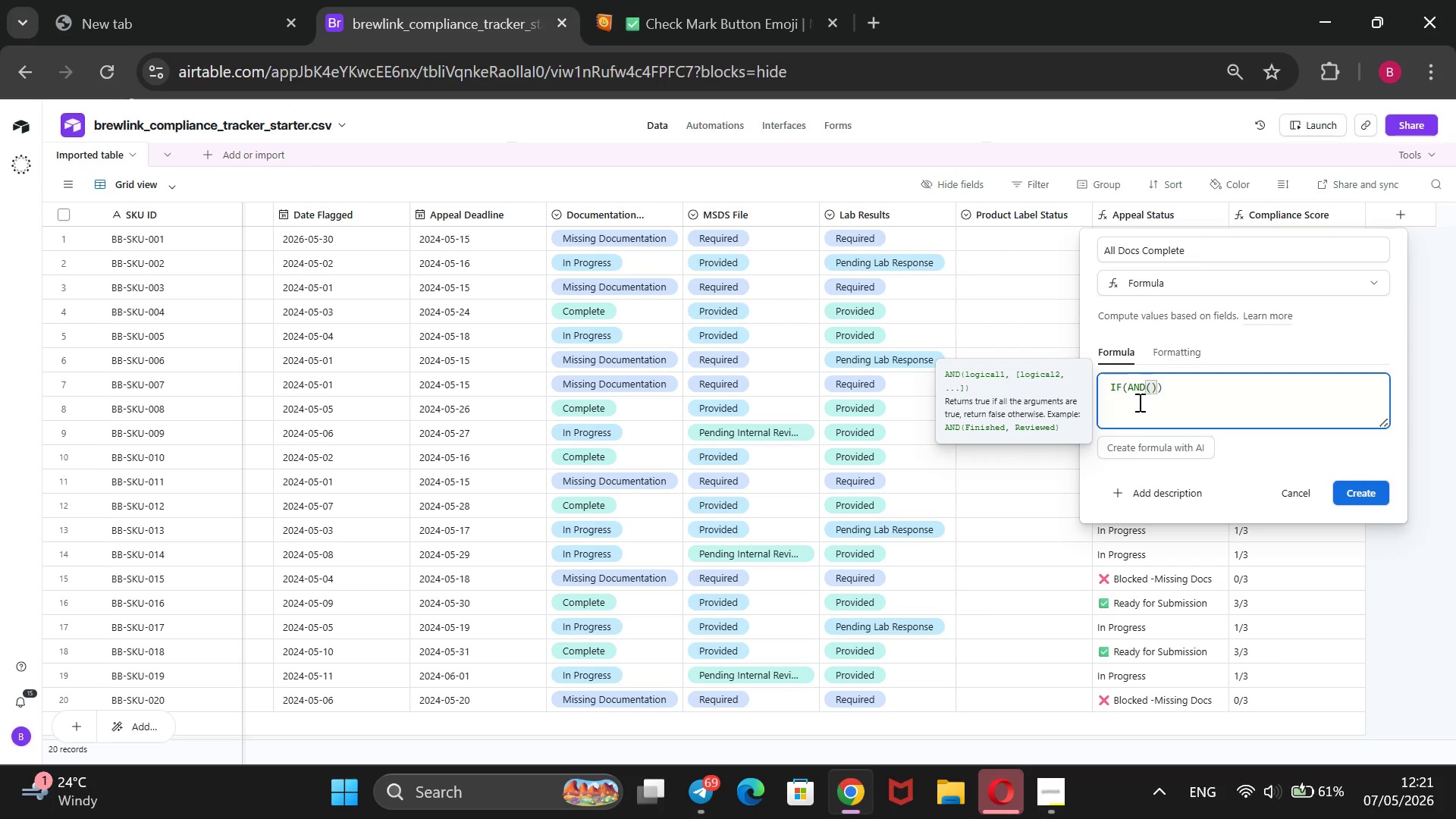 
key(Shift+BracketLeft)
 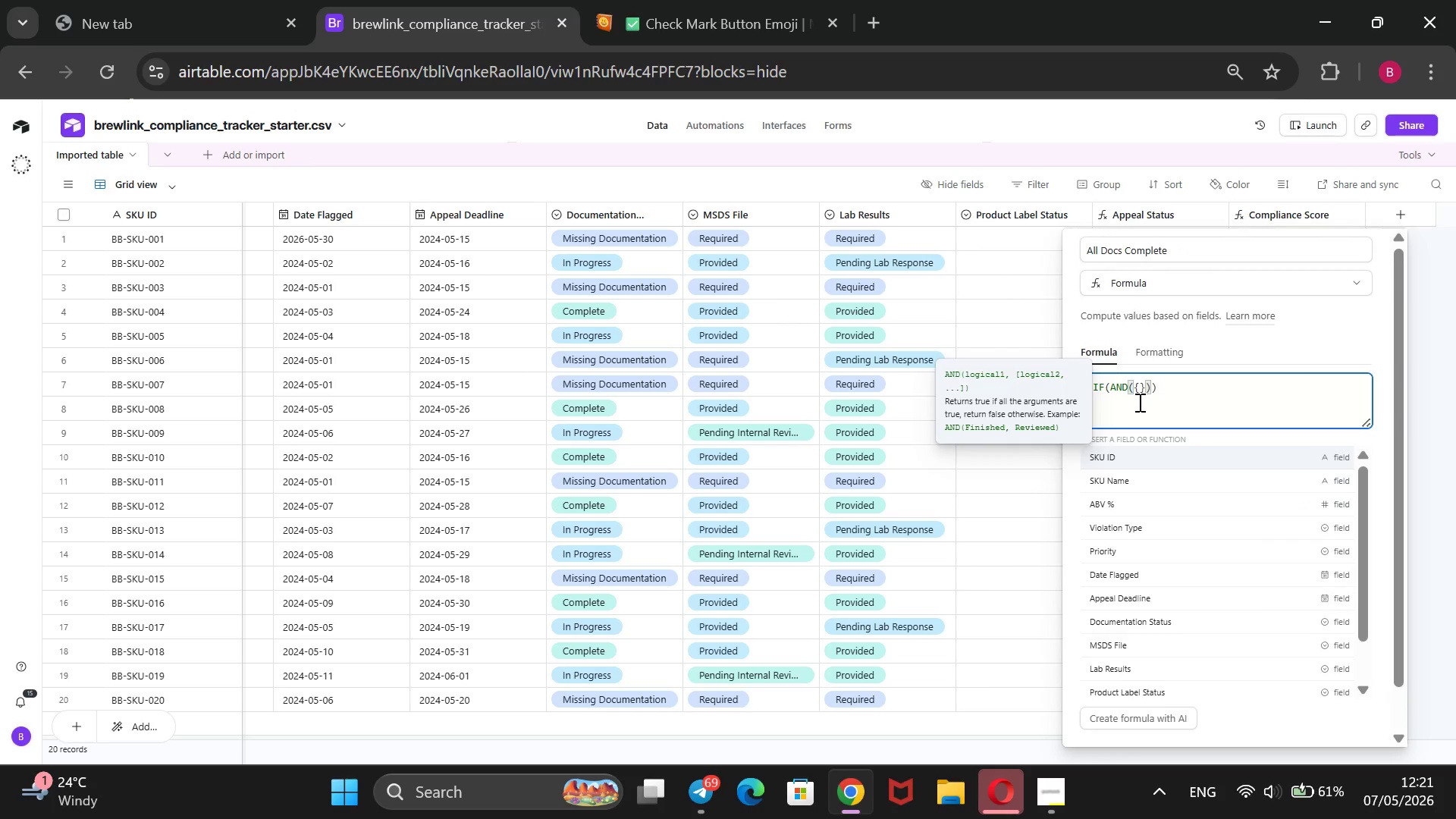 
key(ArrowDown)
 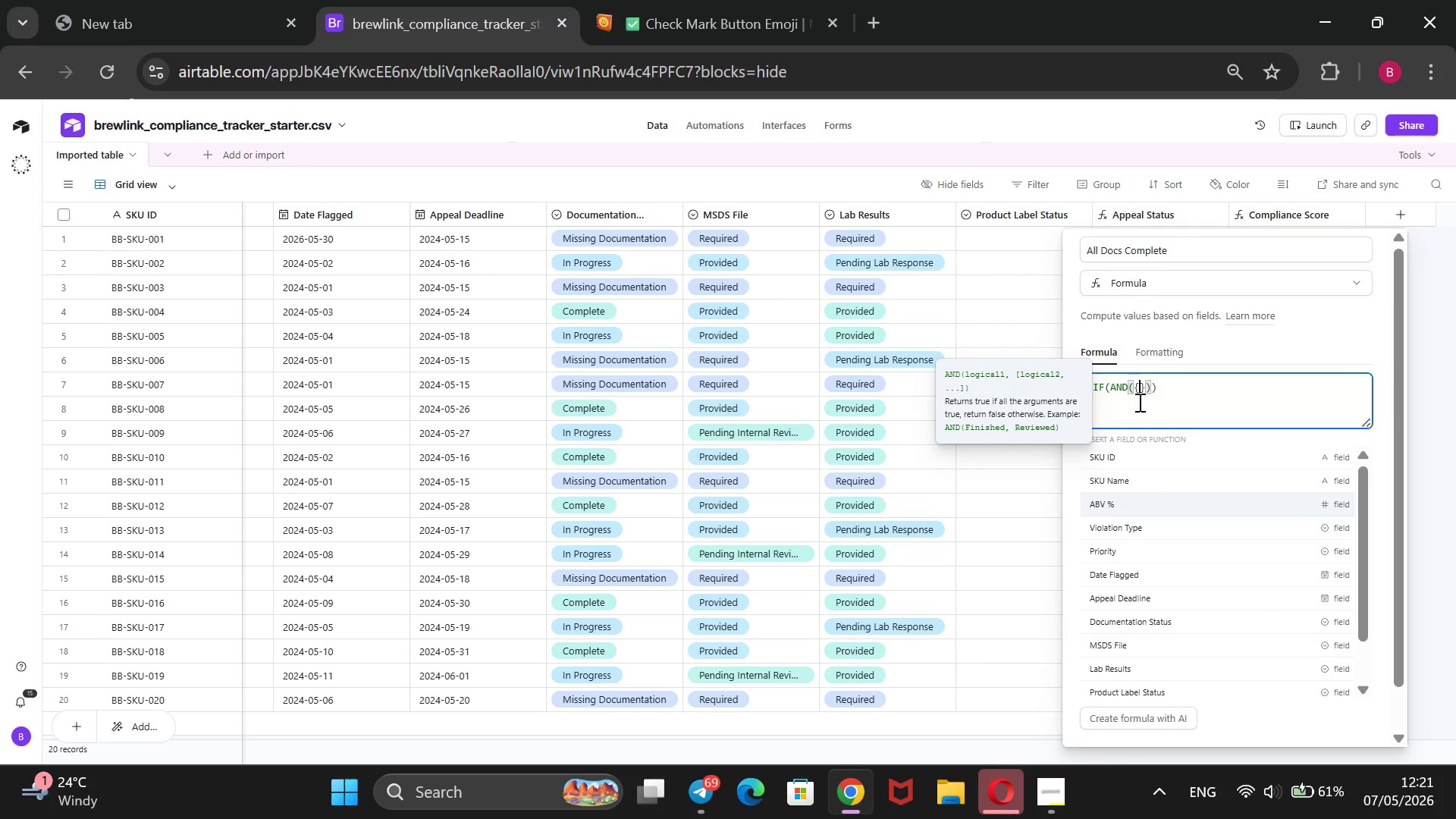 
key(ArrowDown)
 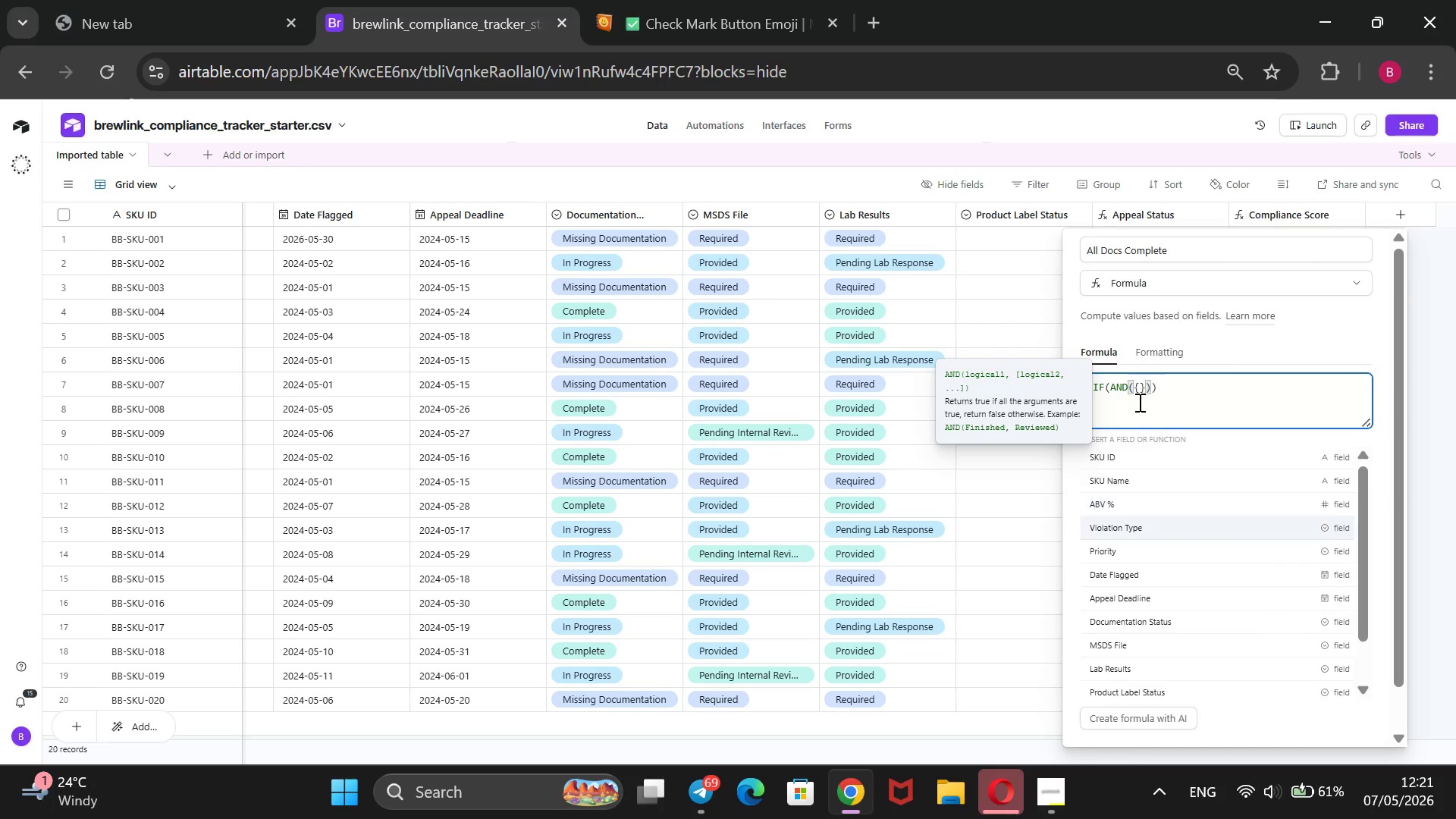 
key(ArrowDown)
 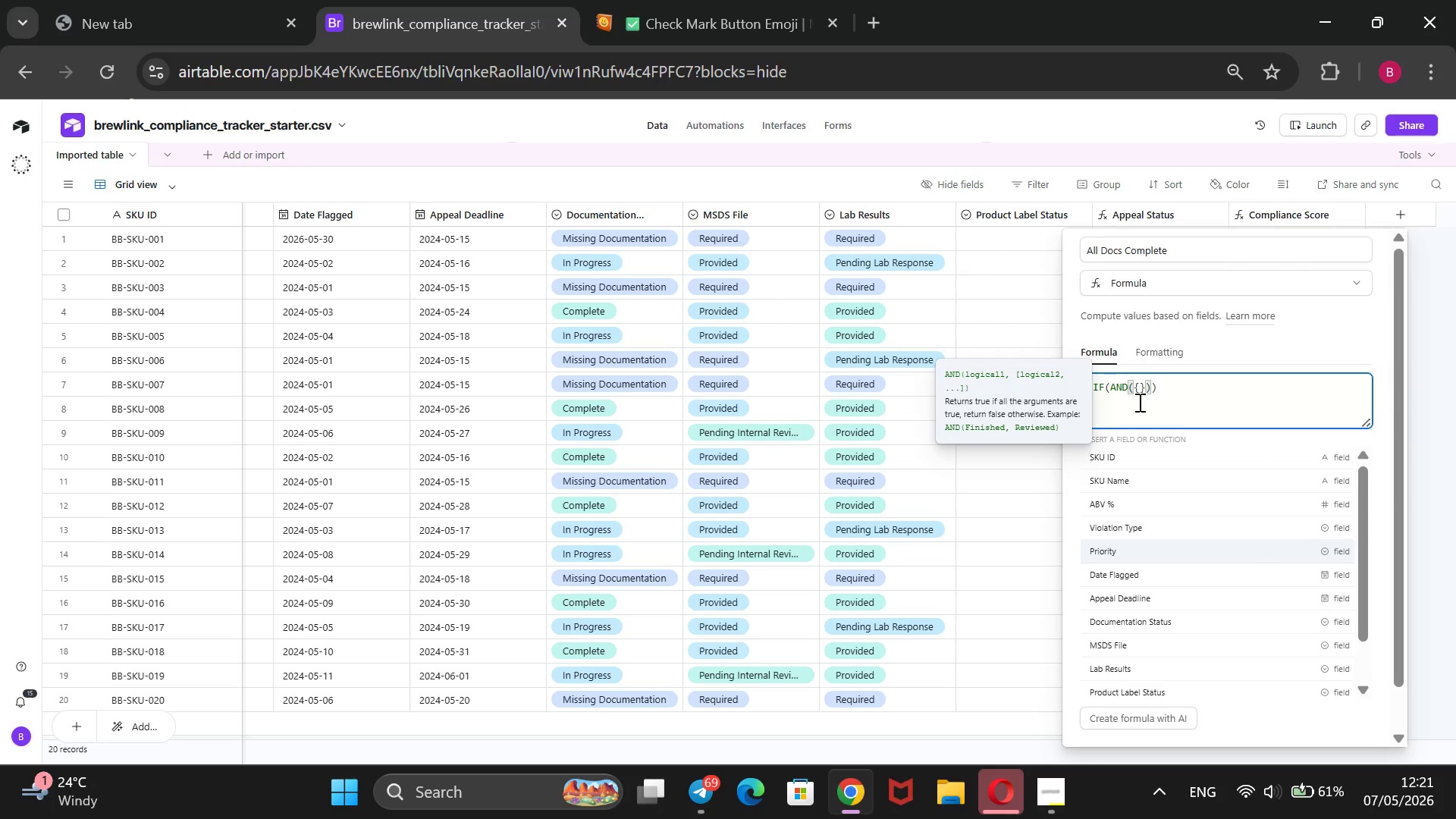 
key(ArrowDown)
 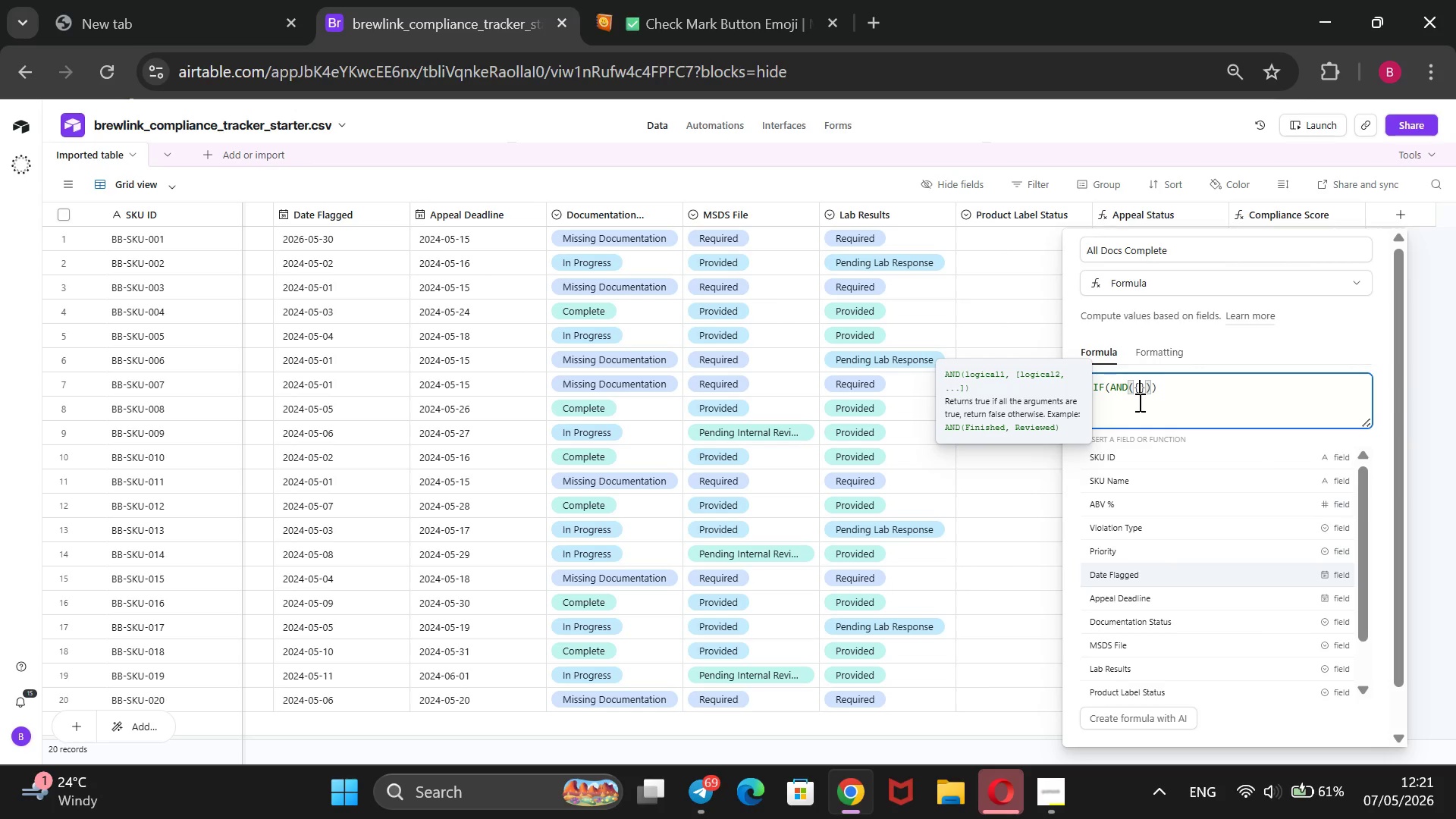 
key(ArrowDown)
 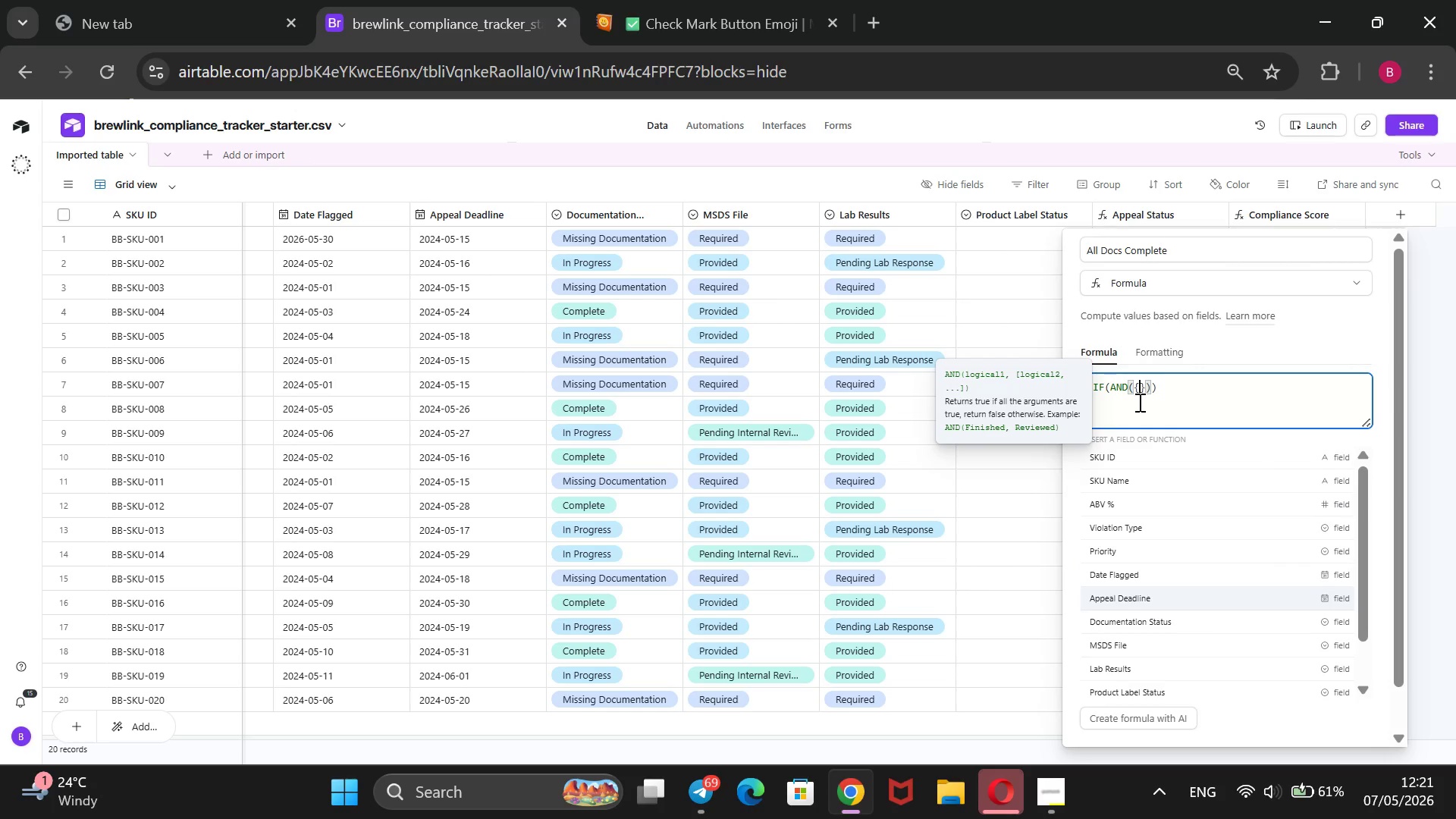 
key(ArrowDown)
 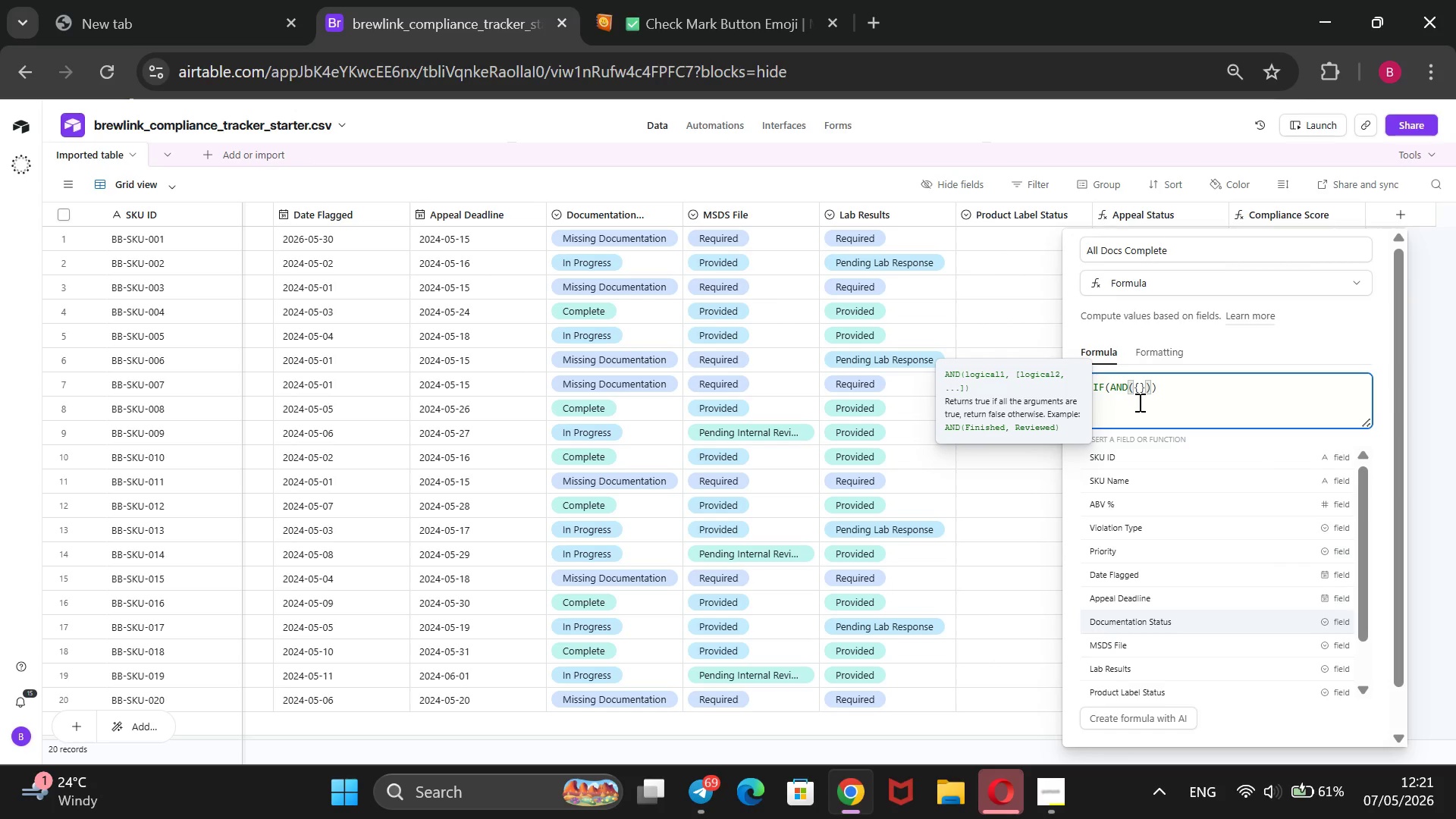 
key(ArrowDown)
 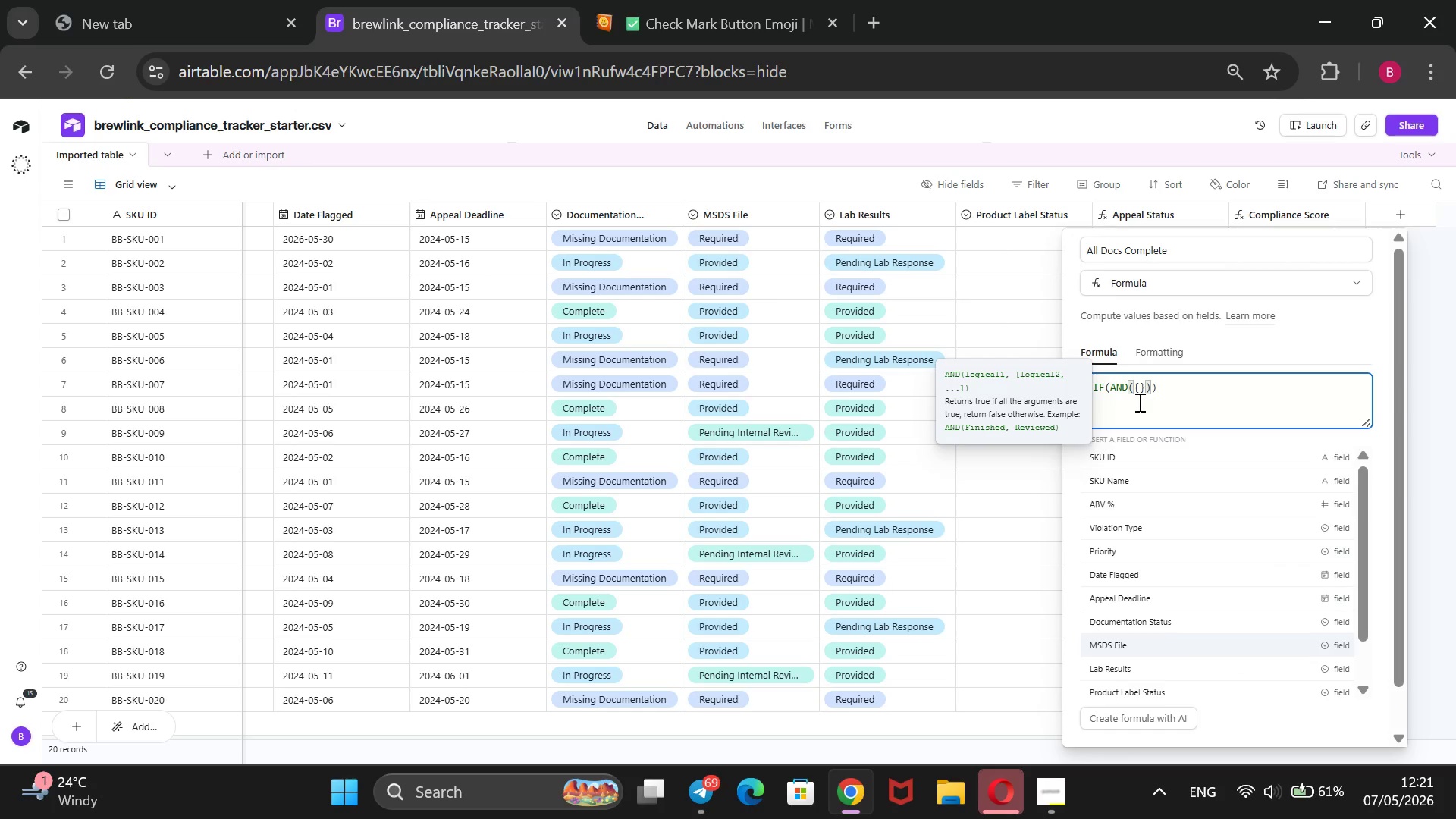 
key(ArrowDown)
 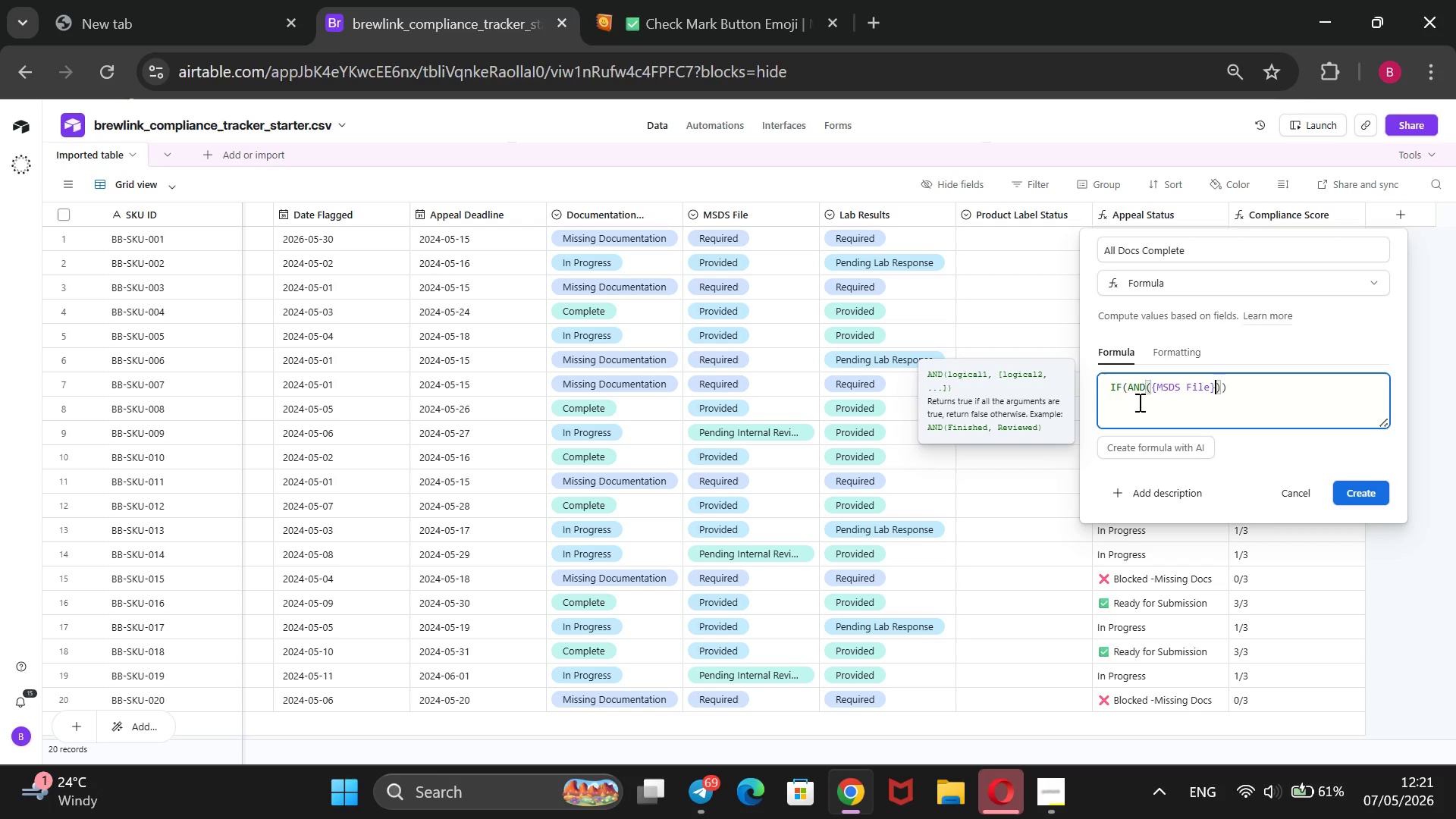 
key(Enter)
 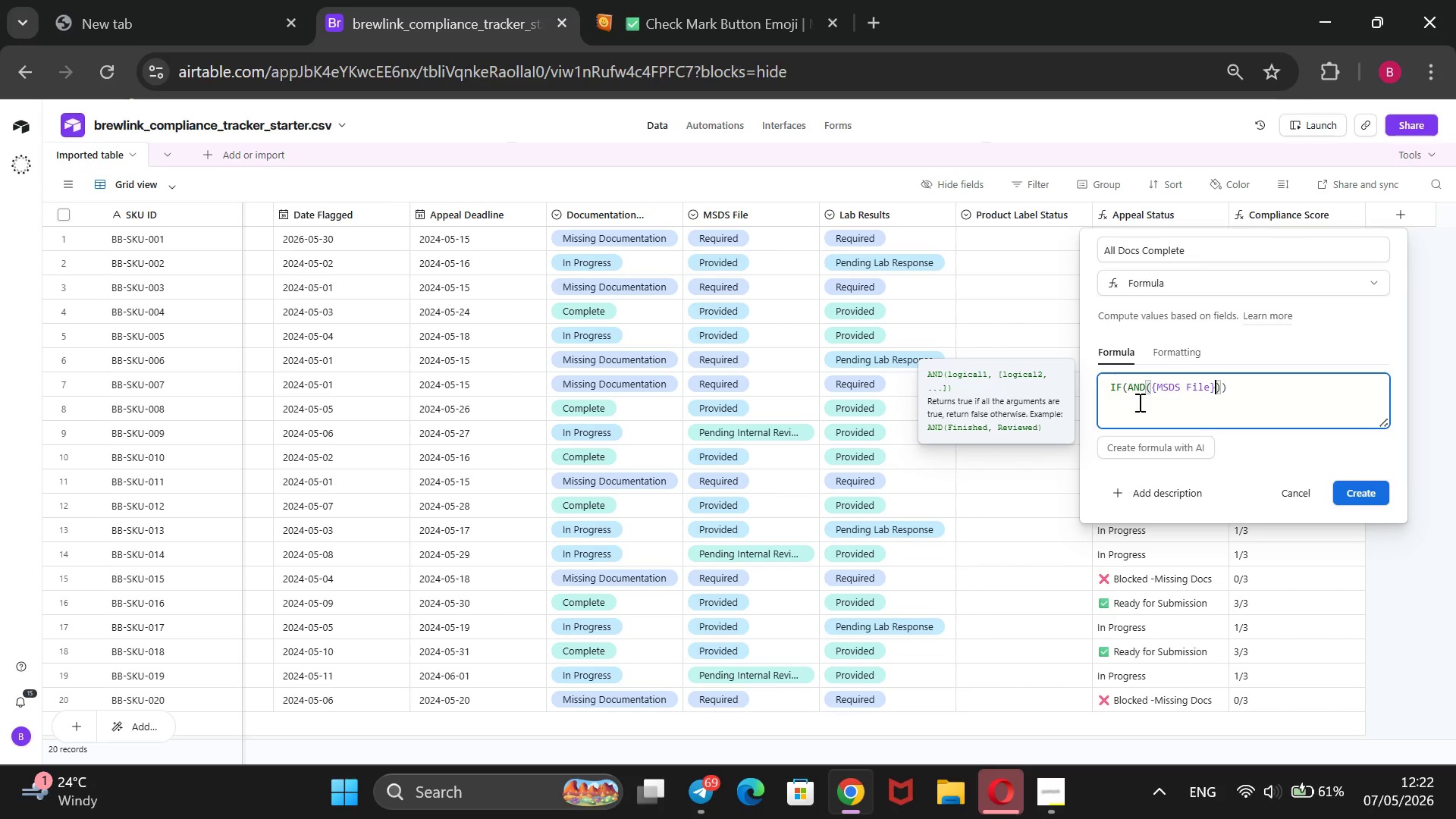 
type( = @Provided)
 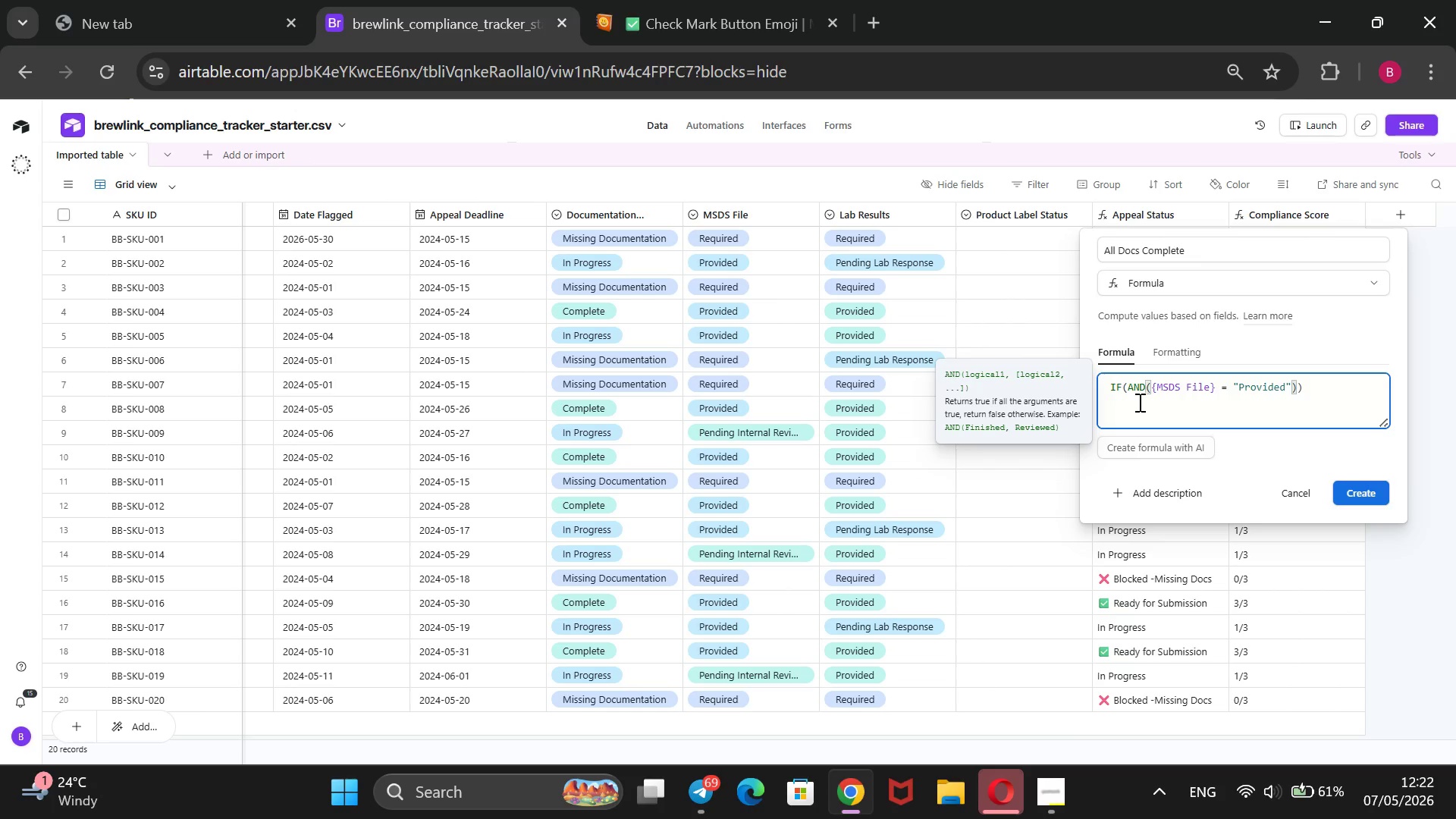 
key(ArrowRight)
 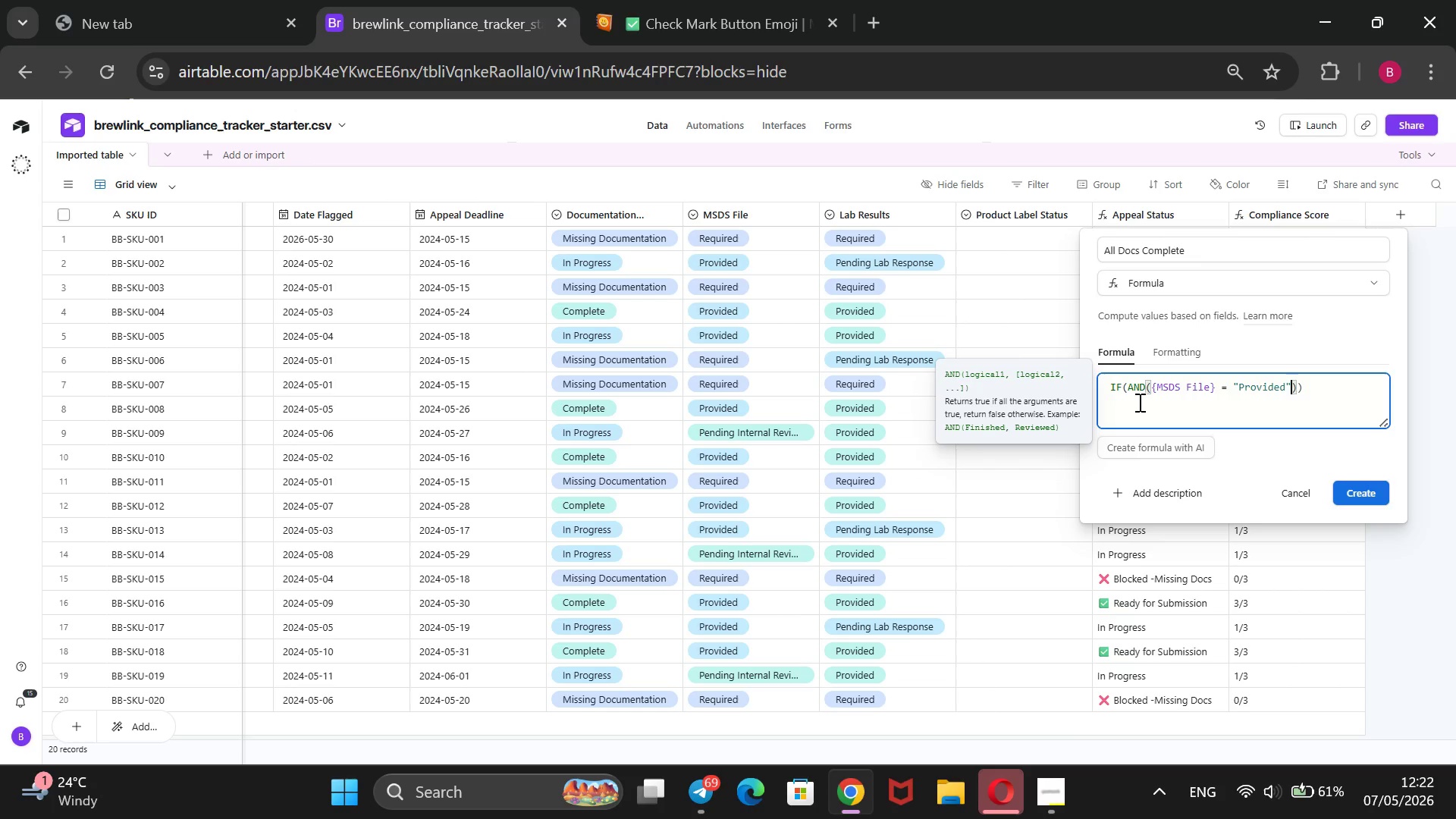 
key(Comma)
 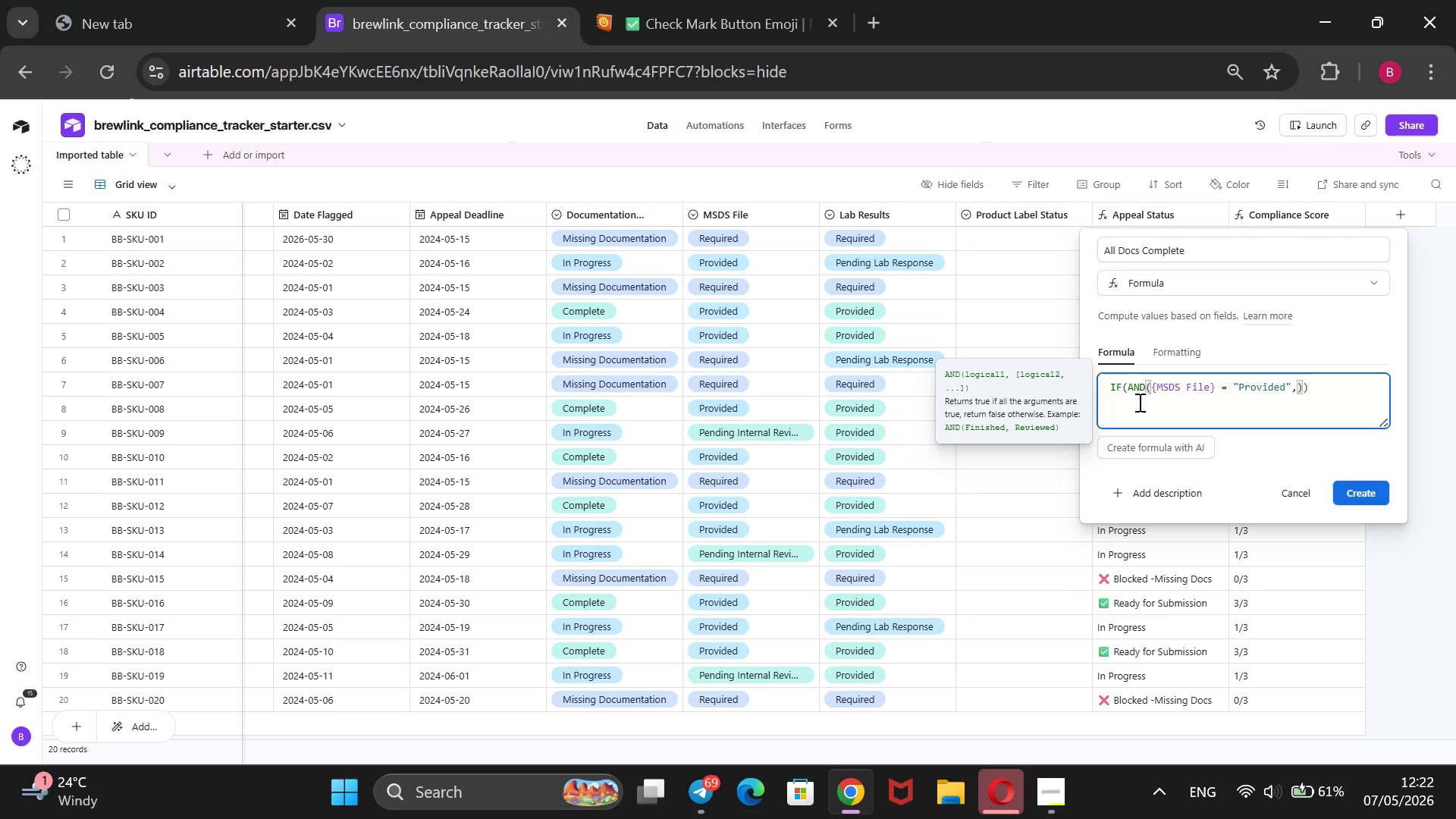 
key(Space)
 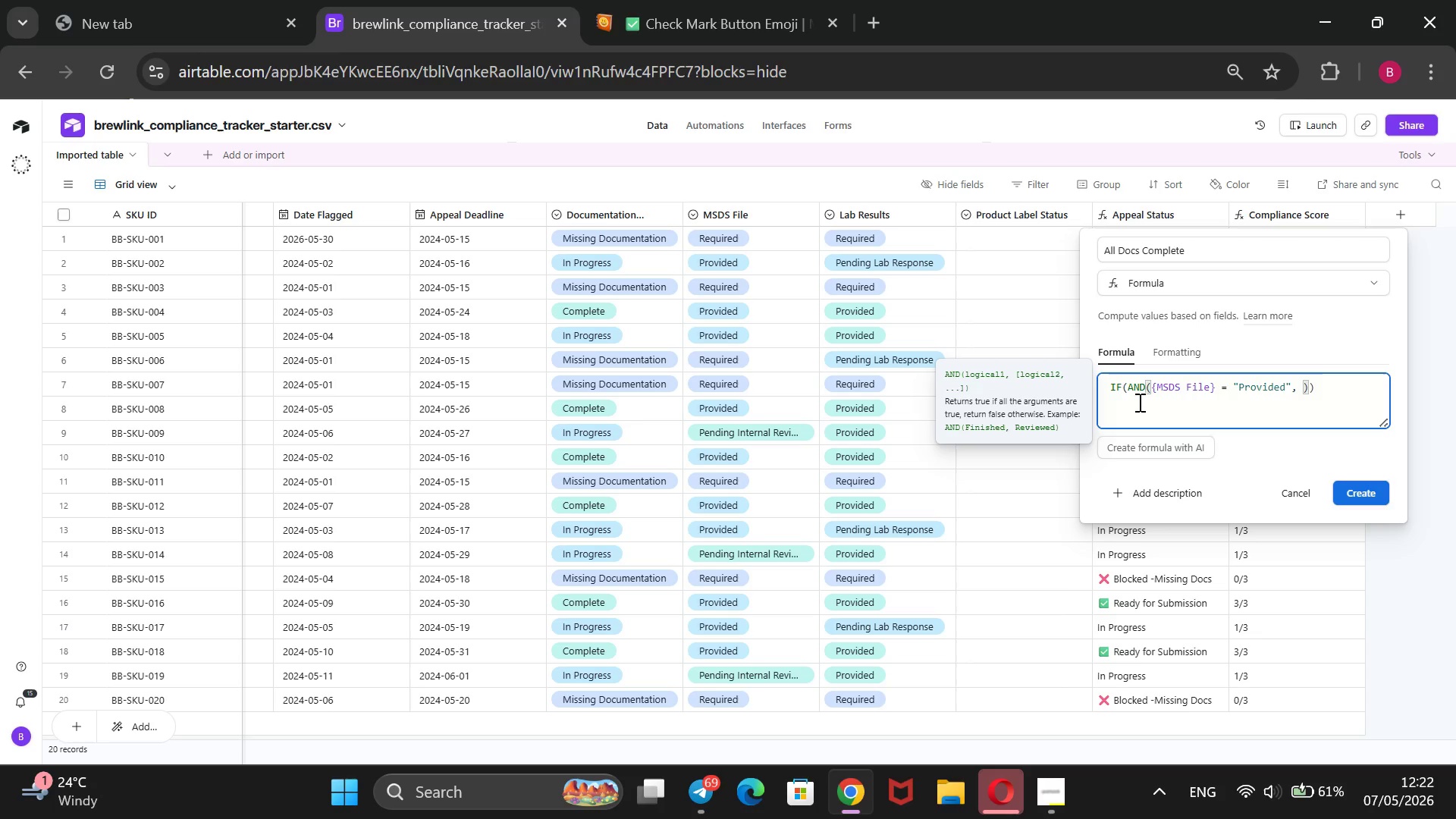 
key(Shift+BracketLeft)
 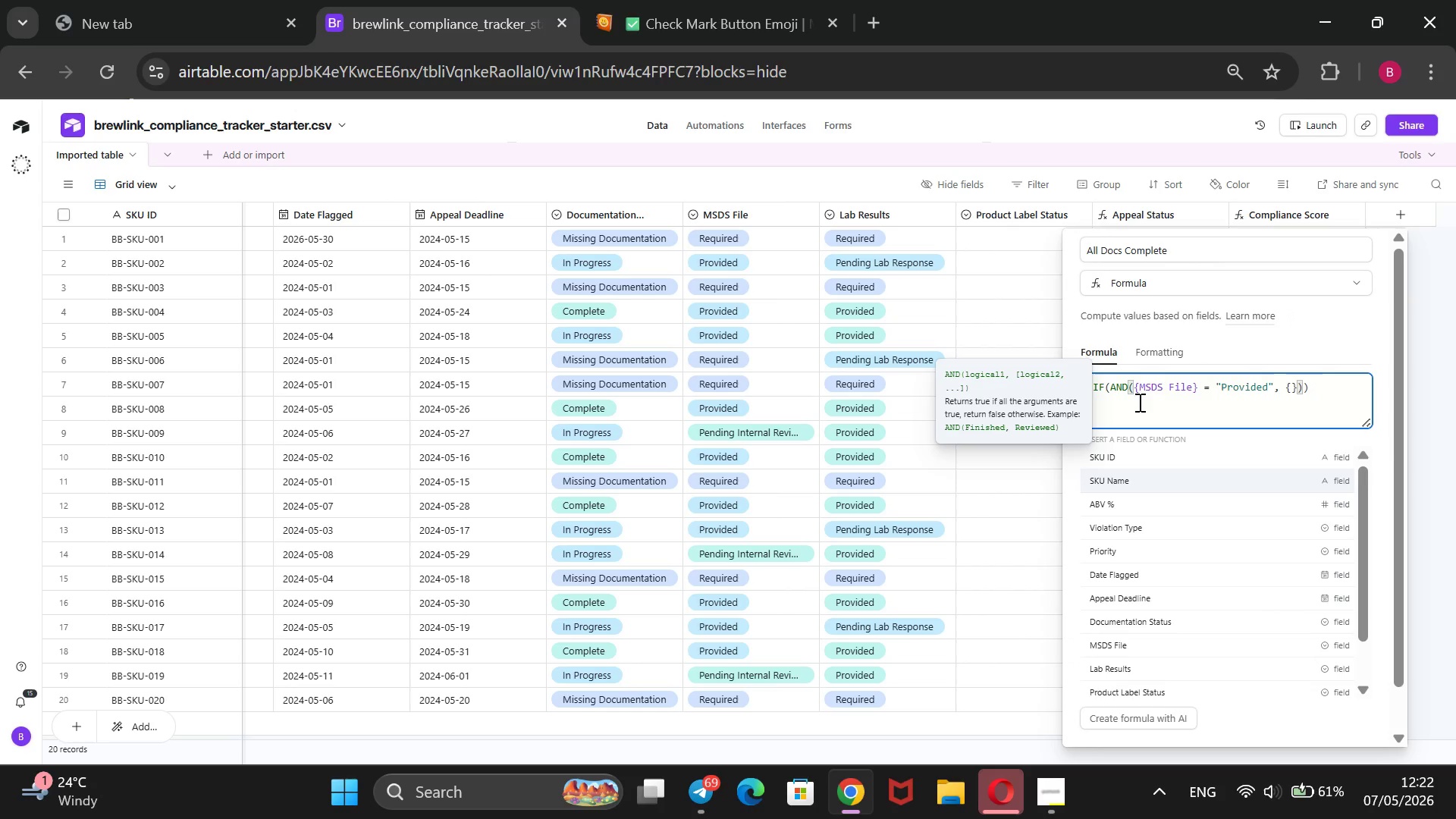 
key(ArrowDown)
 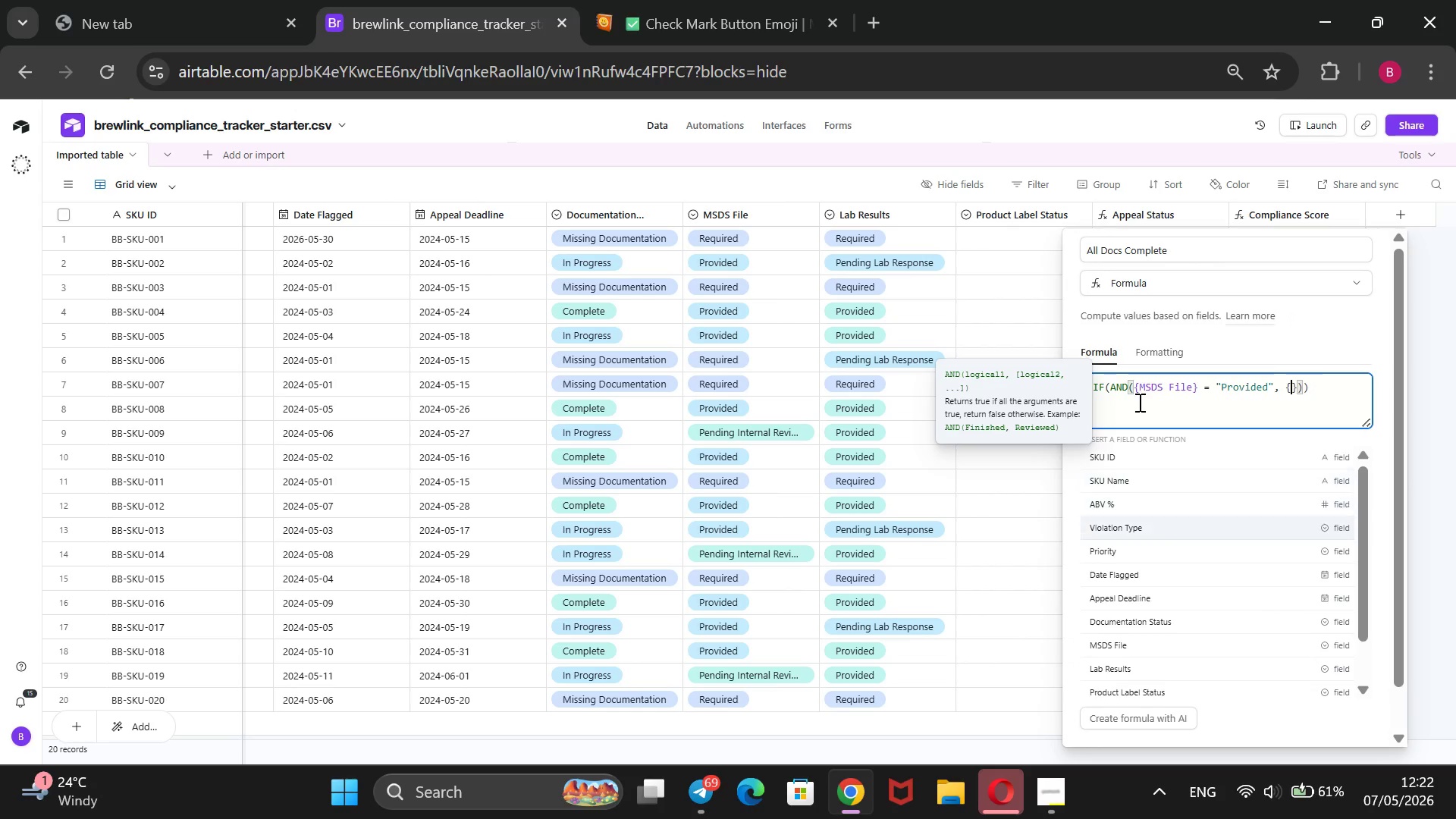 
key(ArrowDown)
 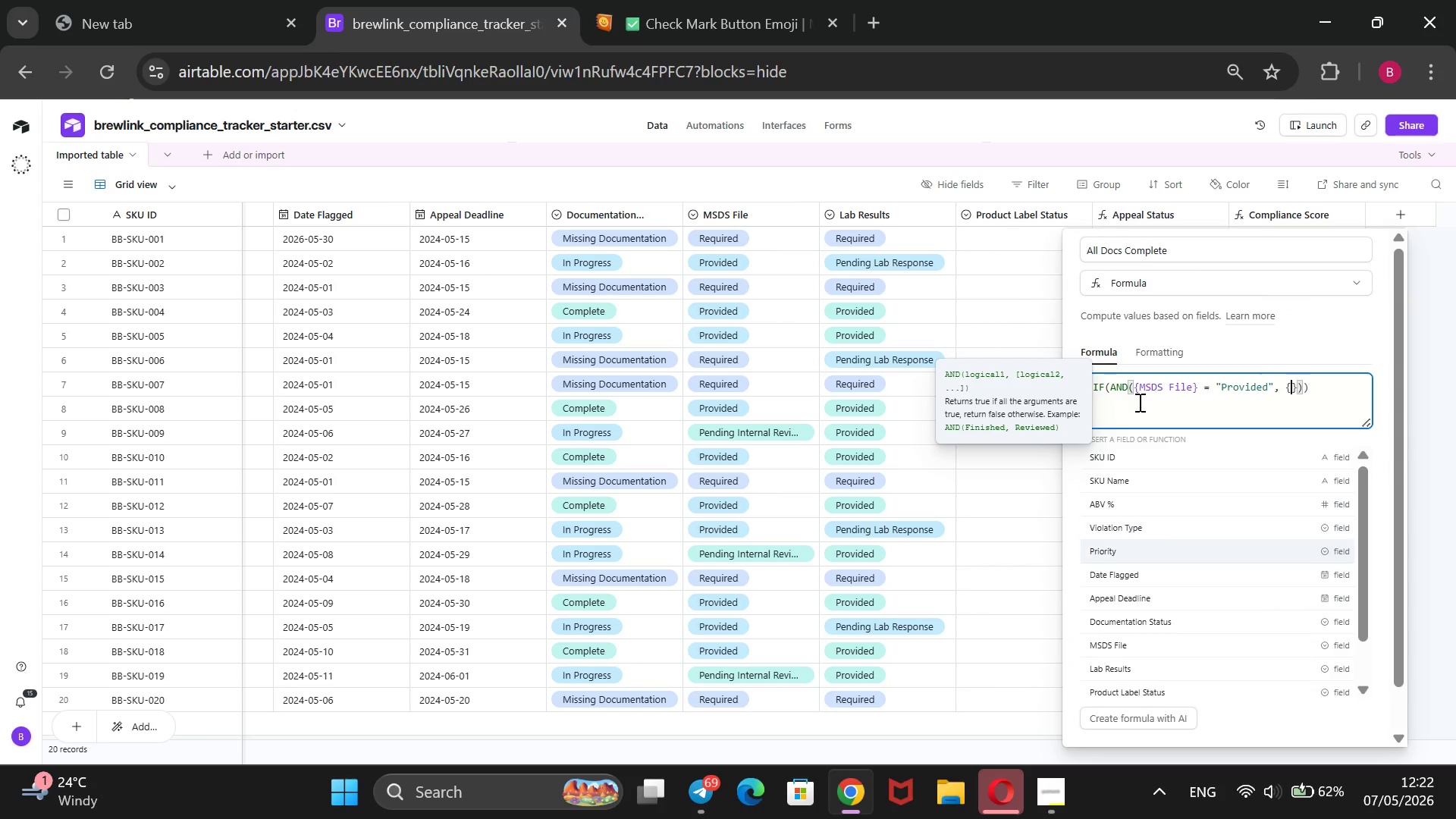 
key(ArrowDown)
 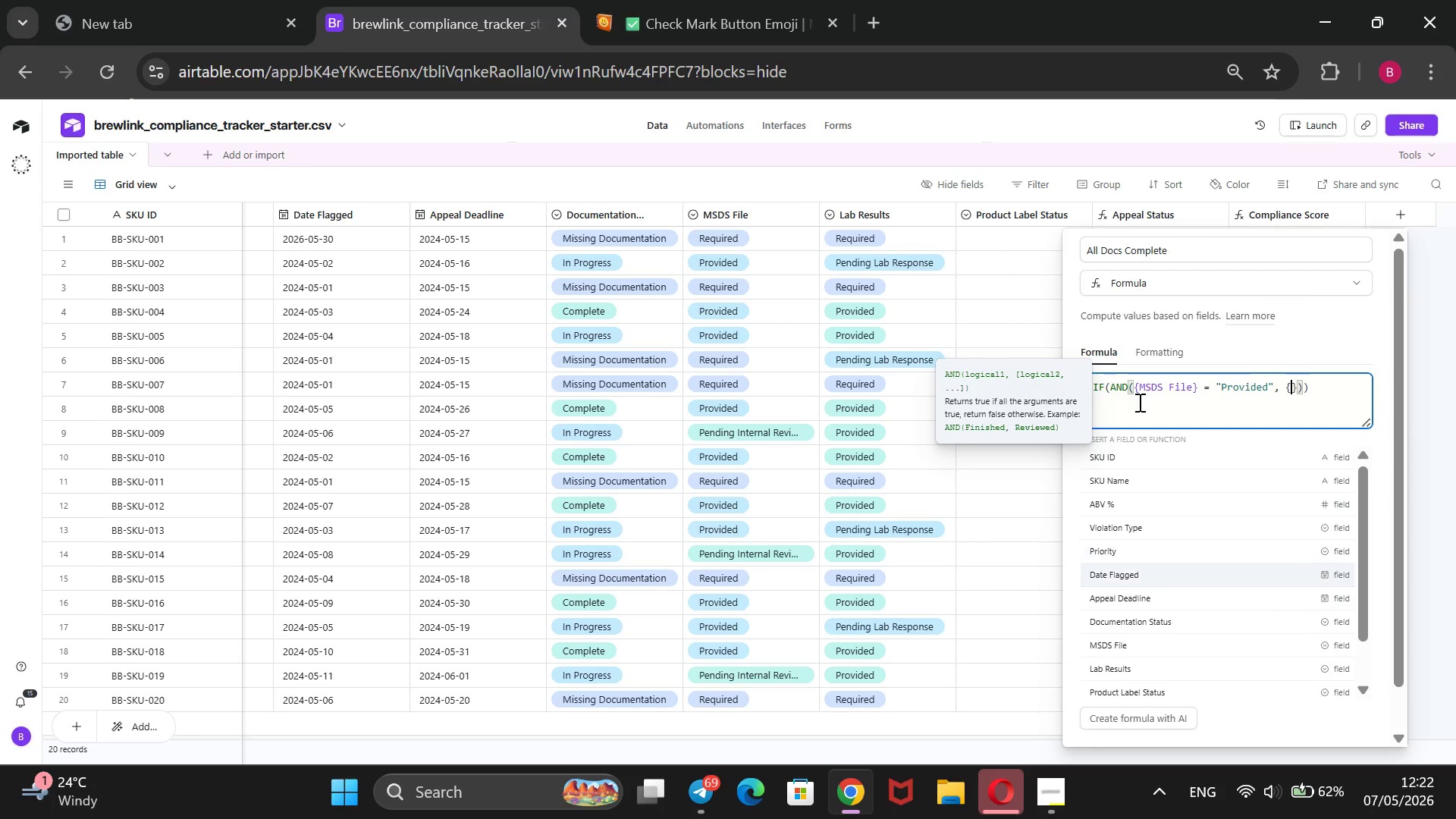 
key(ArrowDown)
 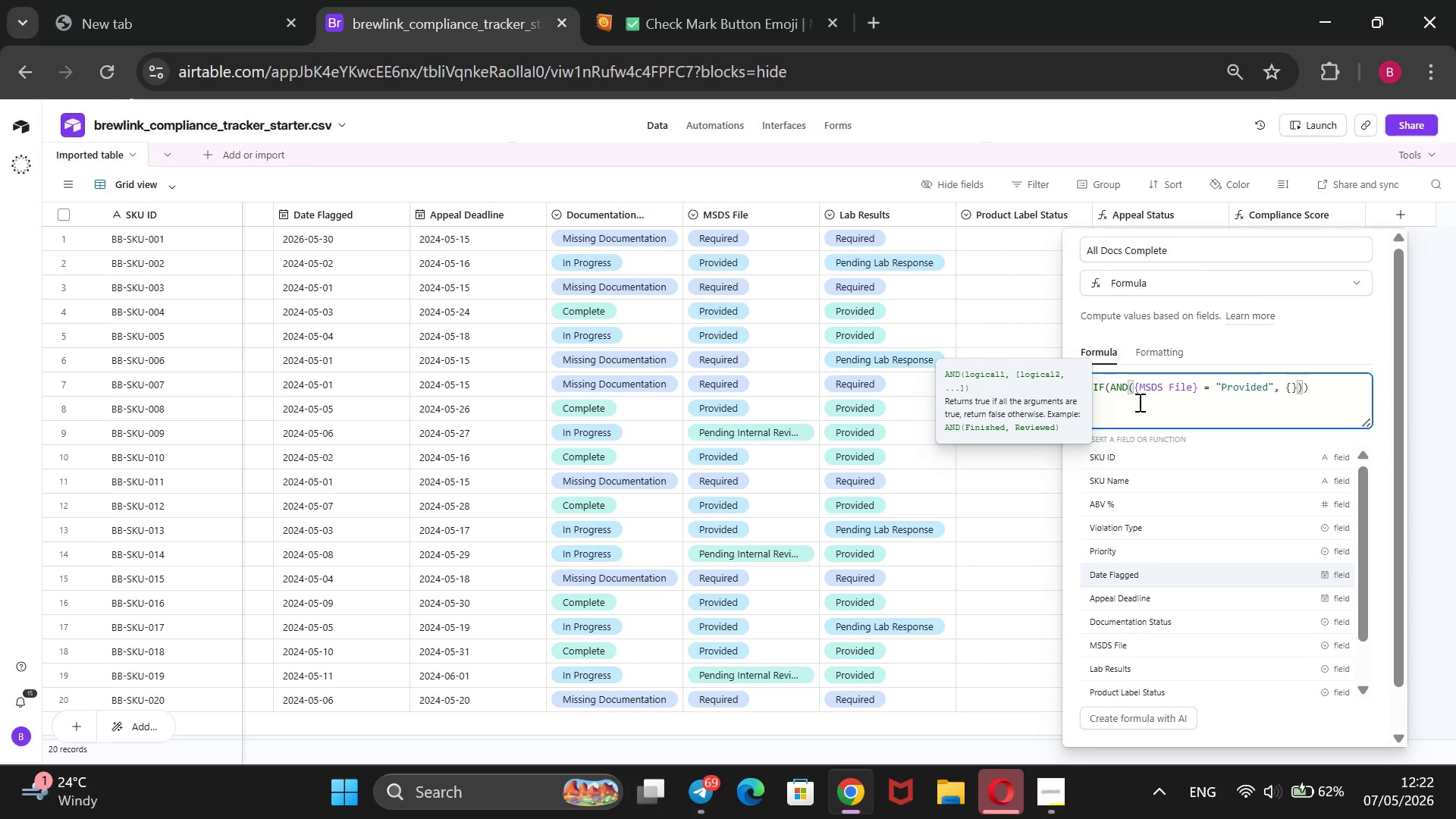 
key(ArrowDown)
 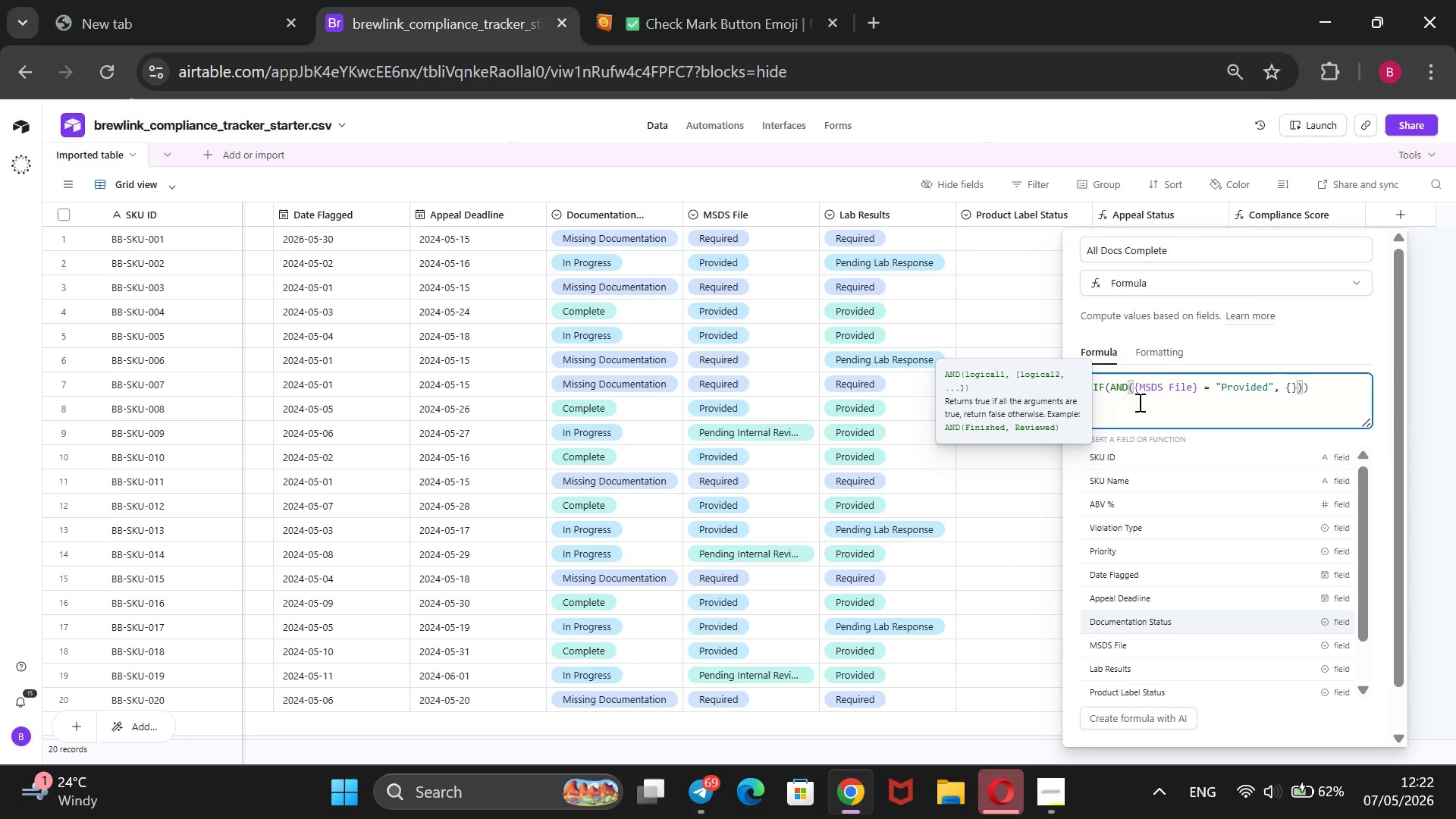 
key(ArrowDown)
 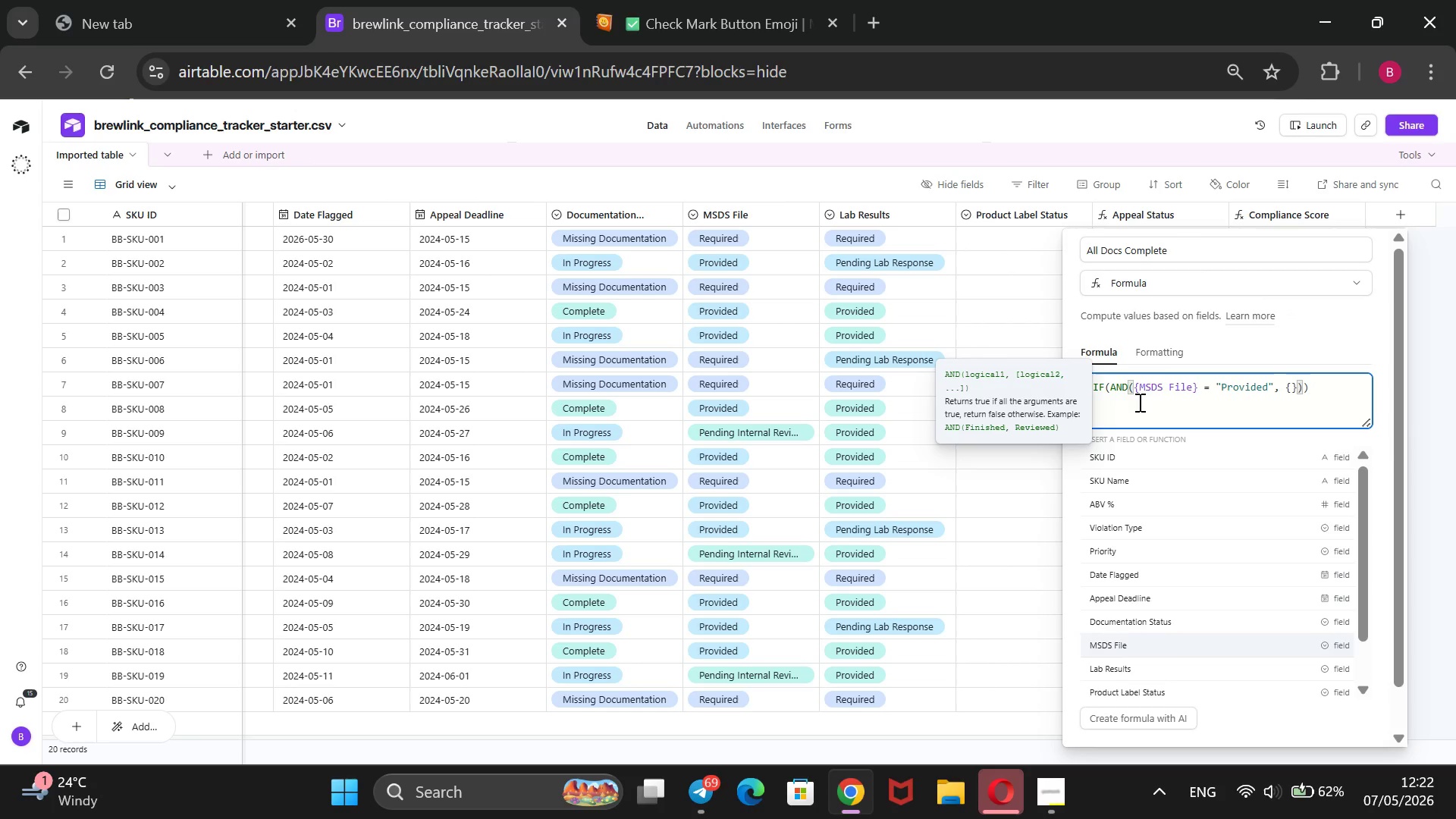 
key(ArrowDown)
 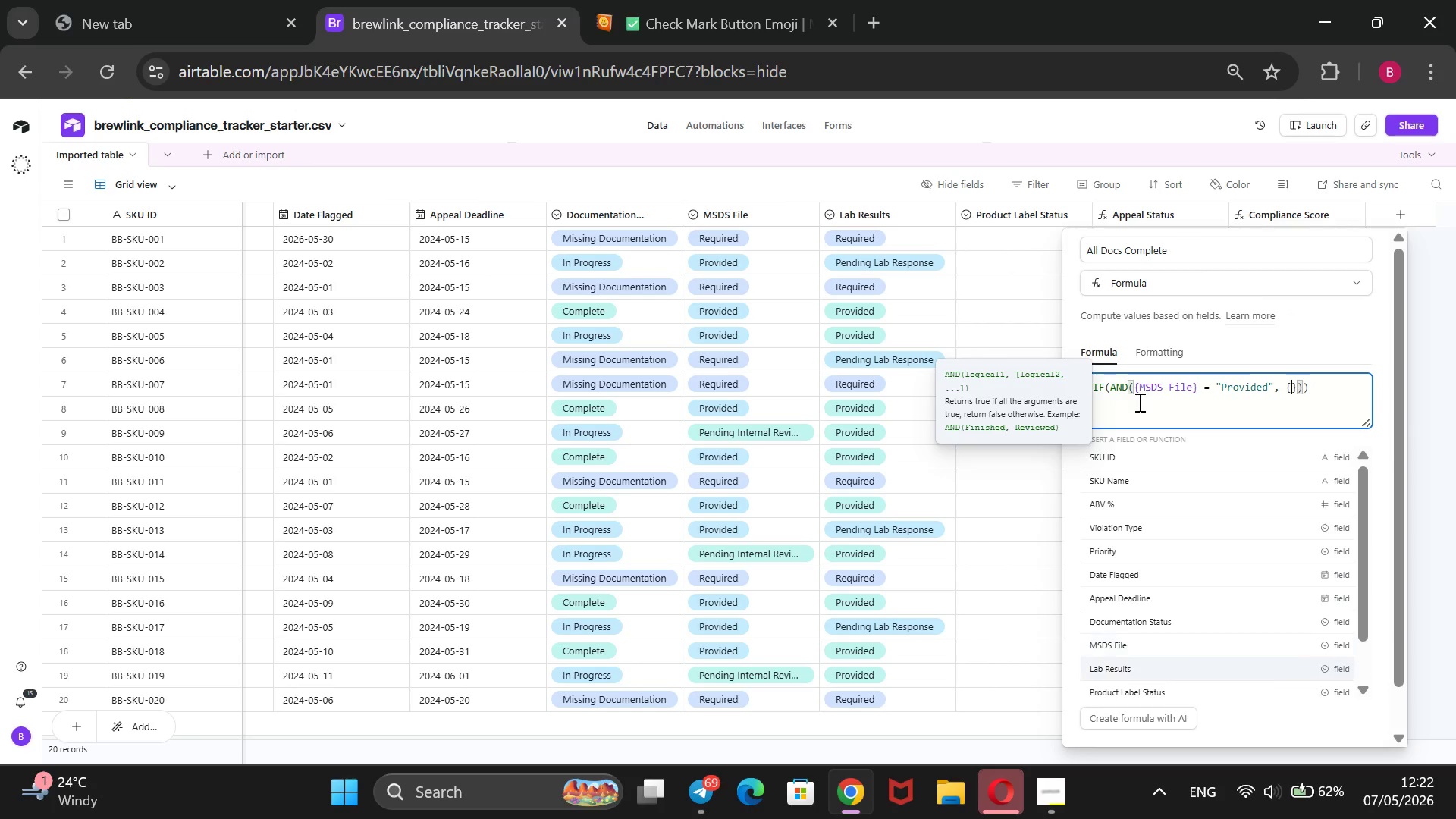 
key(ArrowDown)
 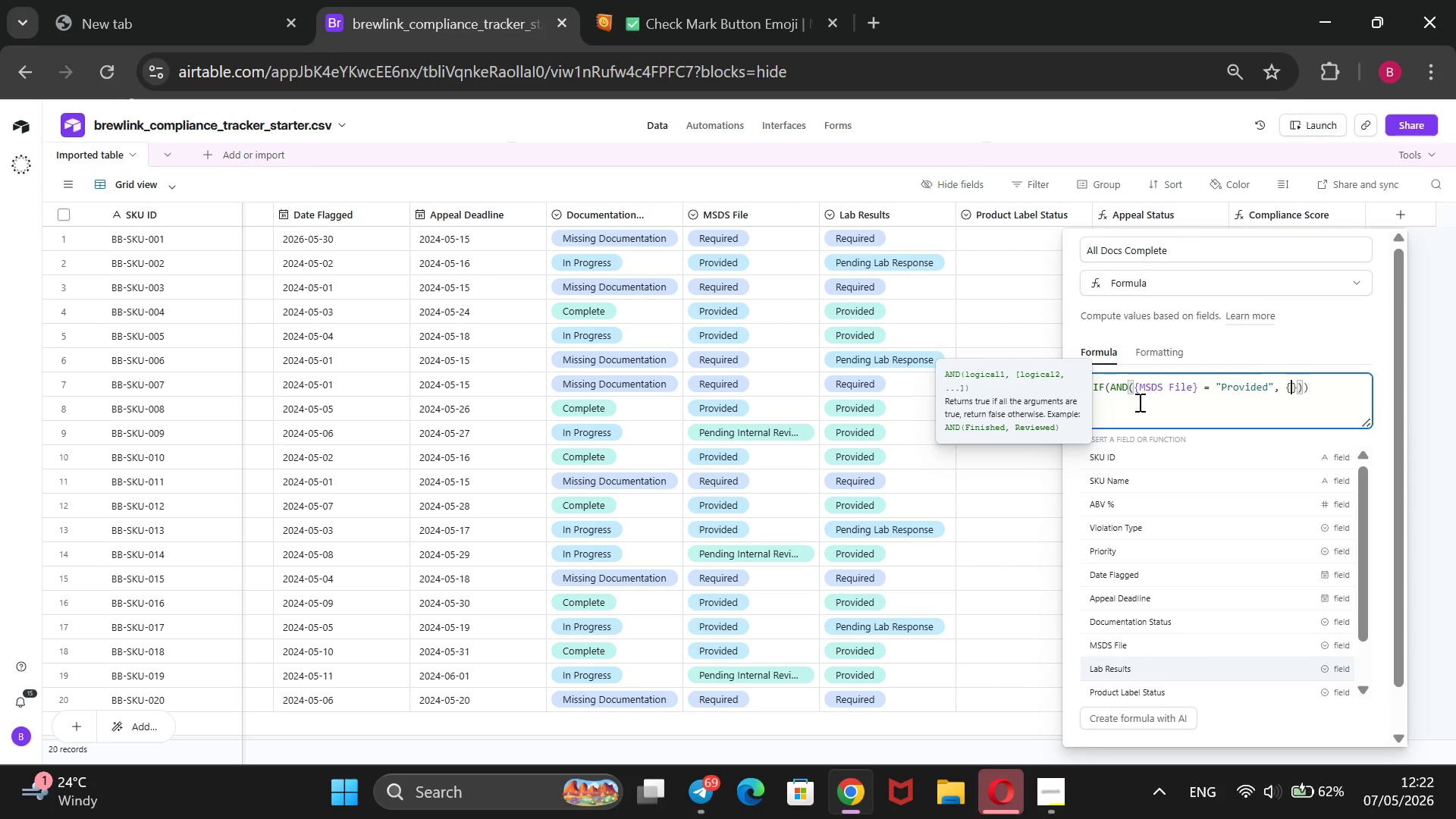 
key(ArrowDown)
 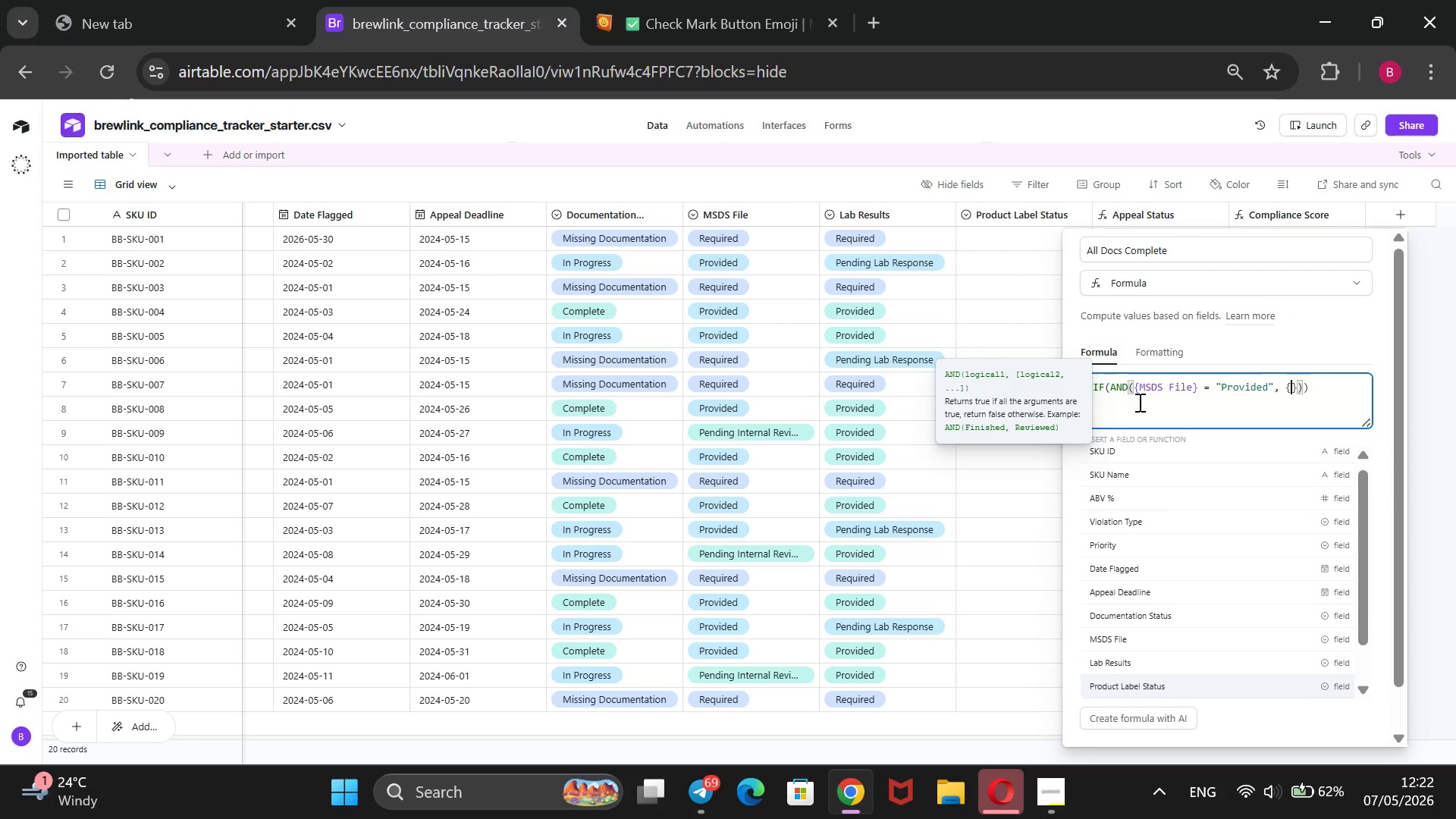 
key(ArrowDown)
 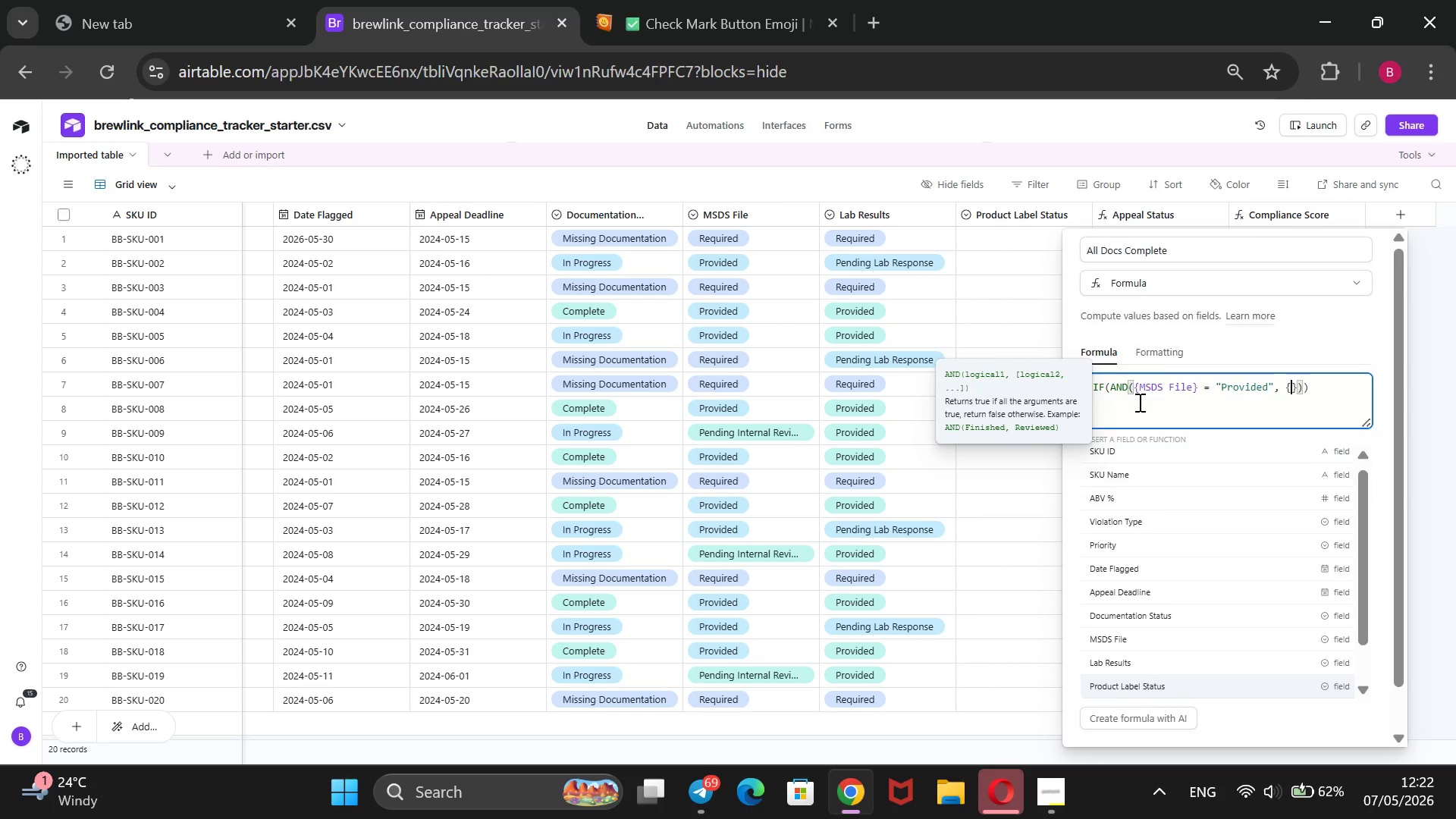 
key(ArrowUp)
 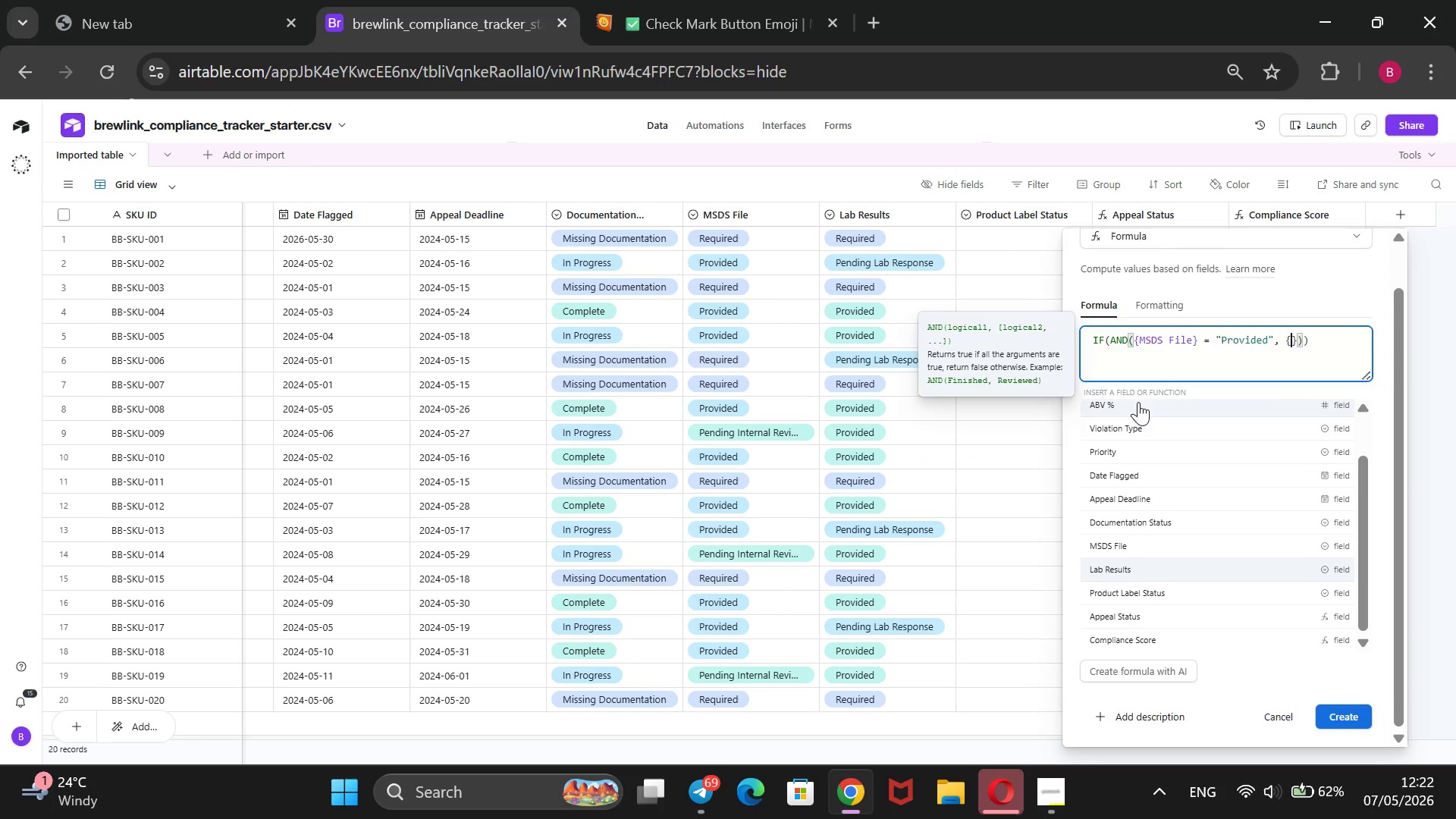 
key(Enter)
 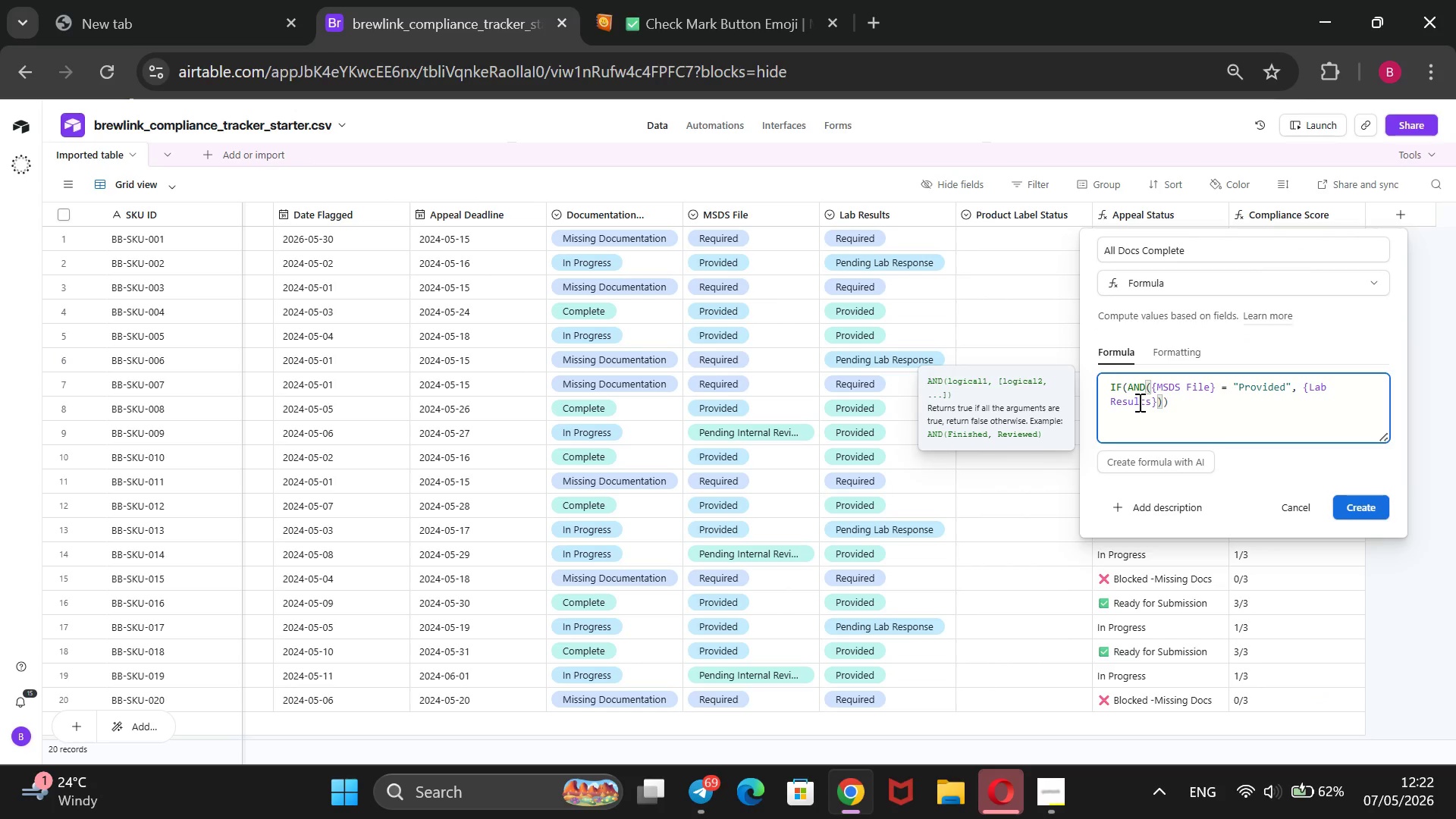 
type( = @Provided,)
key(Backspace)
 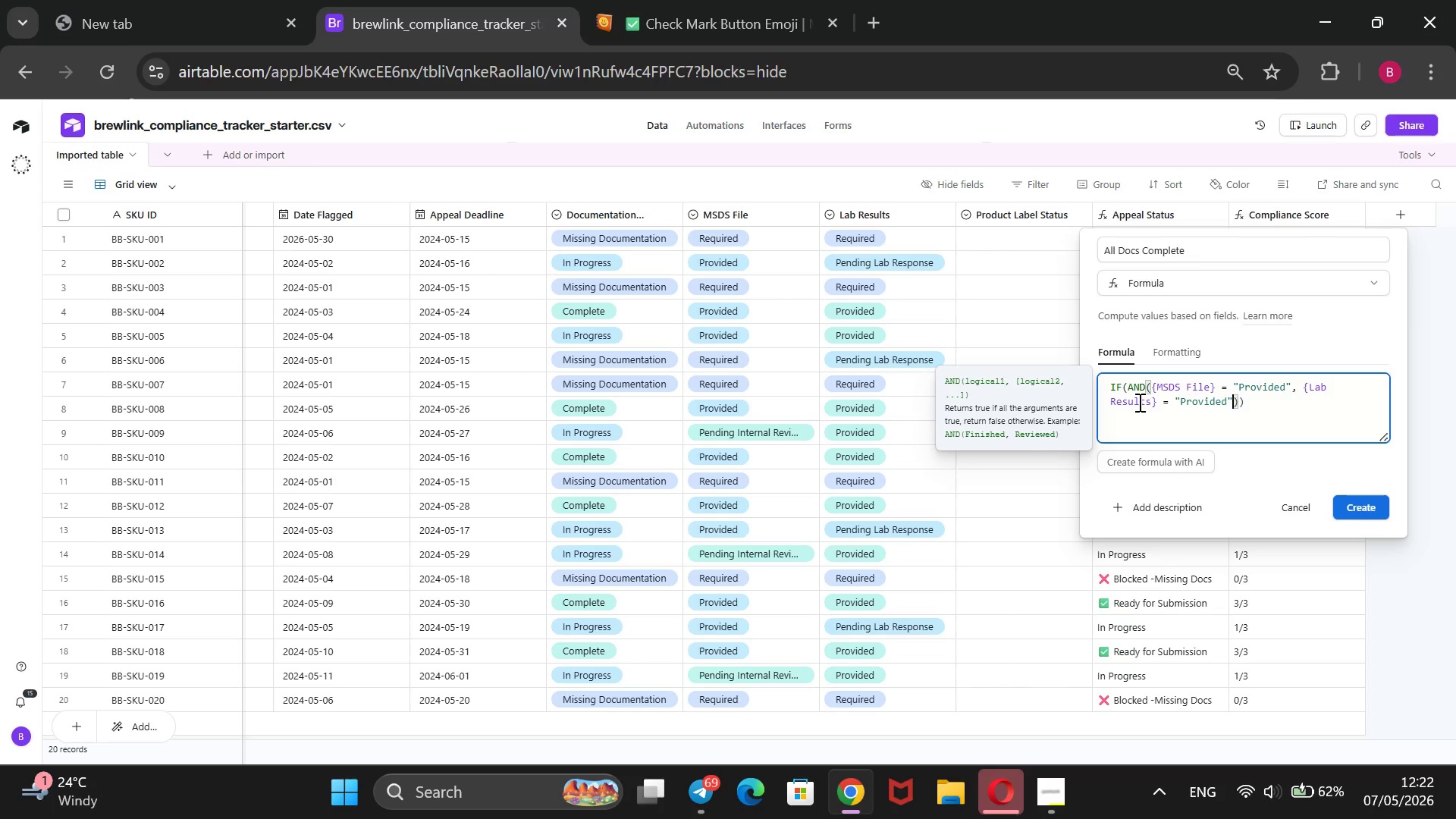 
 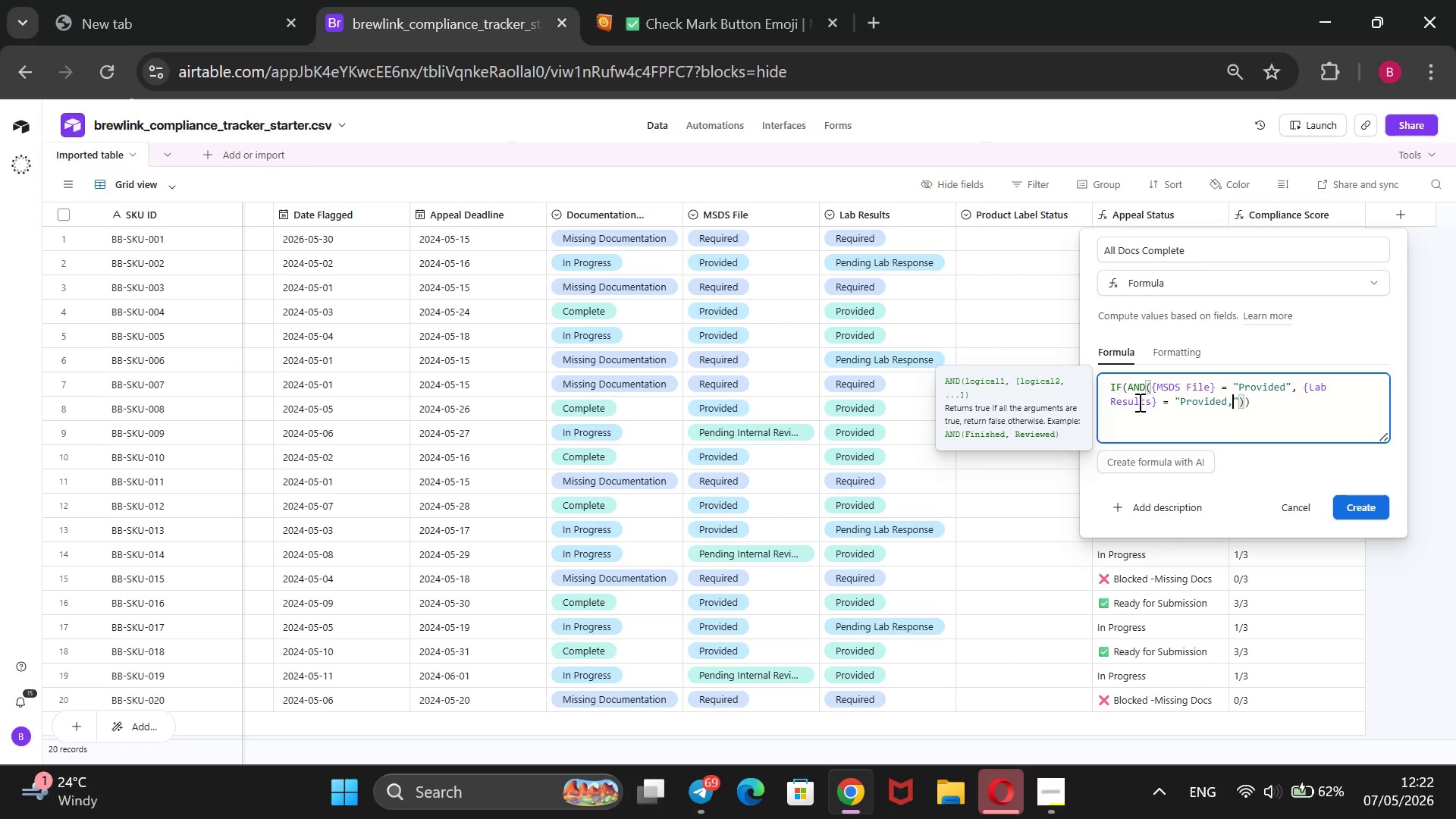 
key(ArrowRight)
 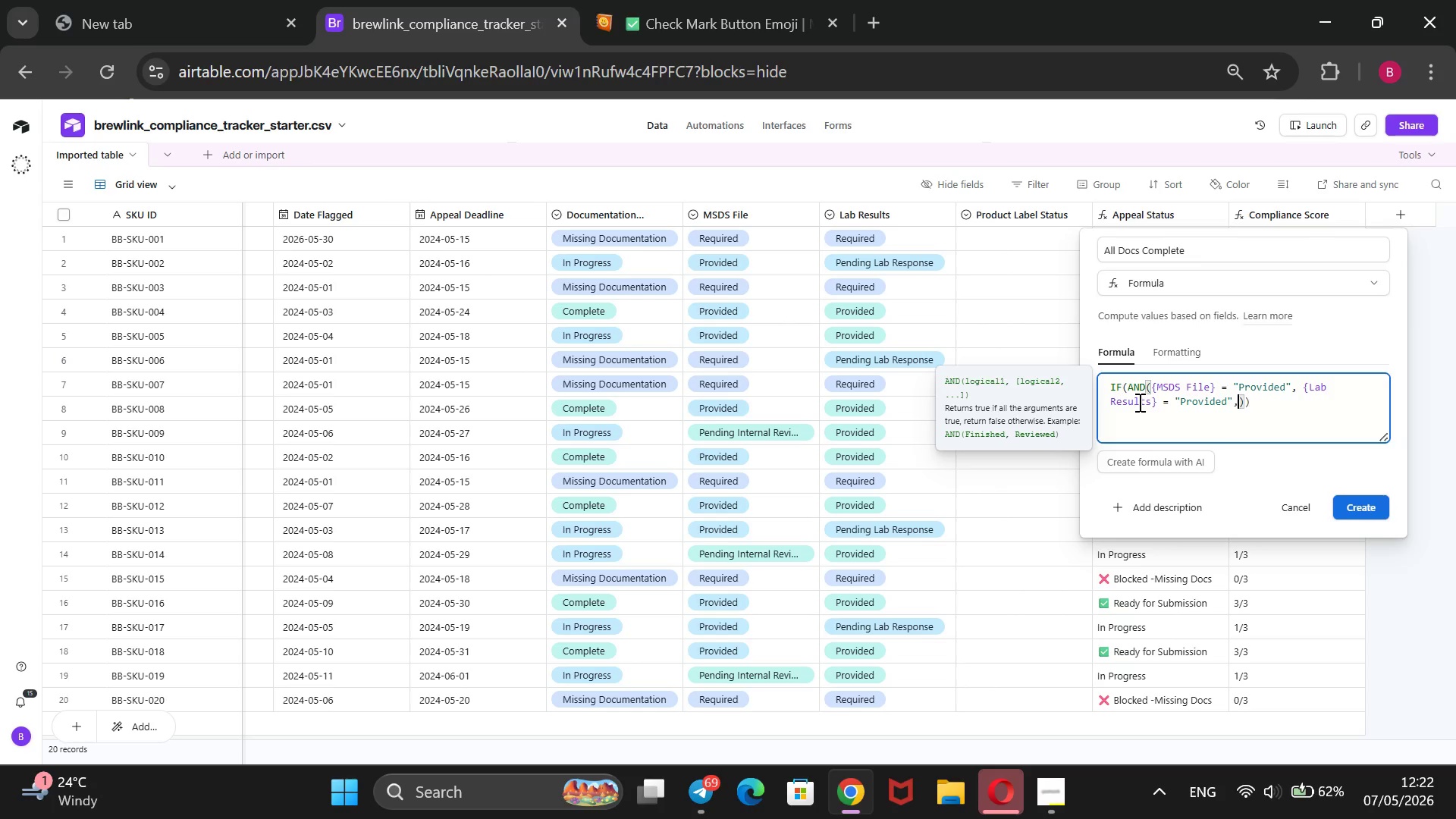 
key(Comma)
 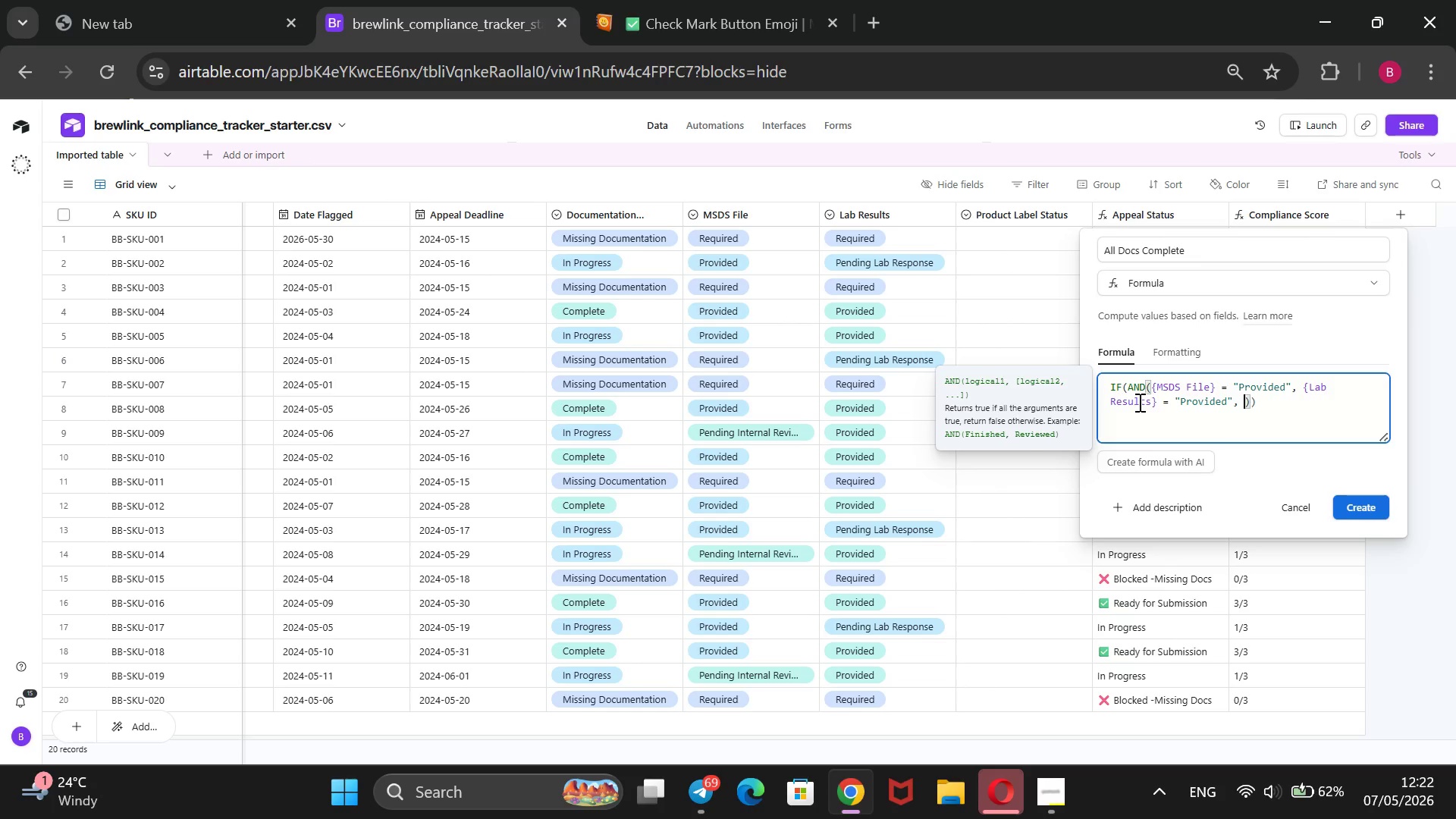 
key(Space)
 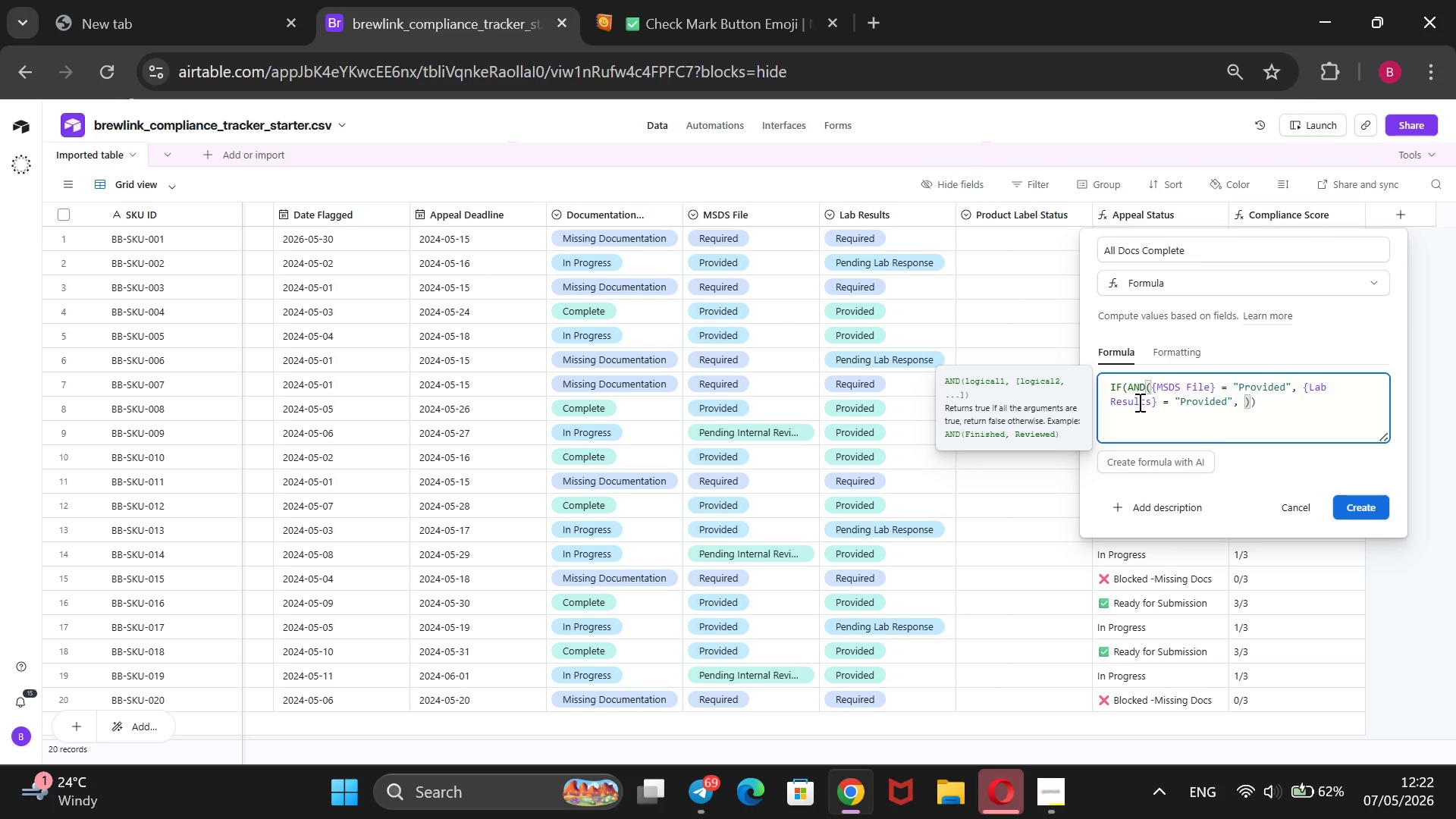 
key(Shift+BracketLeft)
 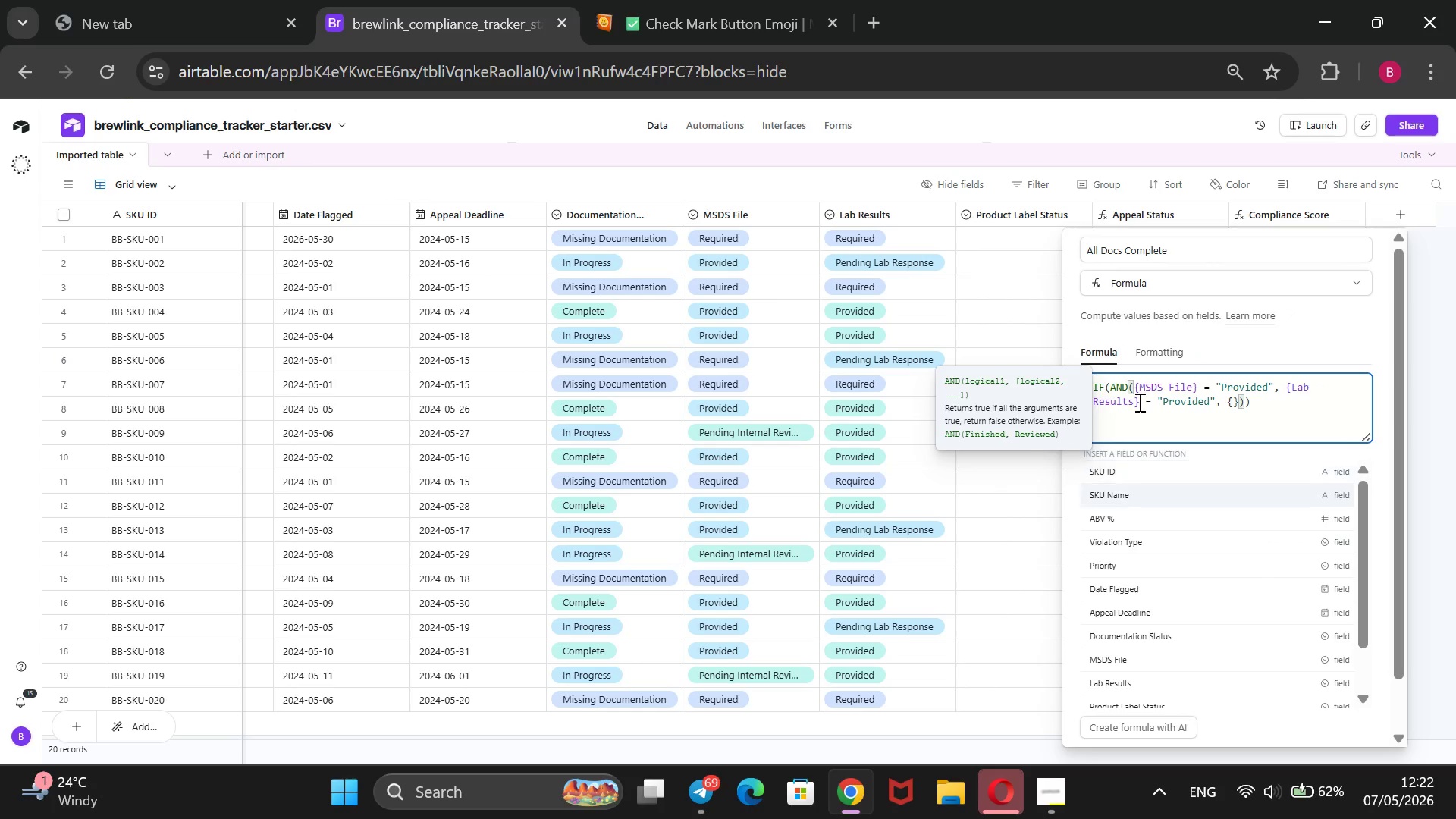 
key(ArrowDown)
 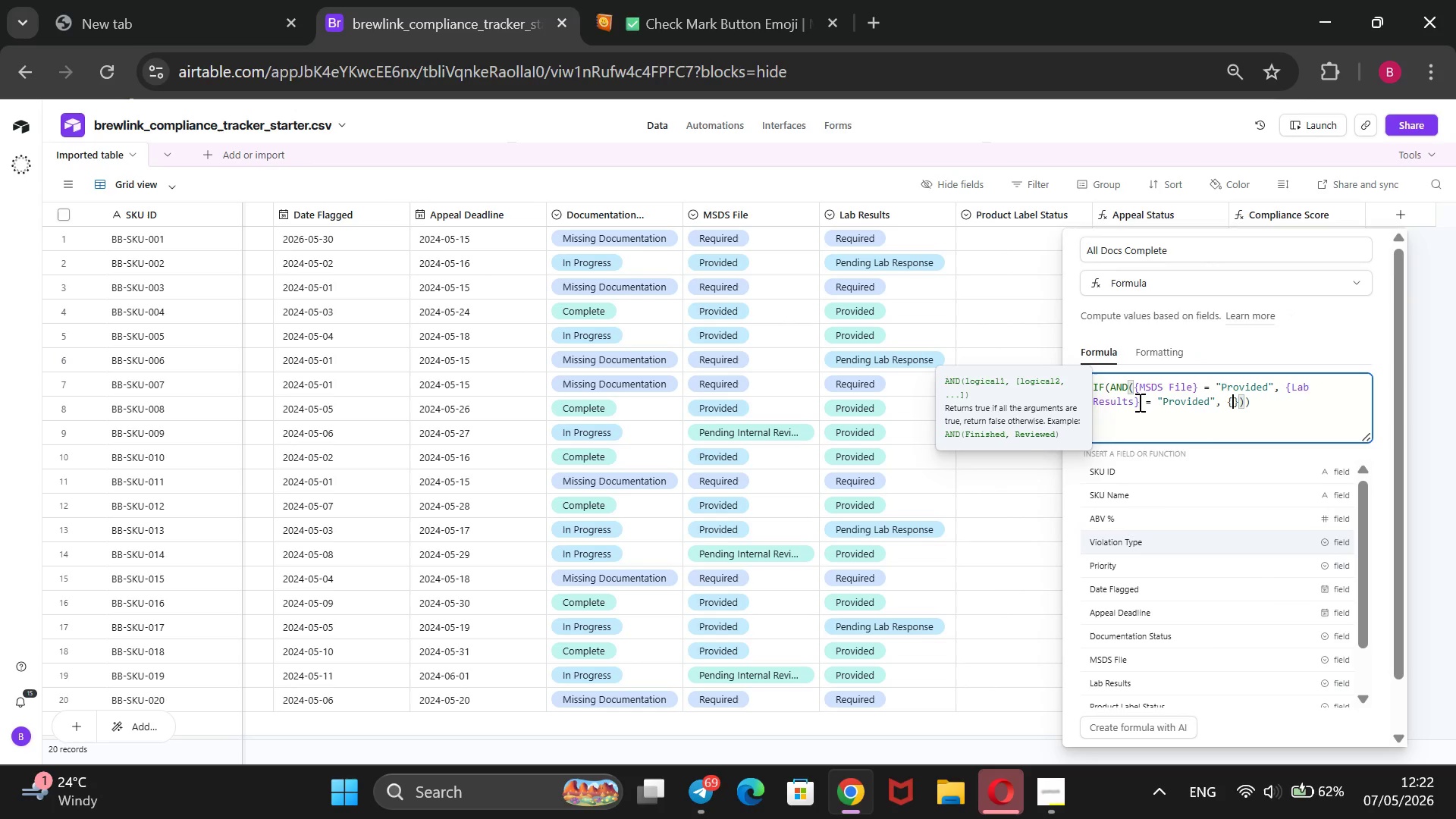 
key(ArrowDown)
 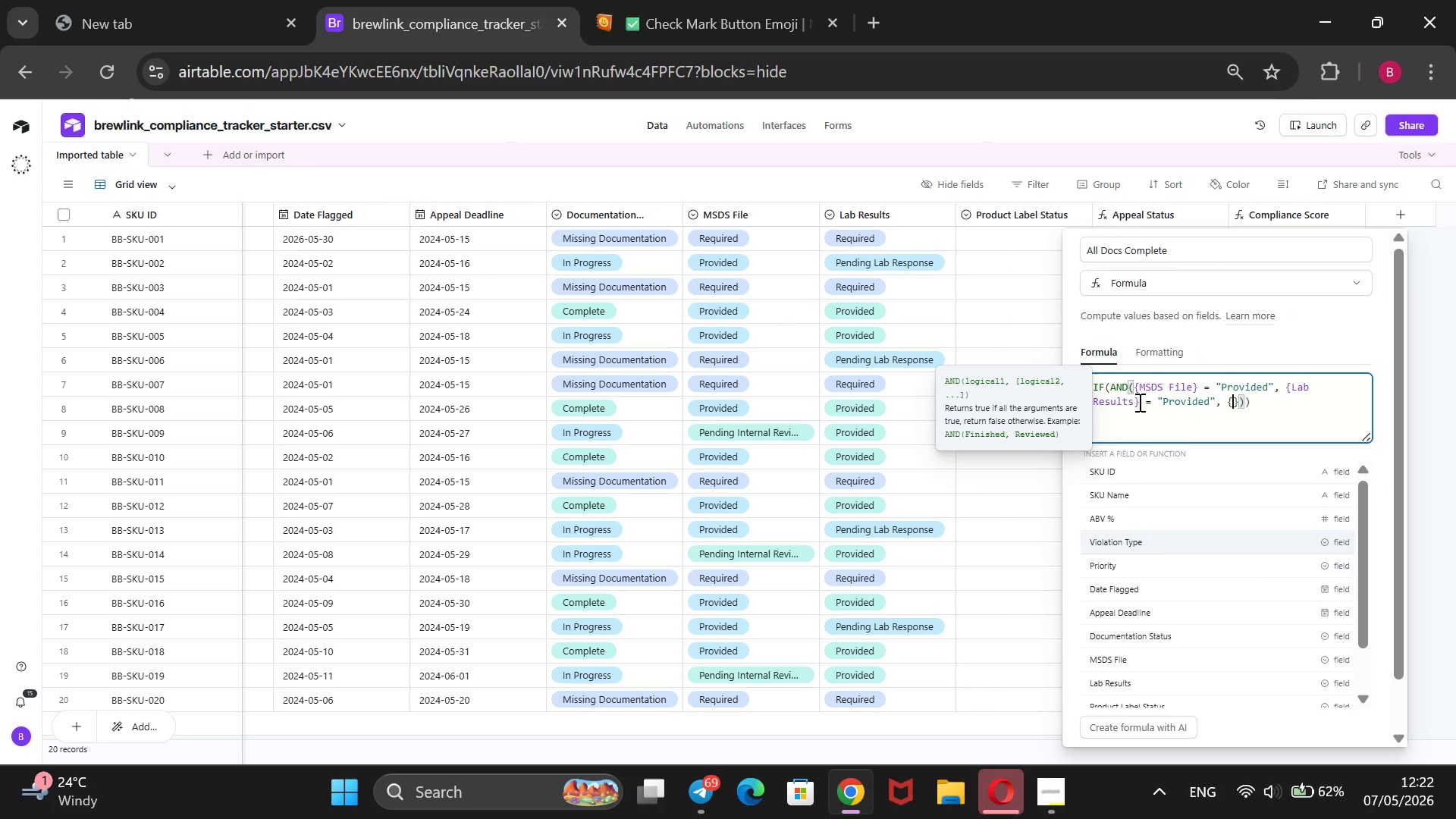 
key(ArrowDown)
 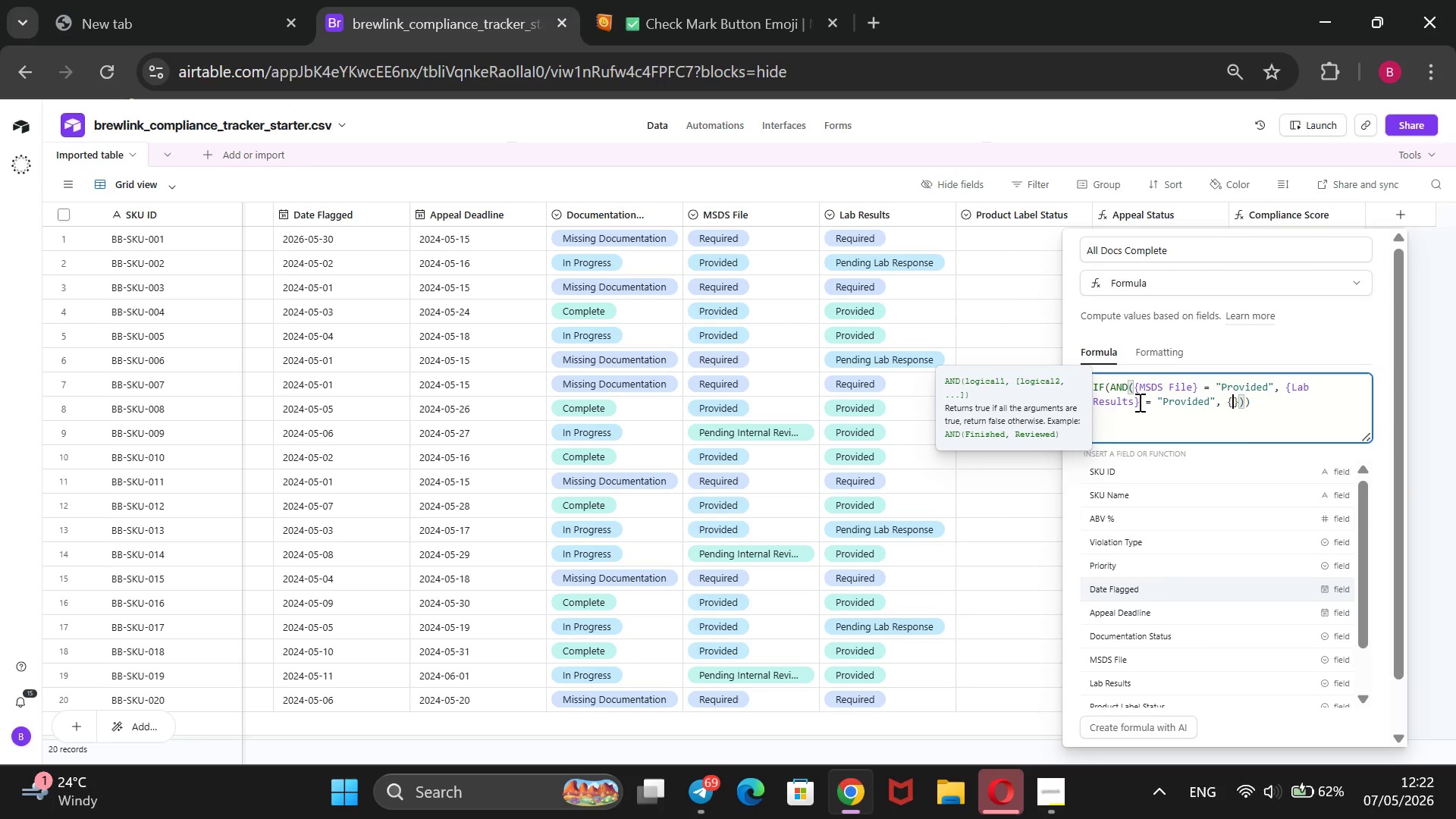 
key(ArrowDown)
 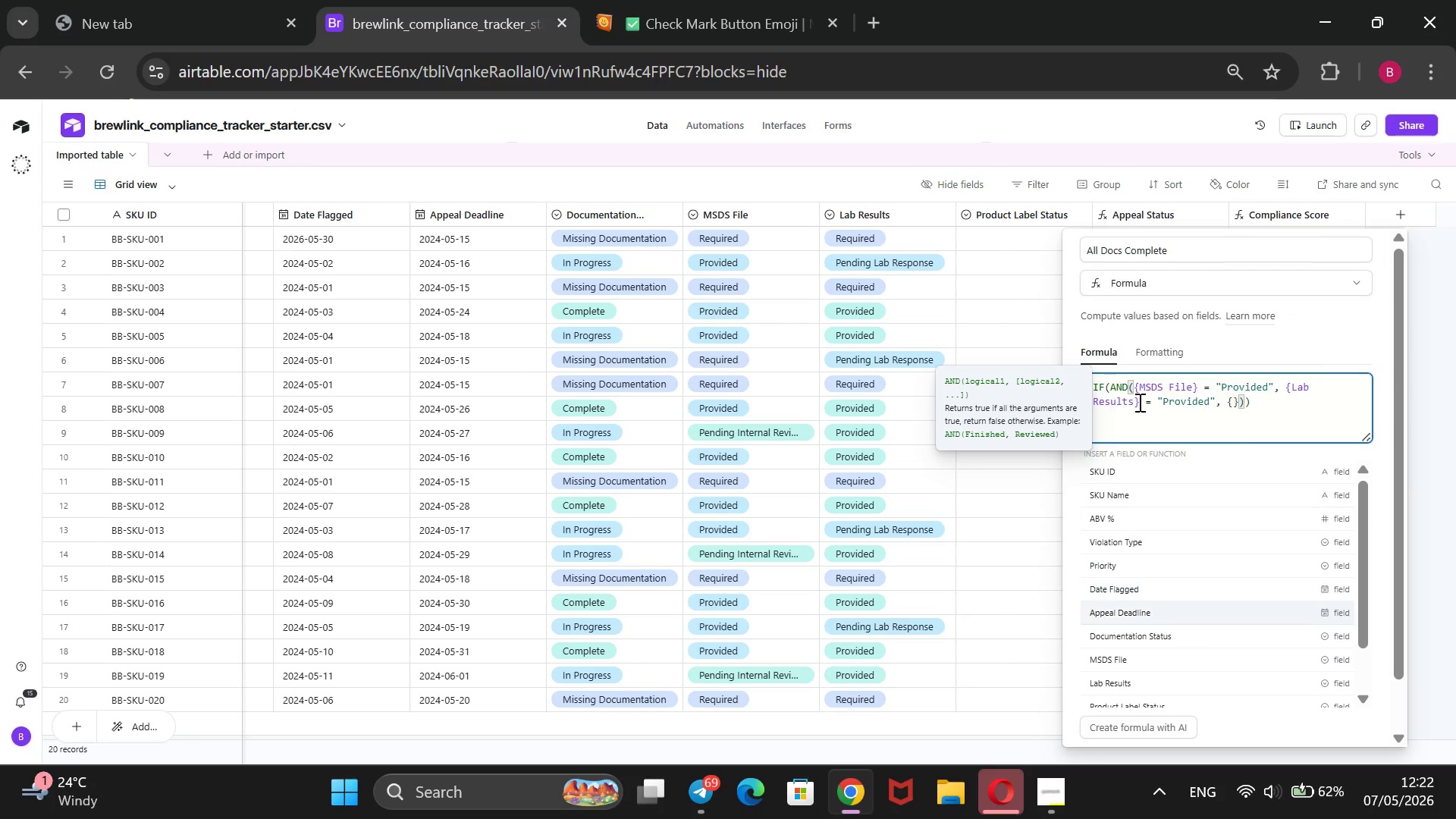 
key(ArrowDown)
 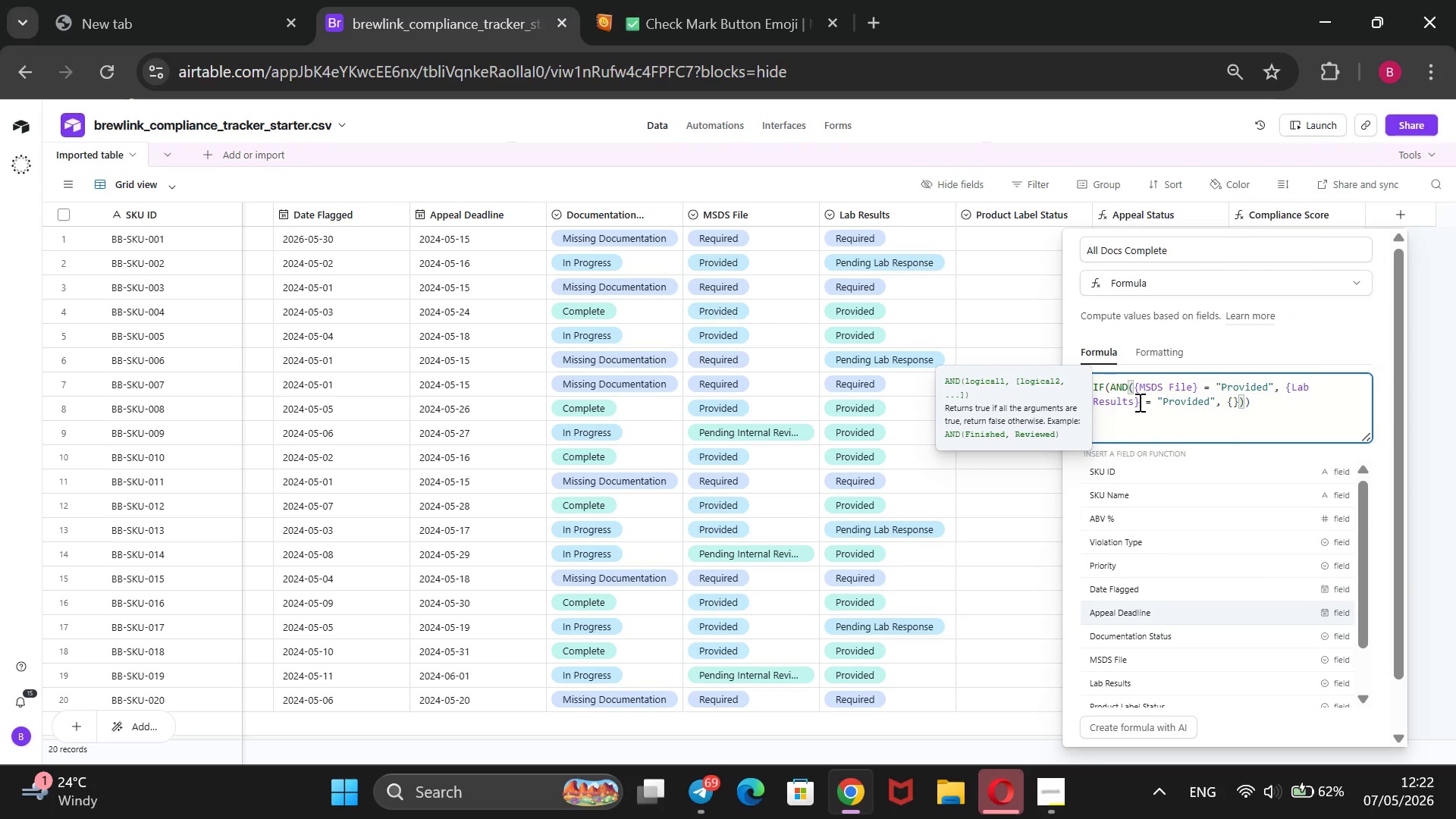 
key(ArrowDown)
 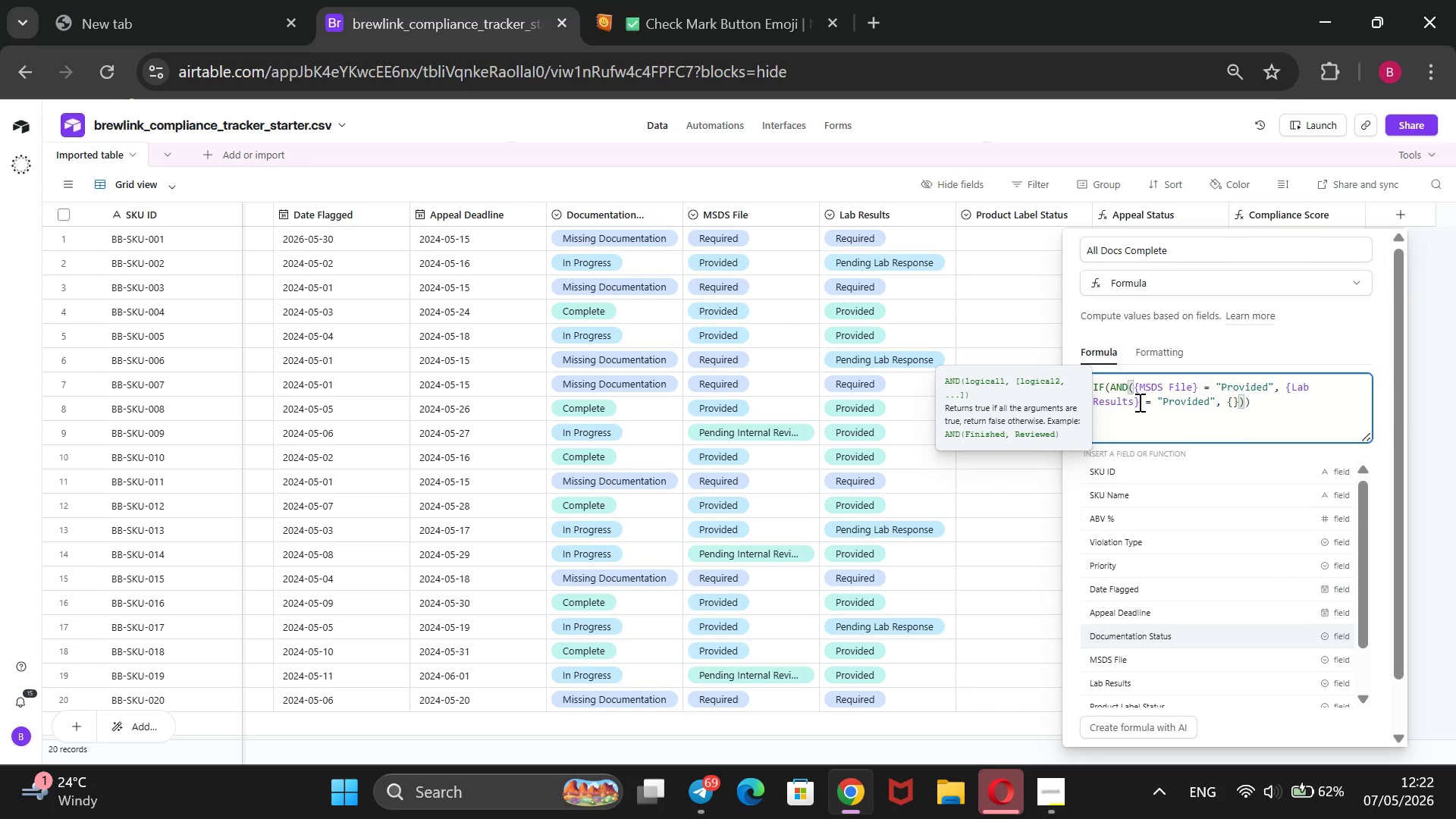 
key(ArrowDown)
 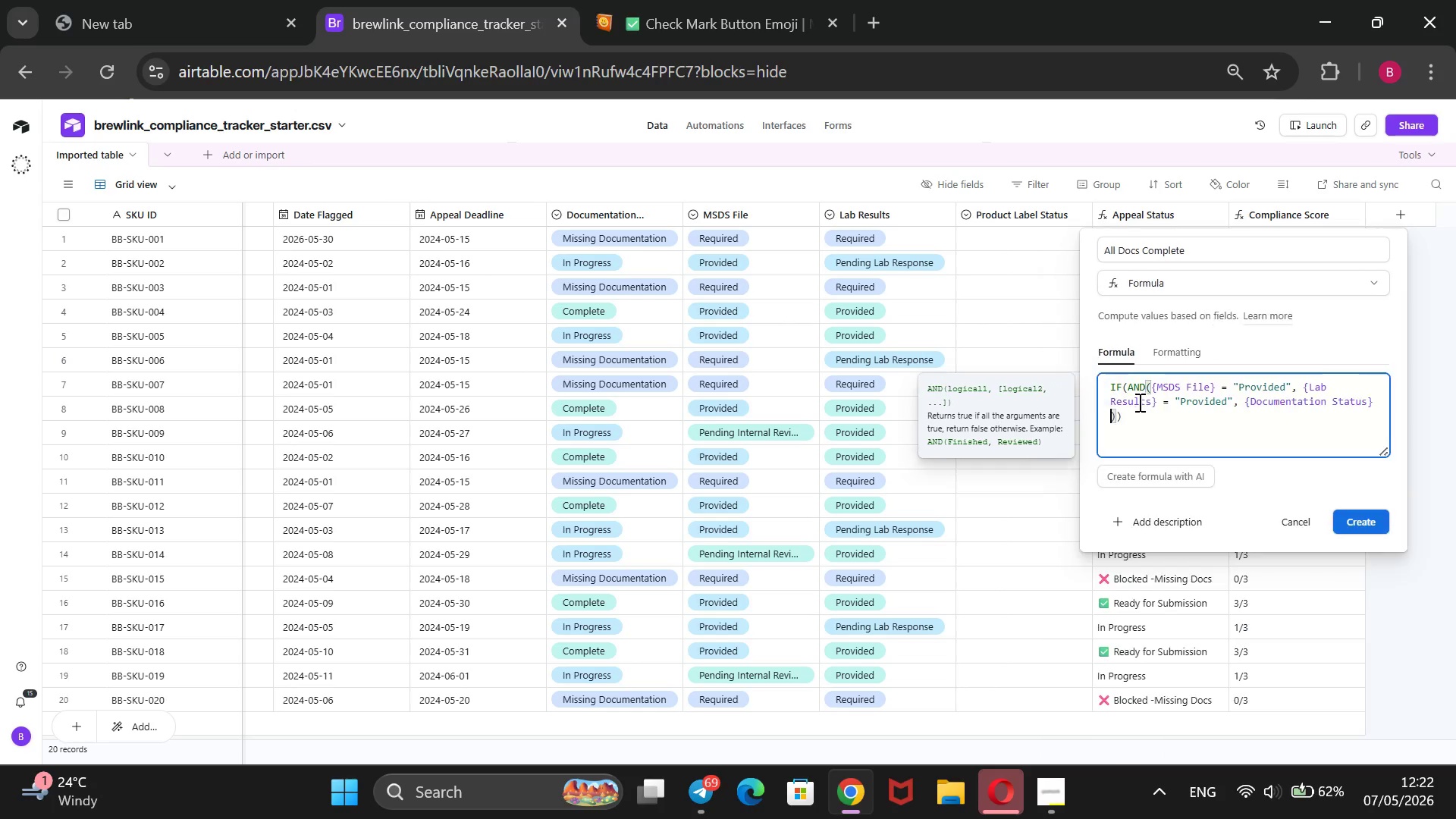 
key(Enter)
 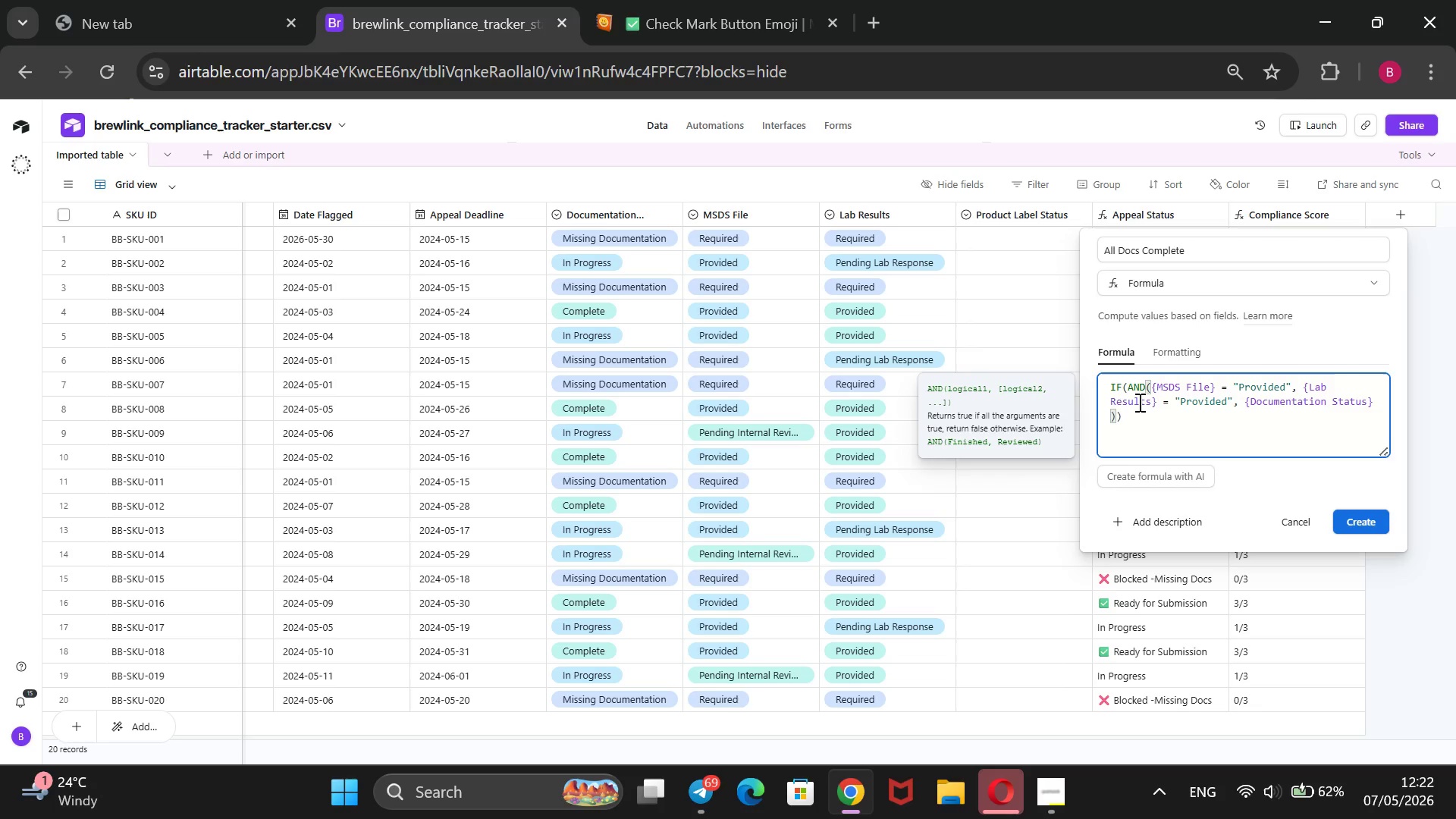 
type(= @Complete)
 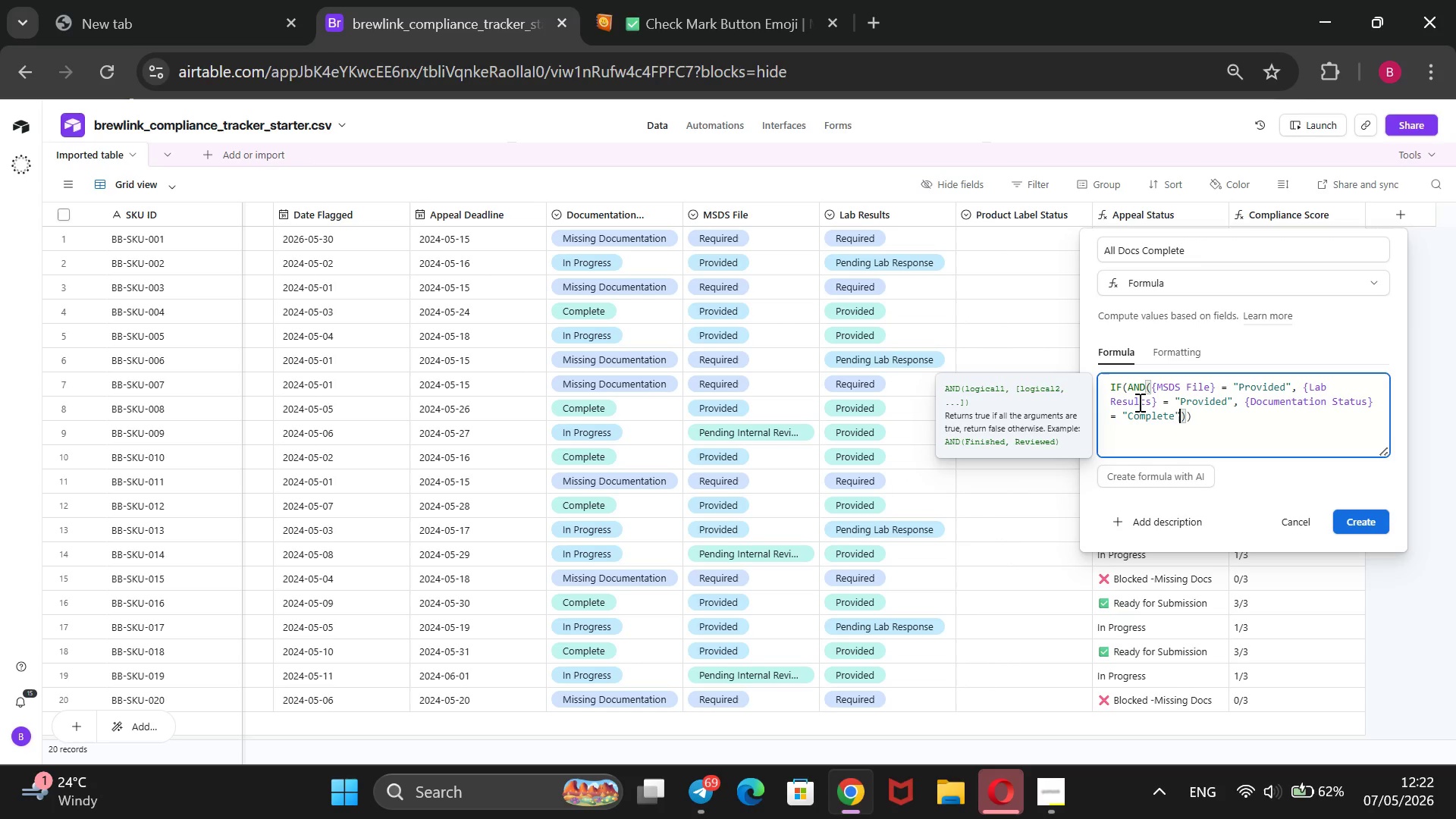 
key(ArrowRight)
 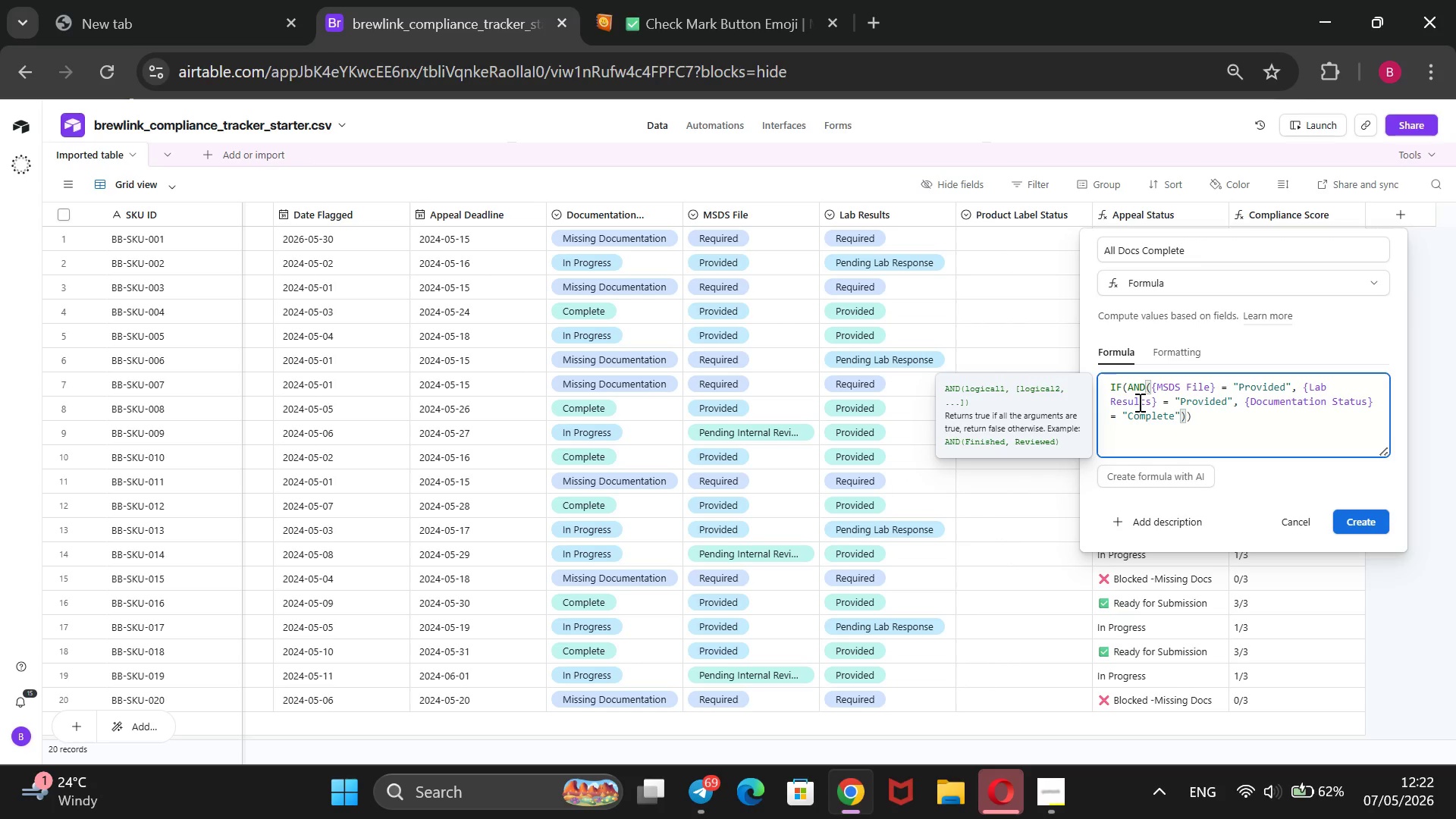 
key(ArrowRight)
 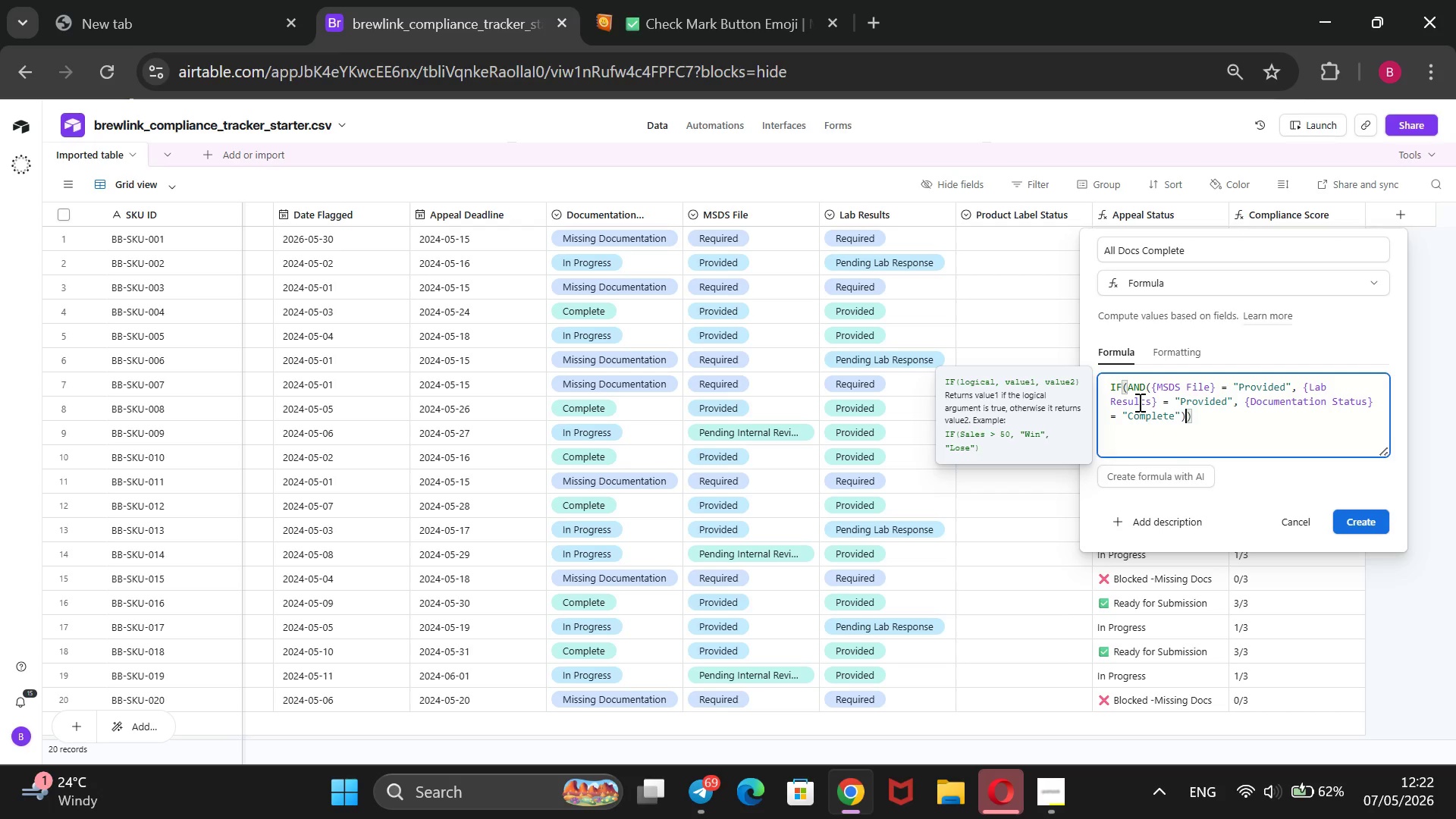 
type(, @YEs)
key(Backspace)
type(S)
 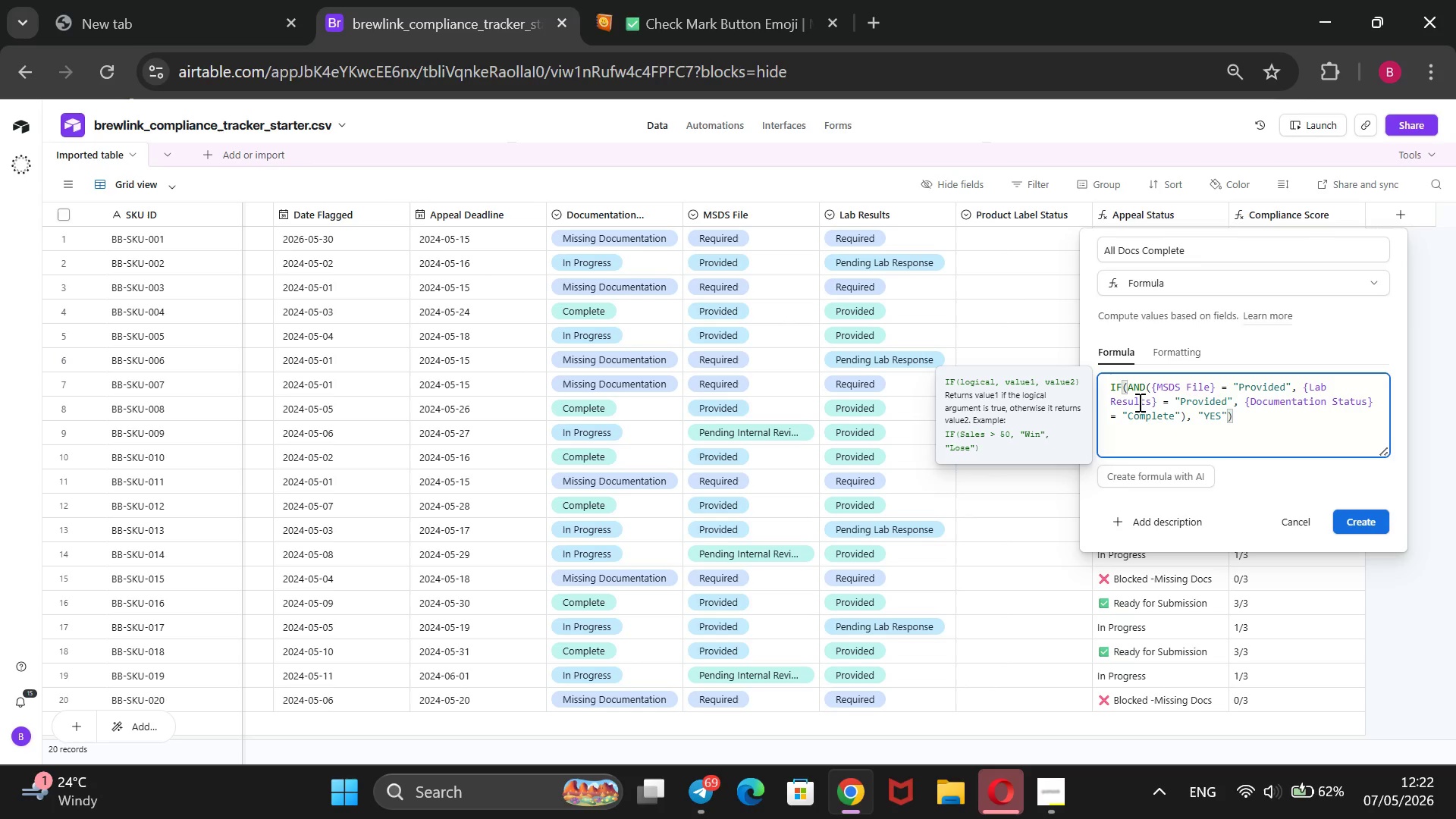 
key(ArrowRight)
 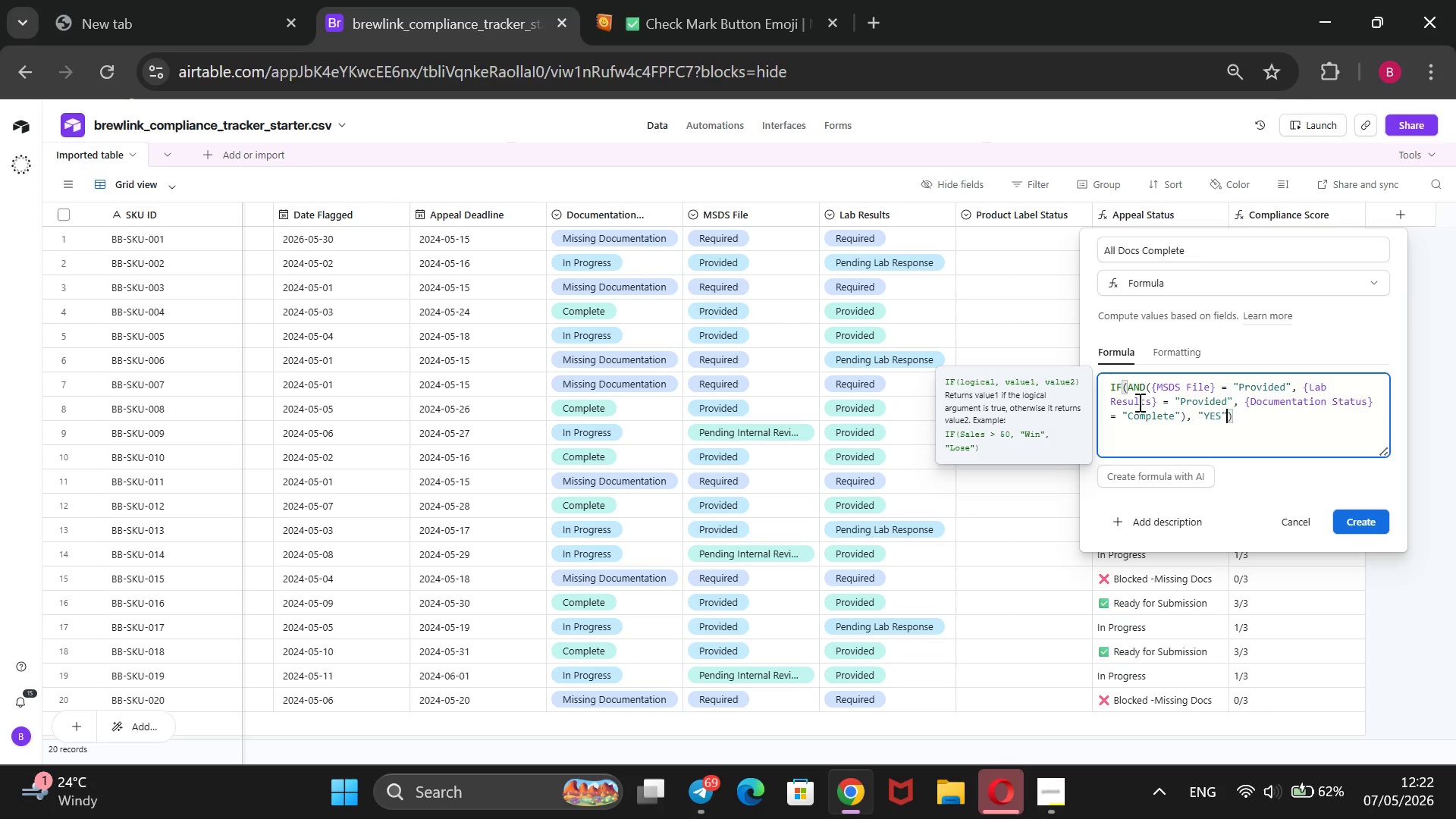 
key(ArrowLeft)
 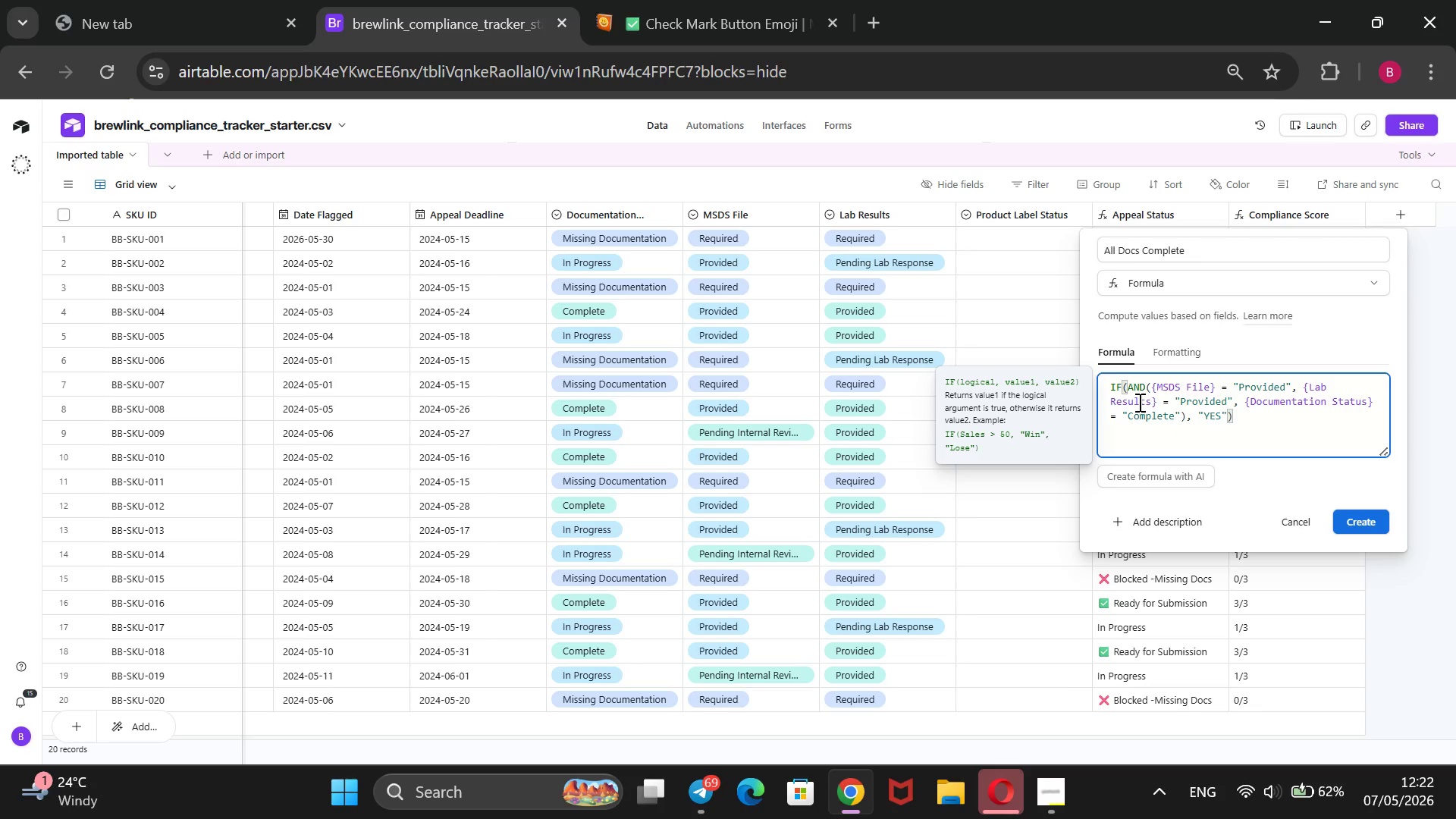 
key(ArrowRight)
 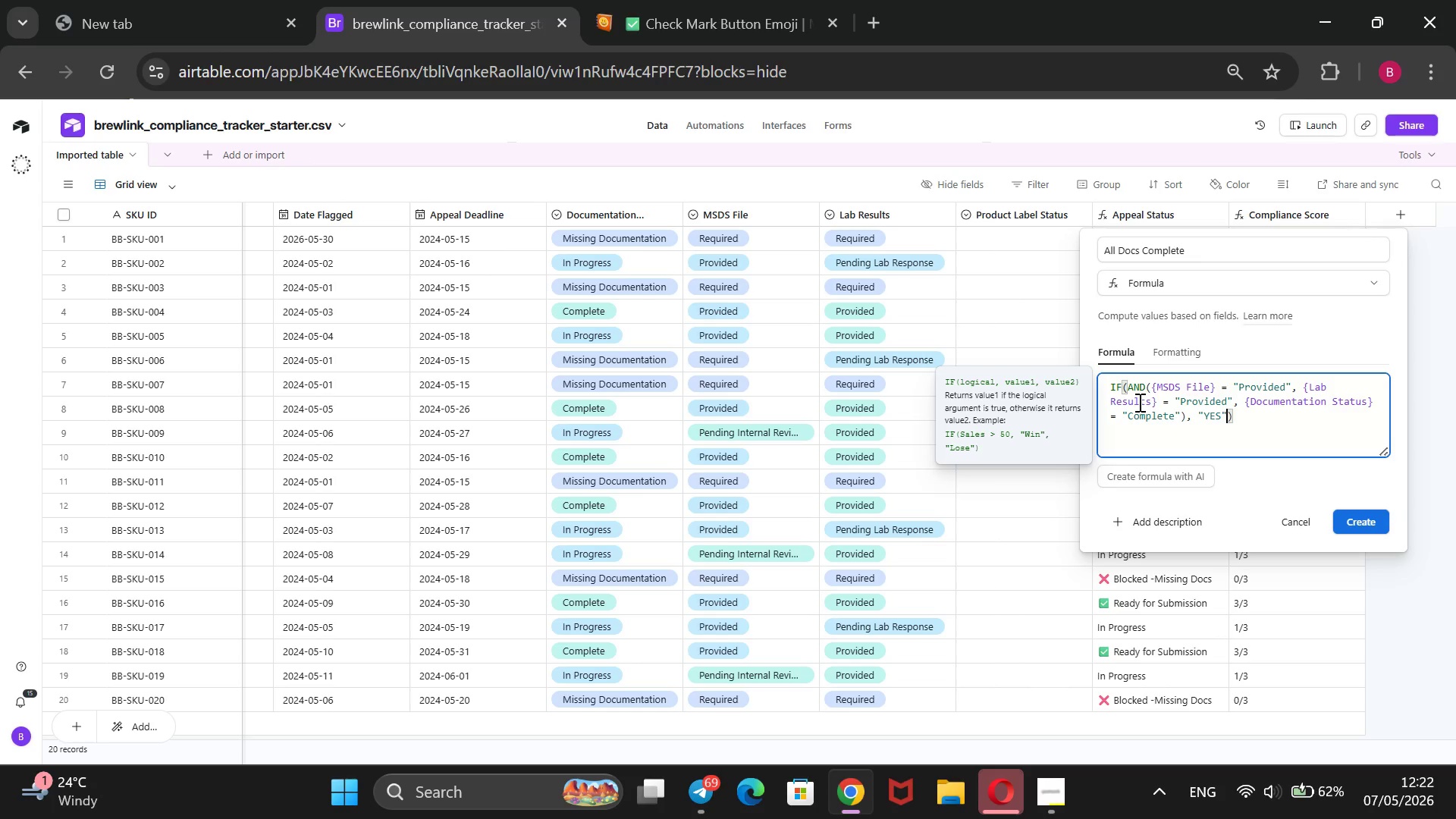 
type(, @No)
 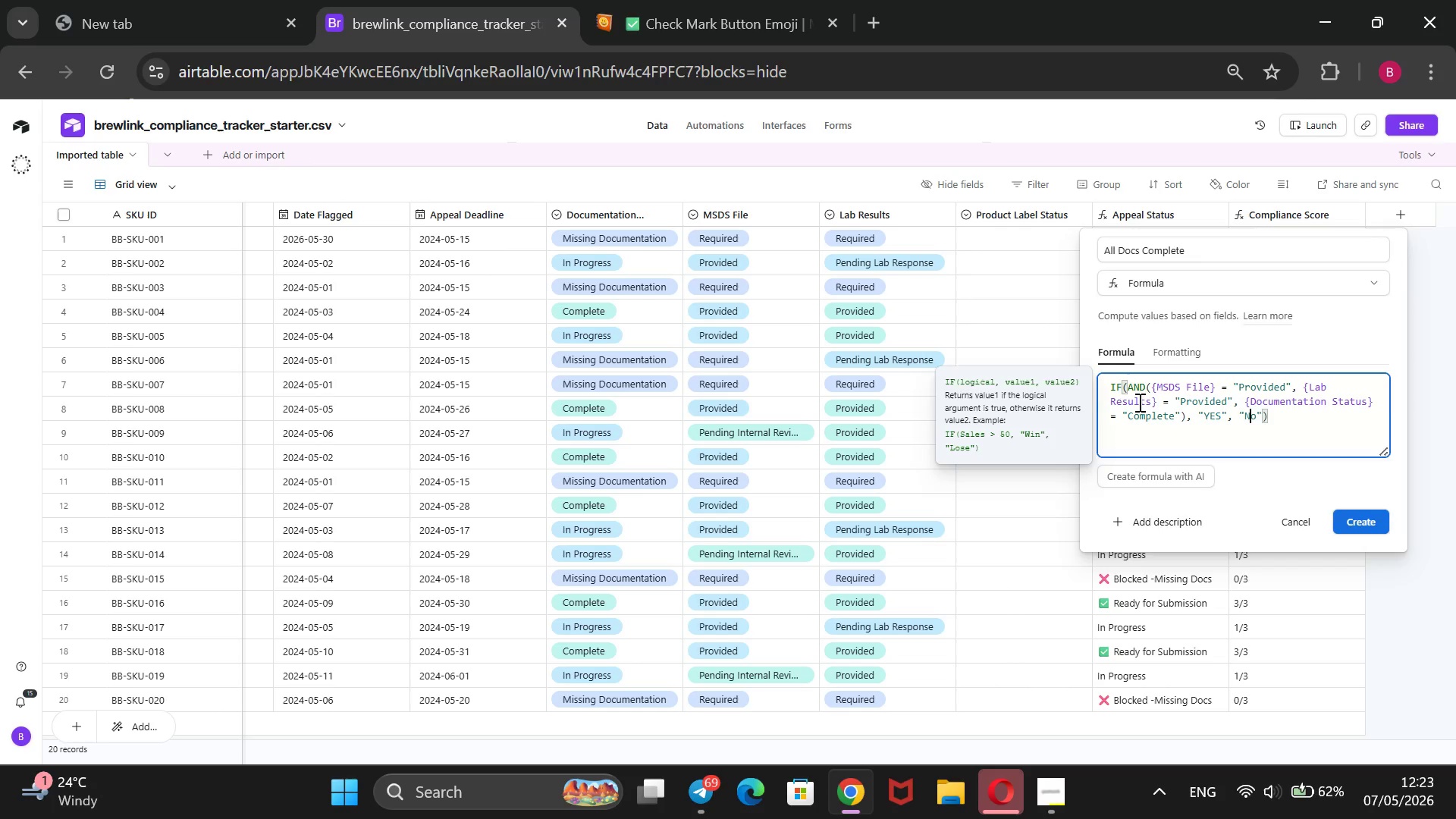 
key(ArrowLeft)
 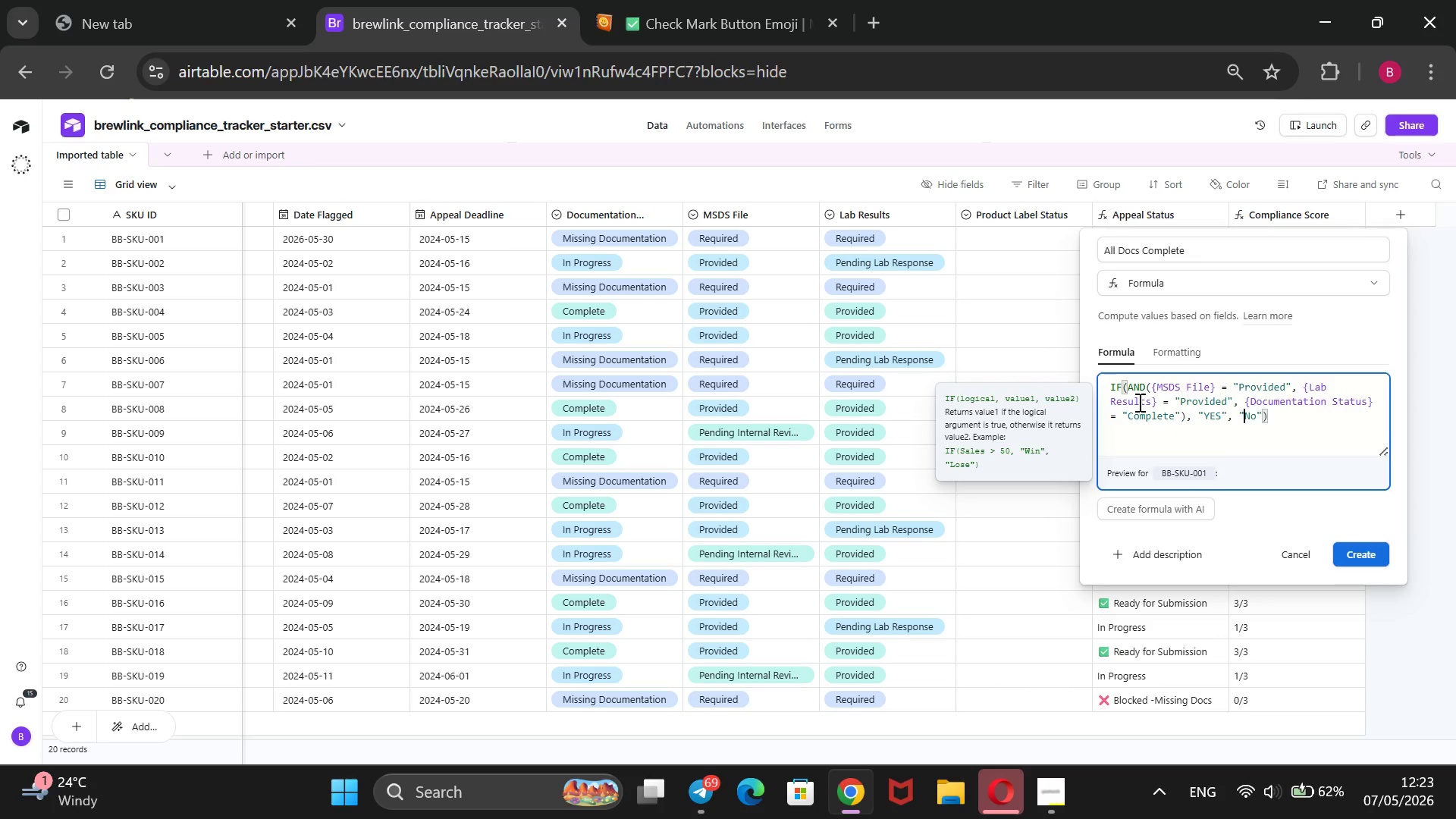 
key(ArrowLeft)
 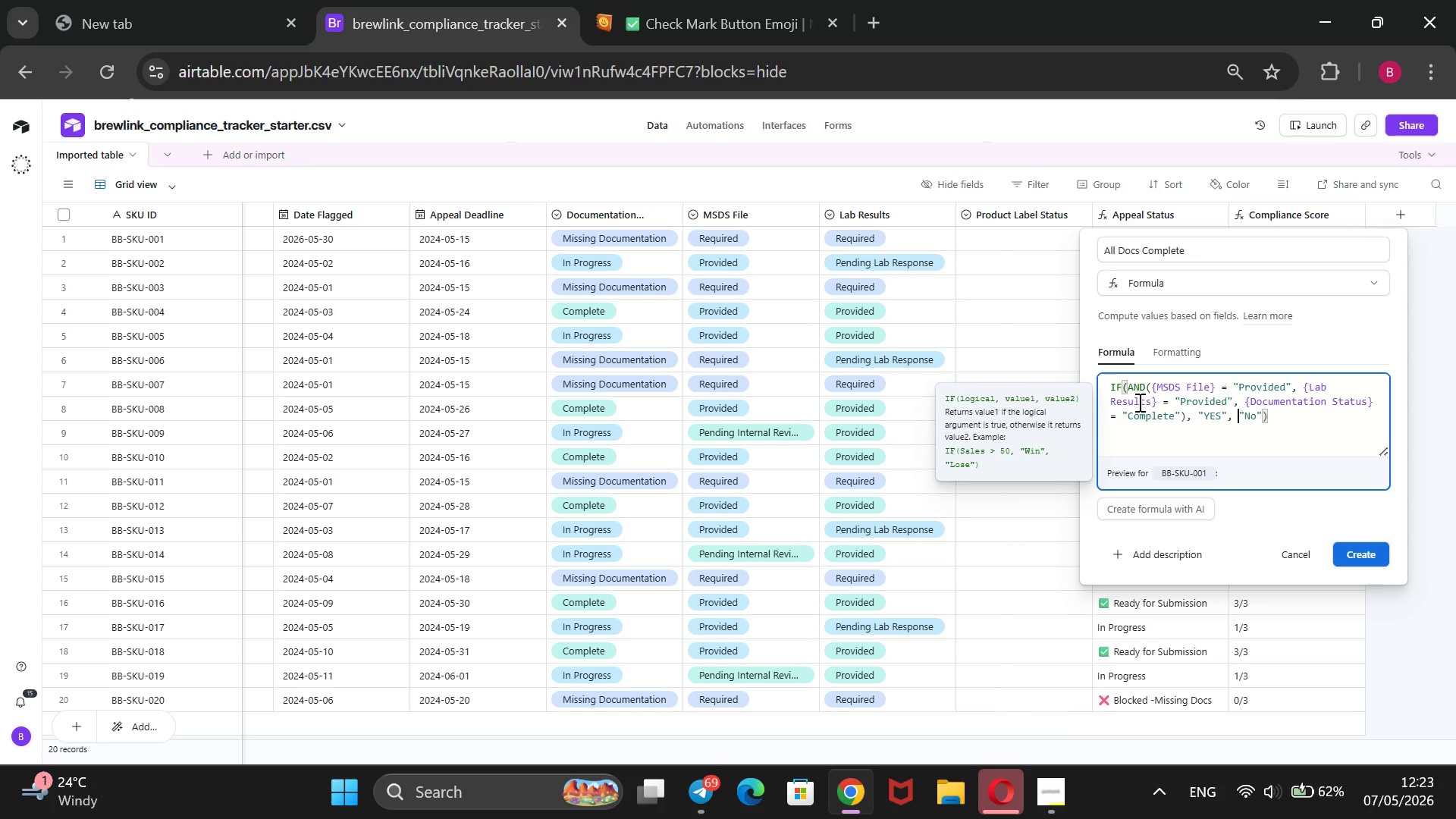 
key(ArrowLeft)
 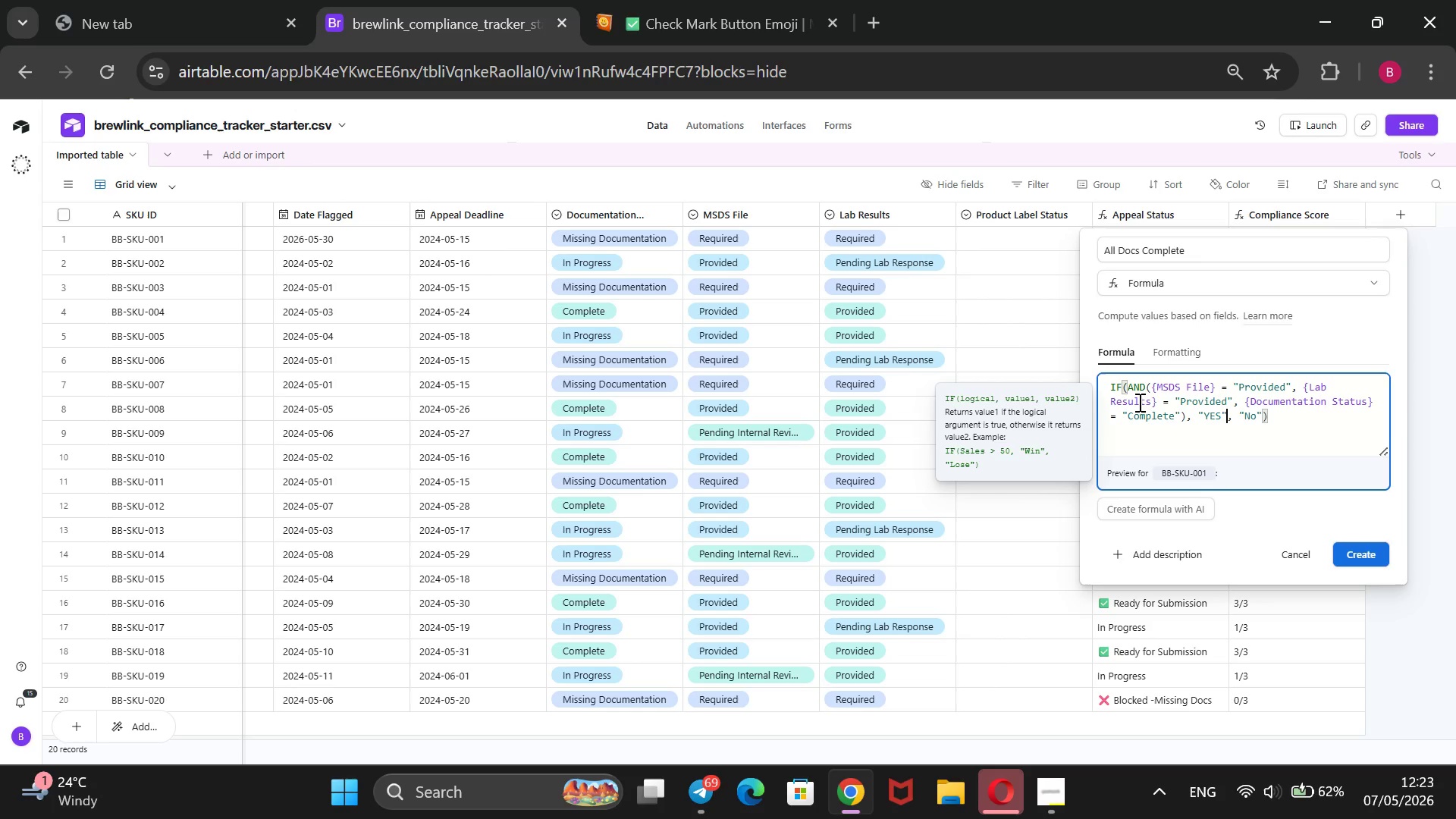 
key(ArrowLeft)
 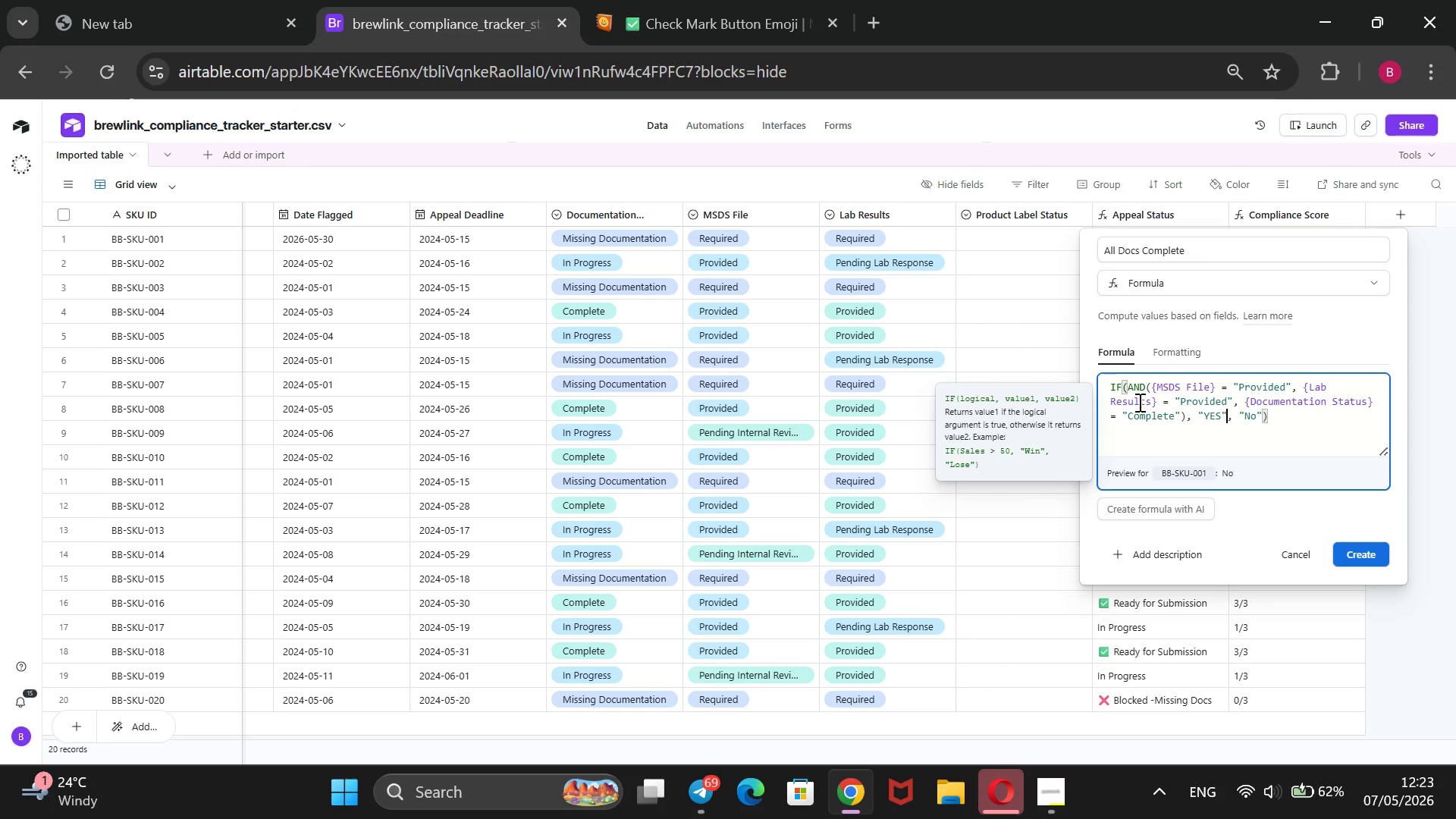 
key(ArrowLeft)
 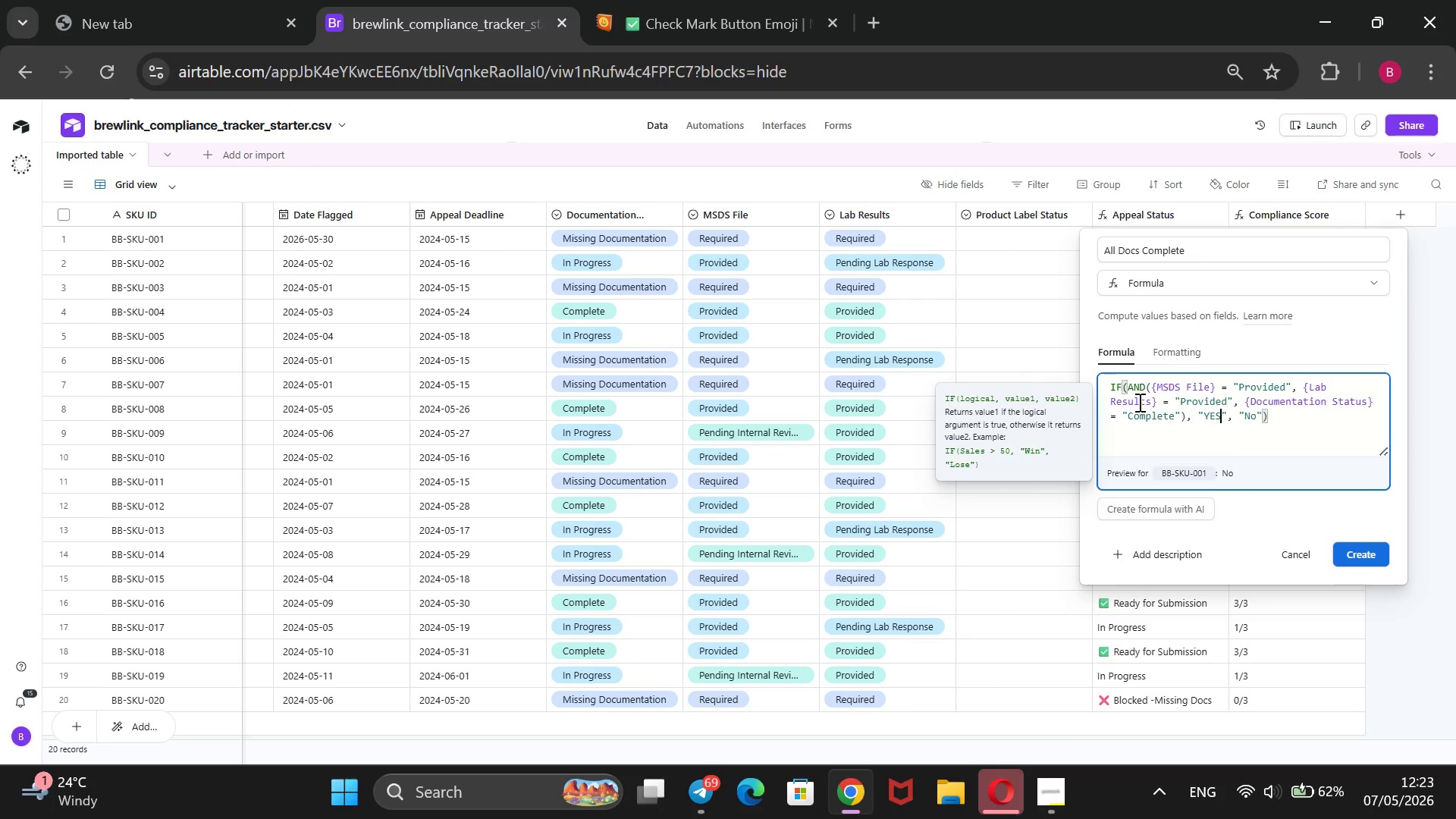 
key(ArrowLeft)
 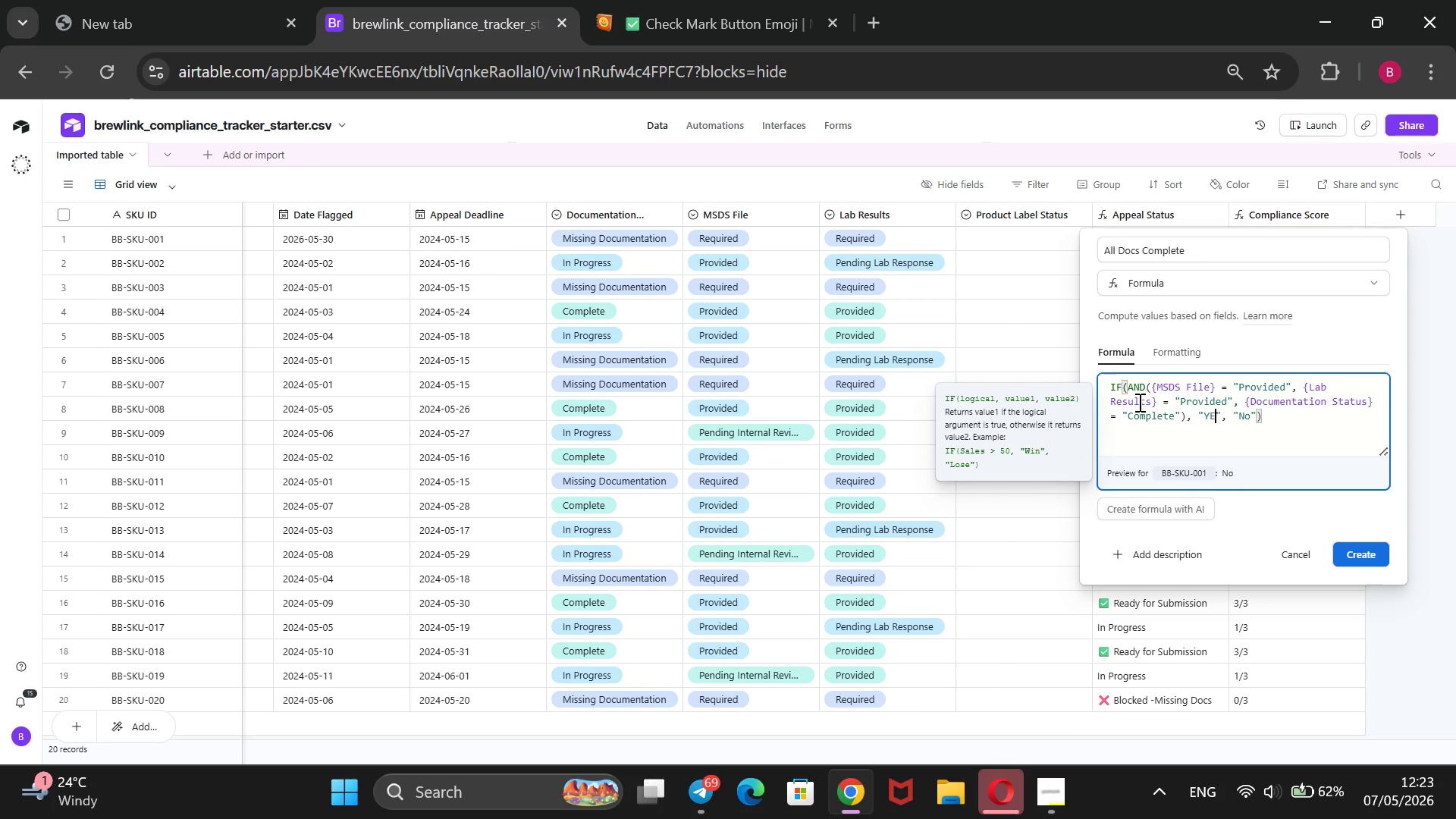 
key(Backspace)
key(Backspace)
type(es)
 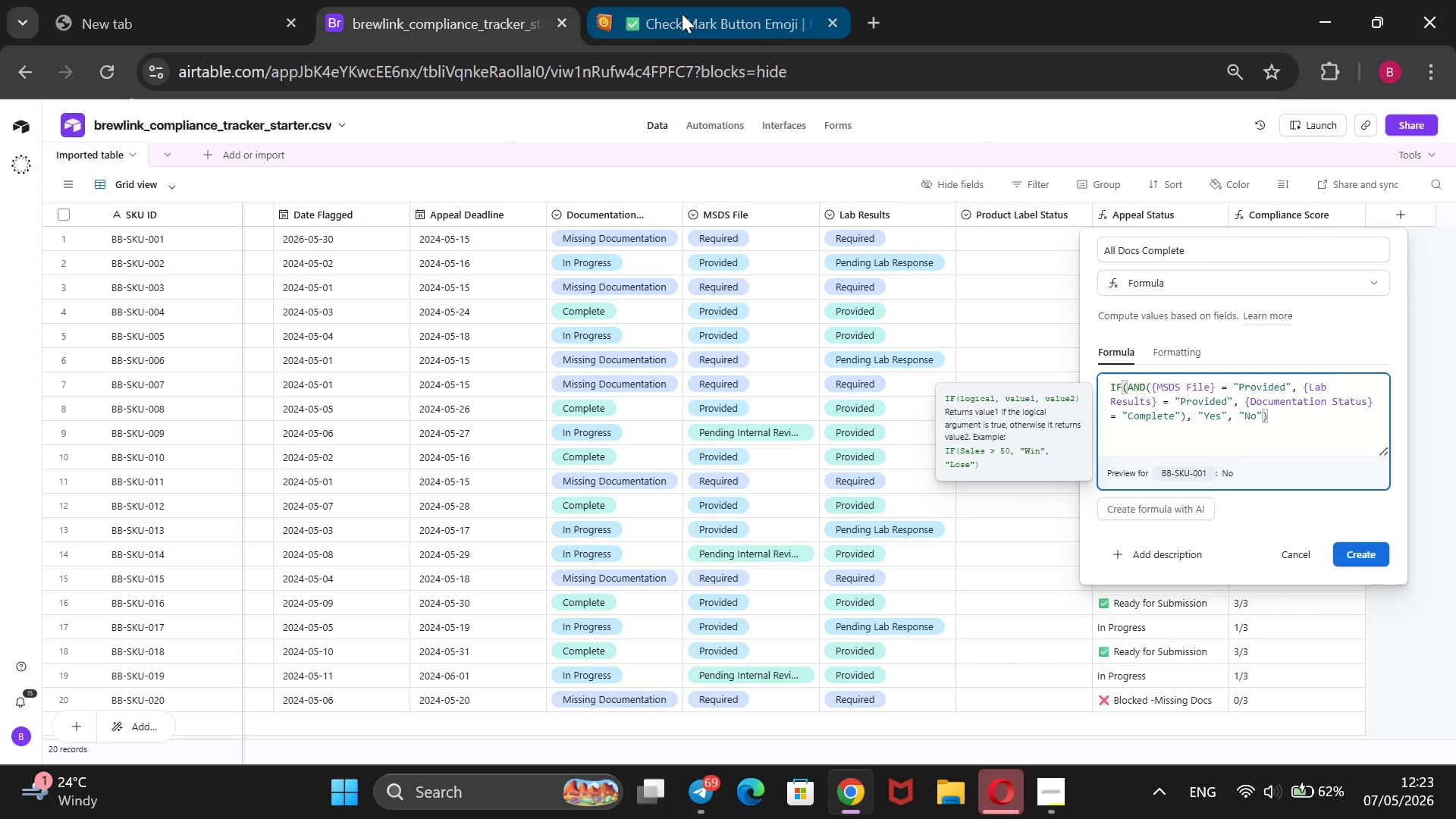 
left_click([682, 14])
 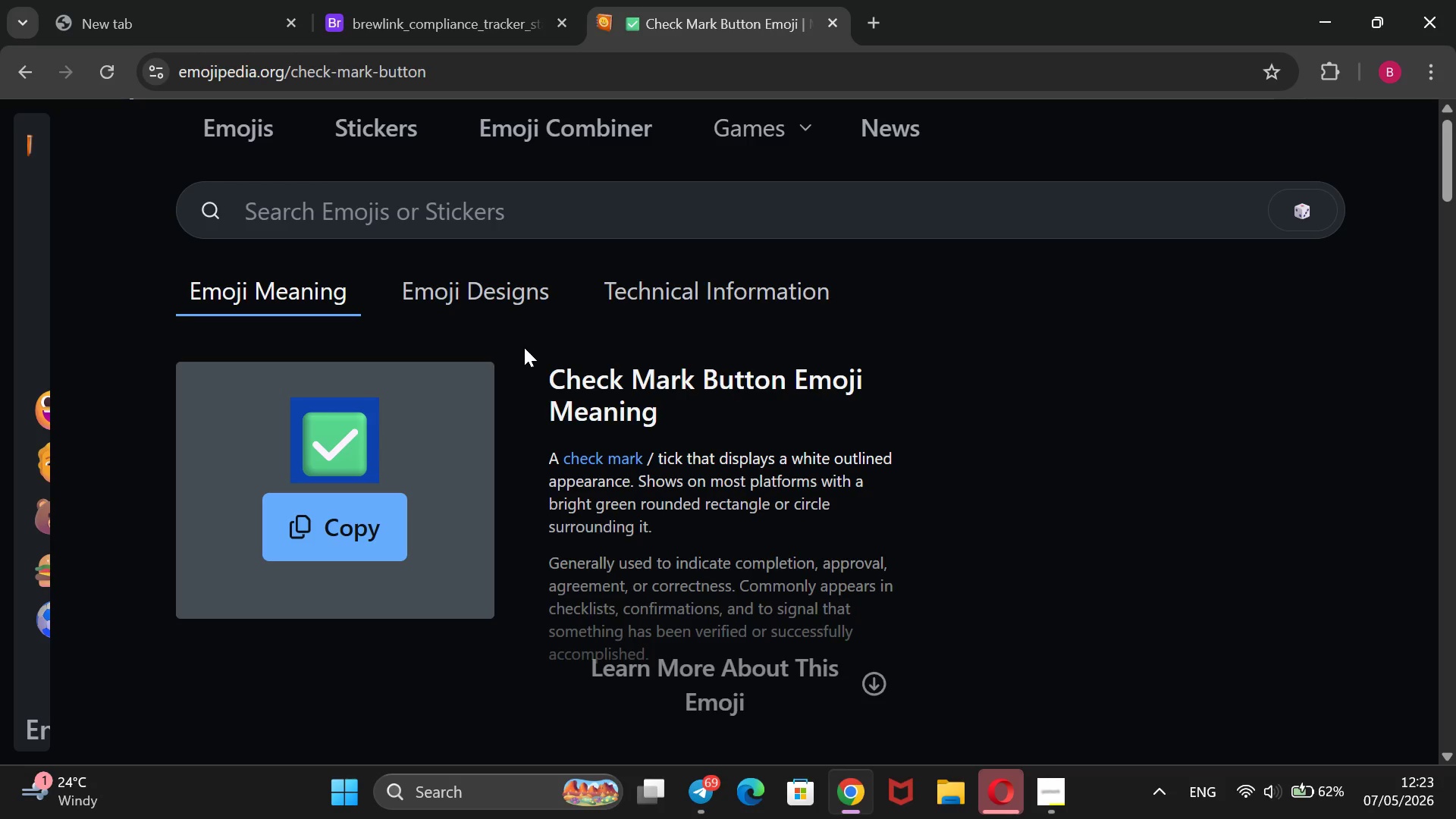 
key(Control+ControlLeft)
 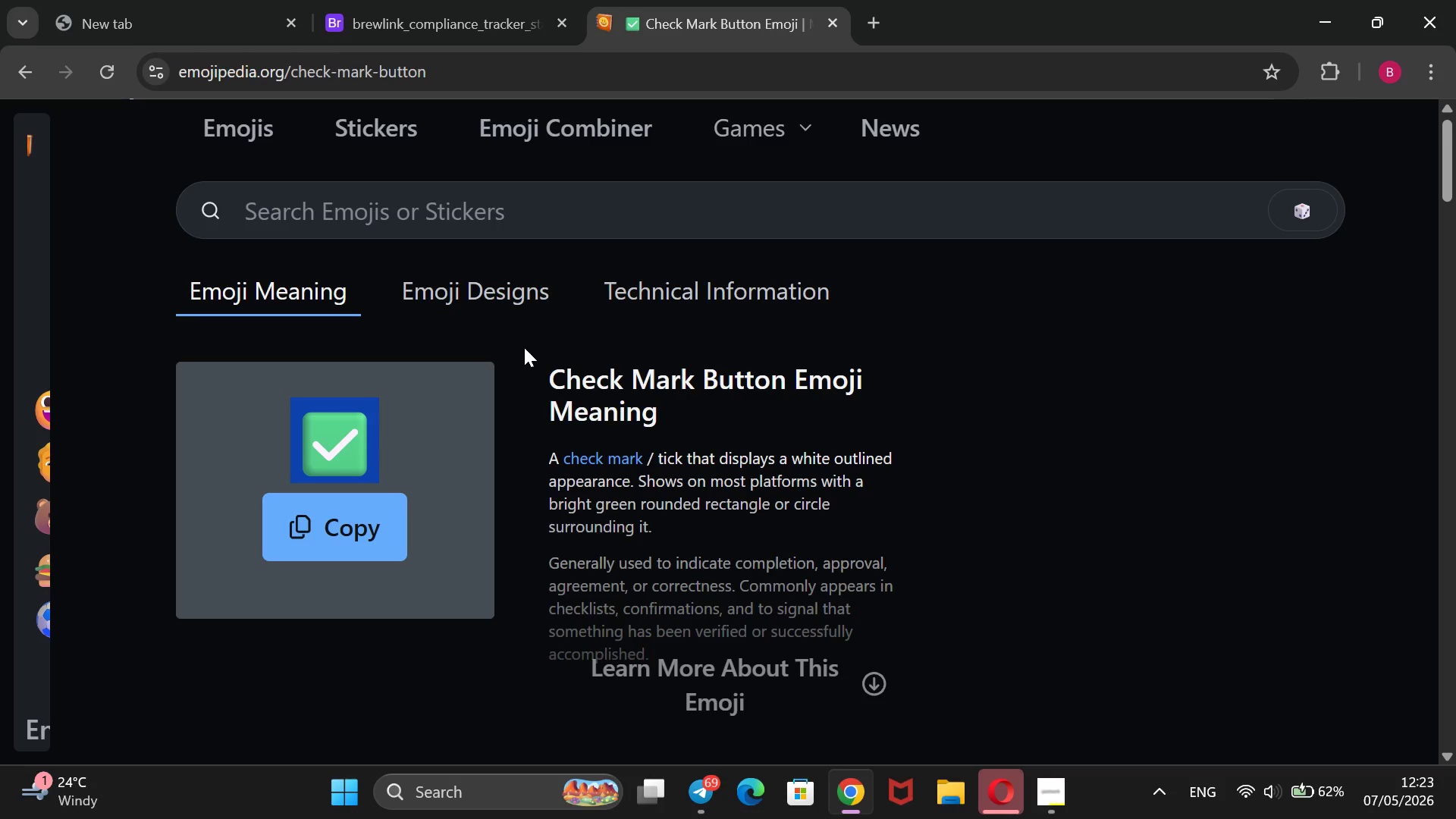 
key(Control+C)
 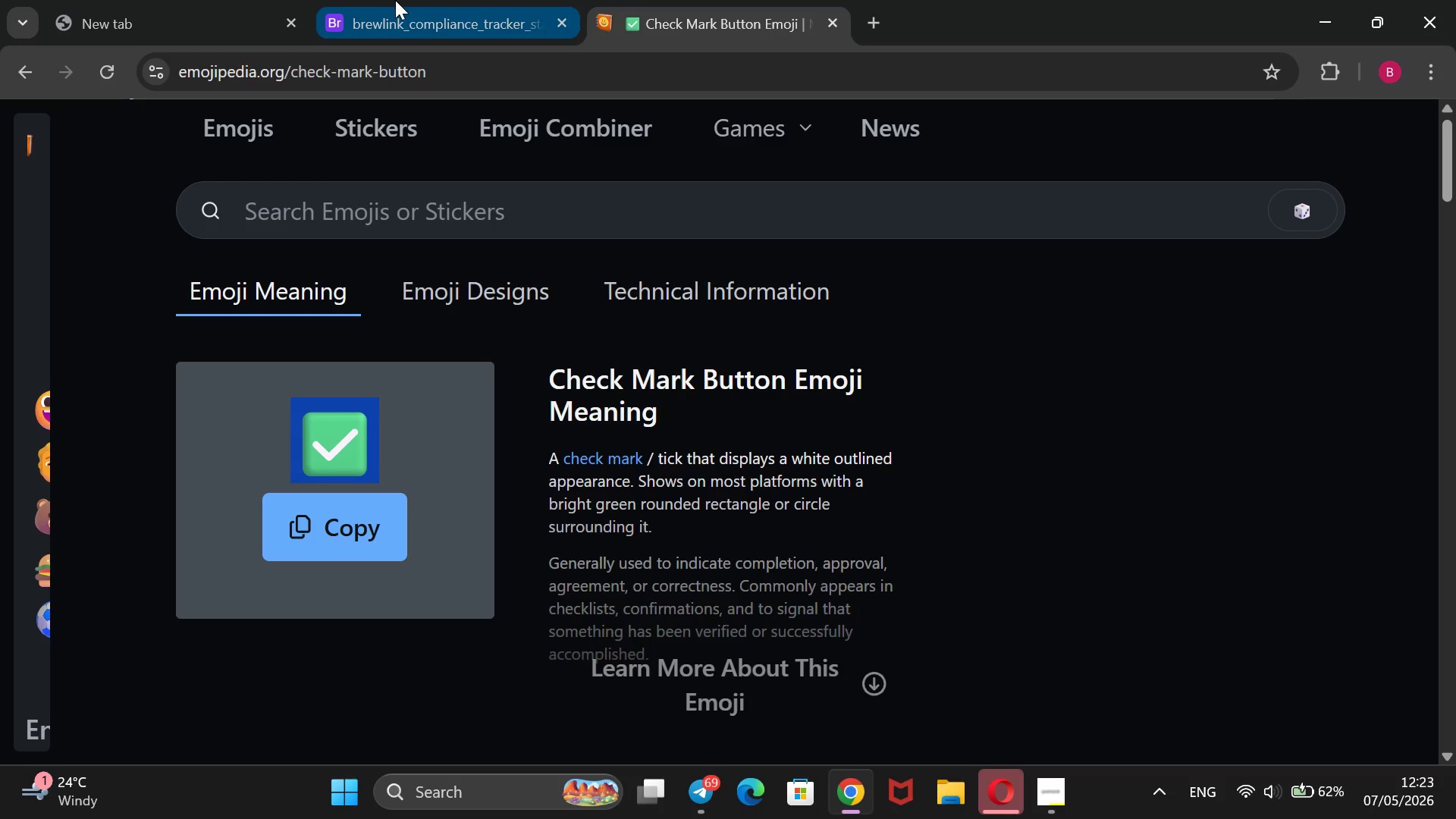 
left_click([397, 0])
 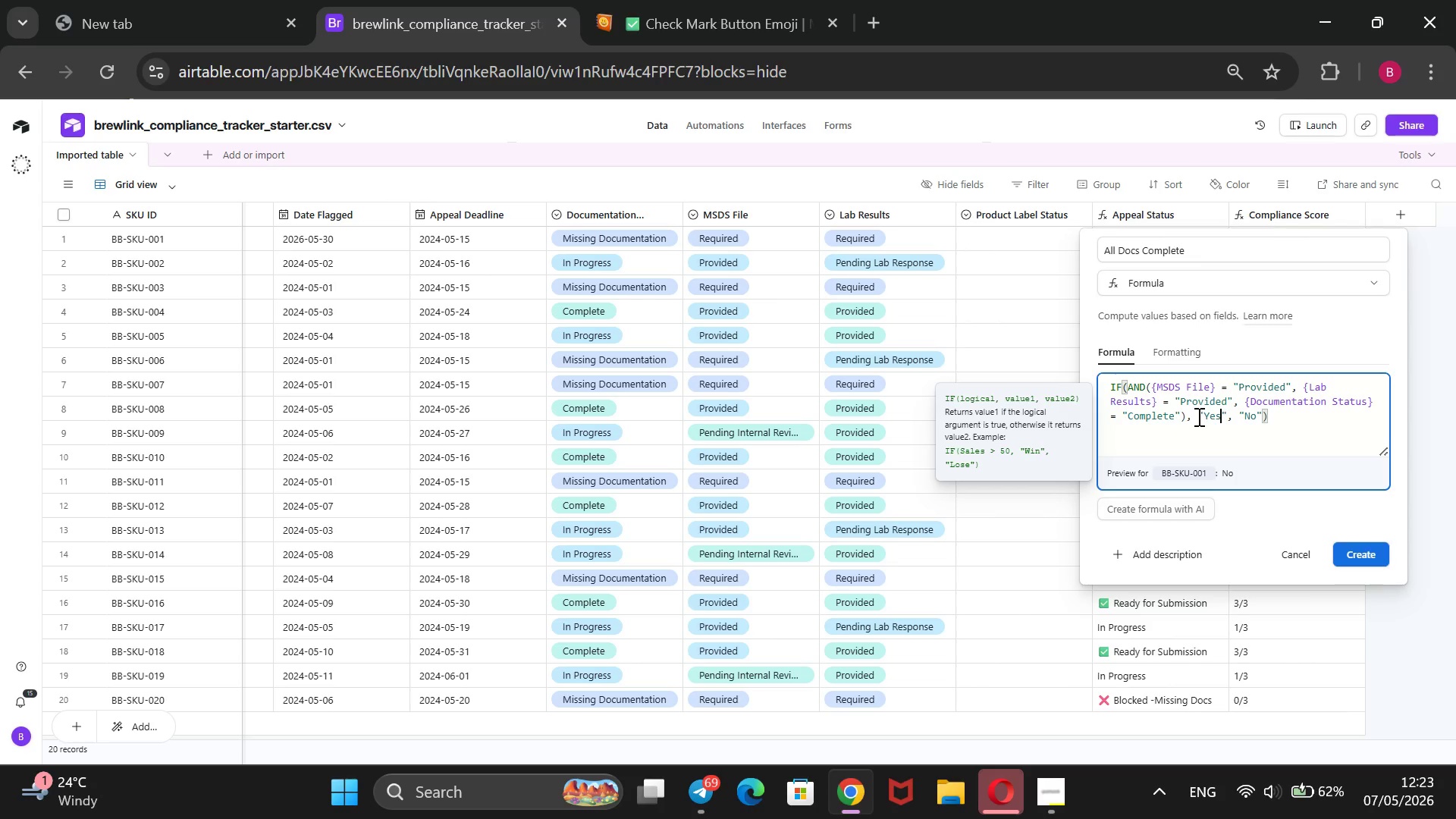 
left_click([1204, 414])
 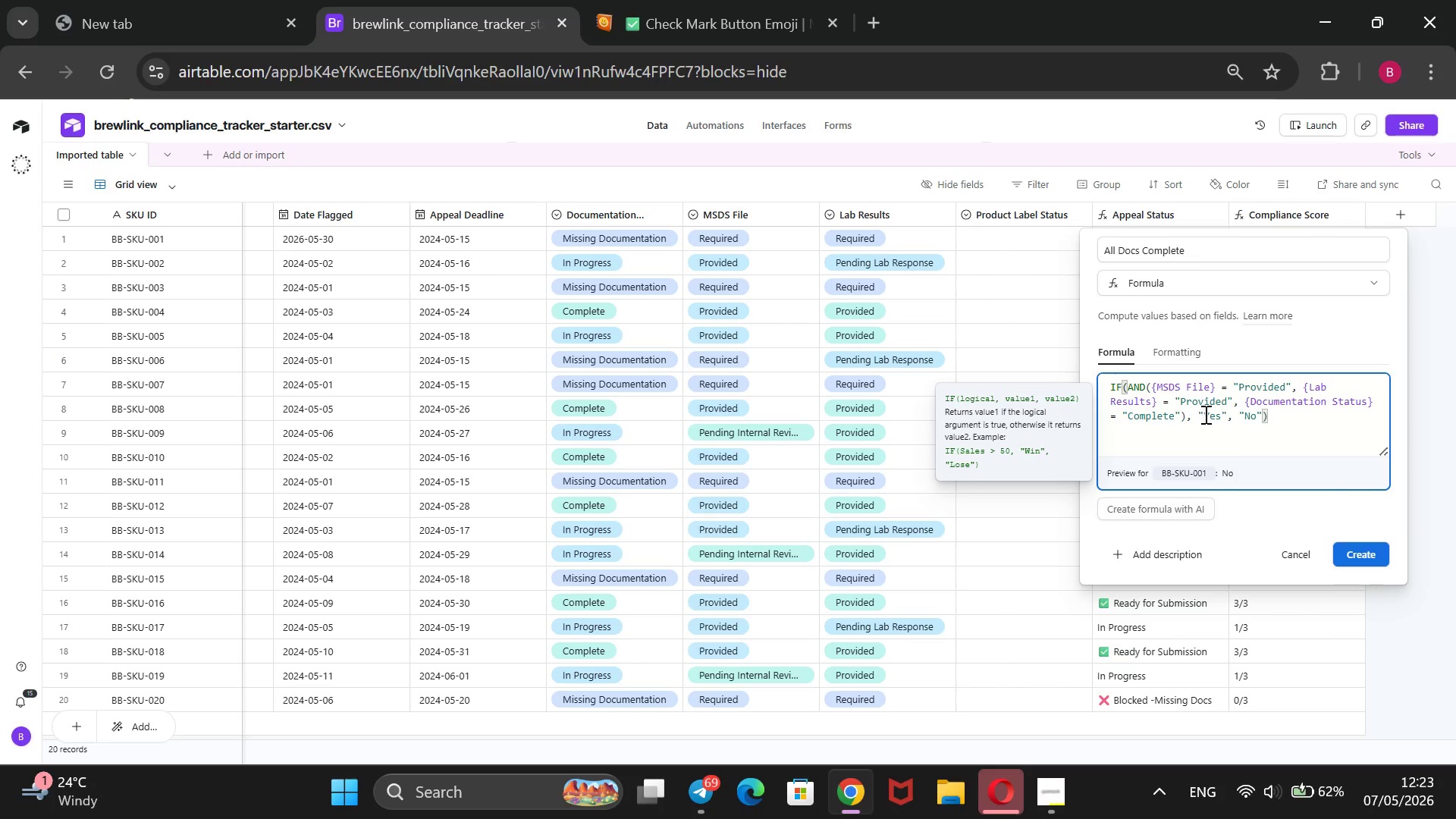 
key(Control+V)
 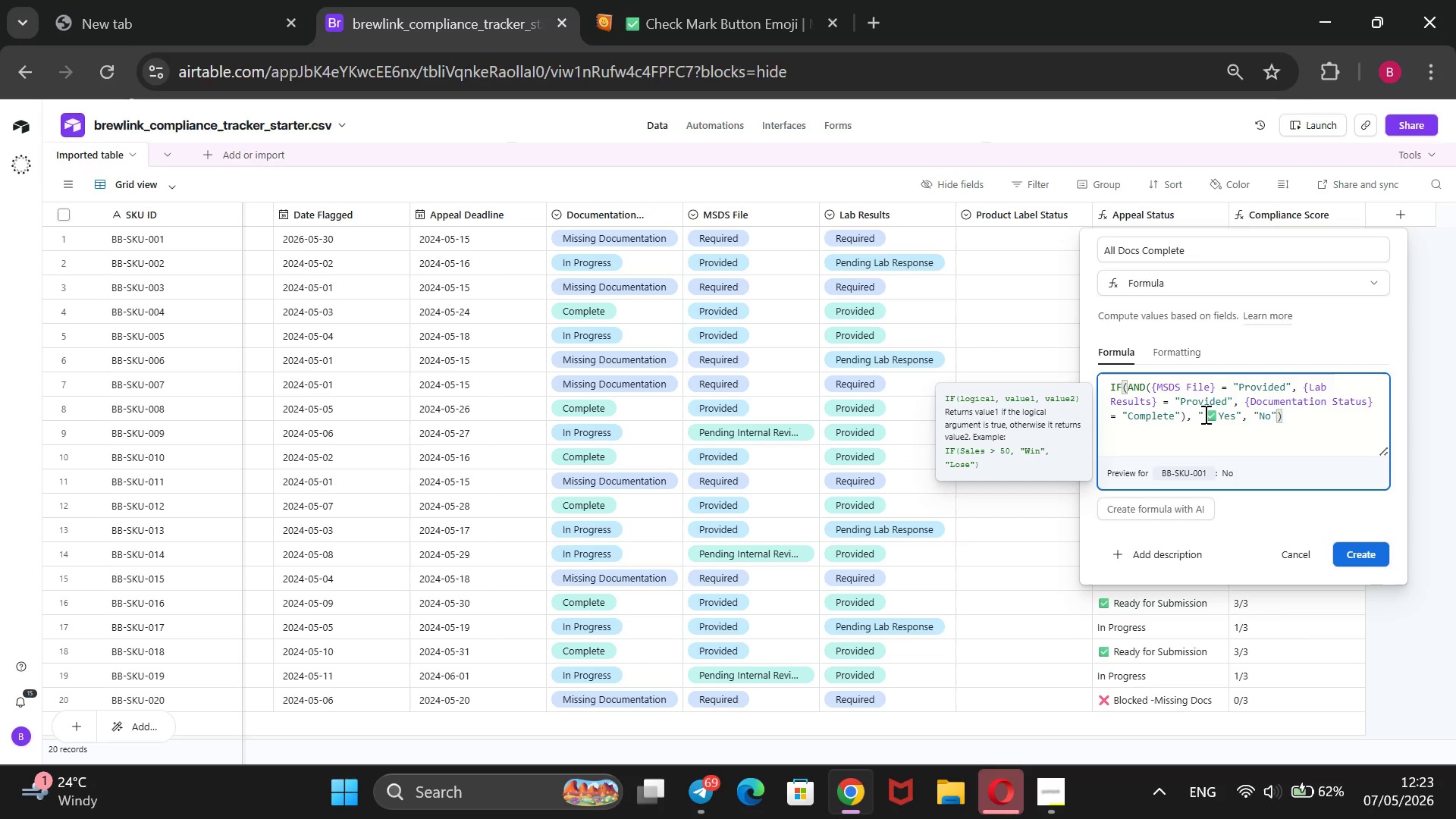 
key(Space)
 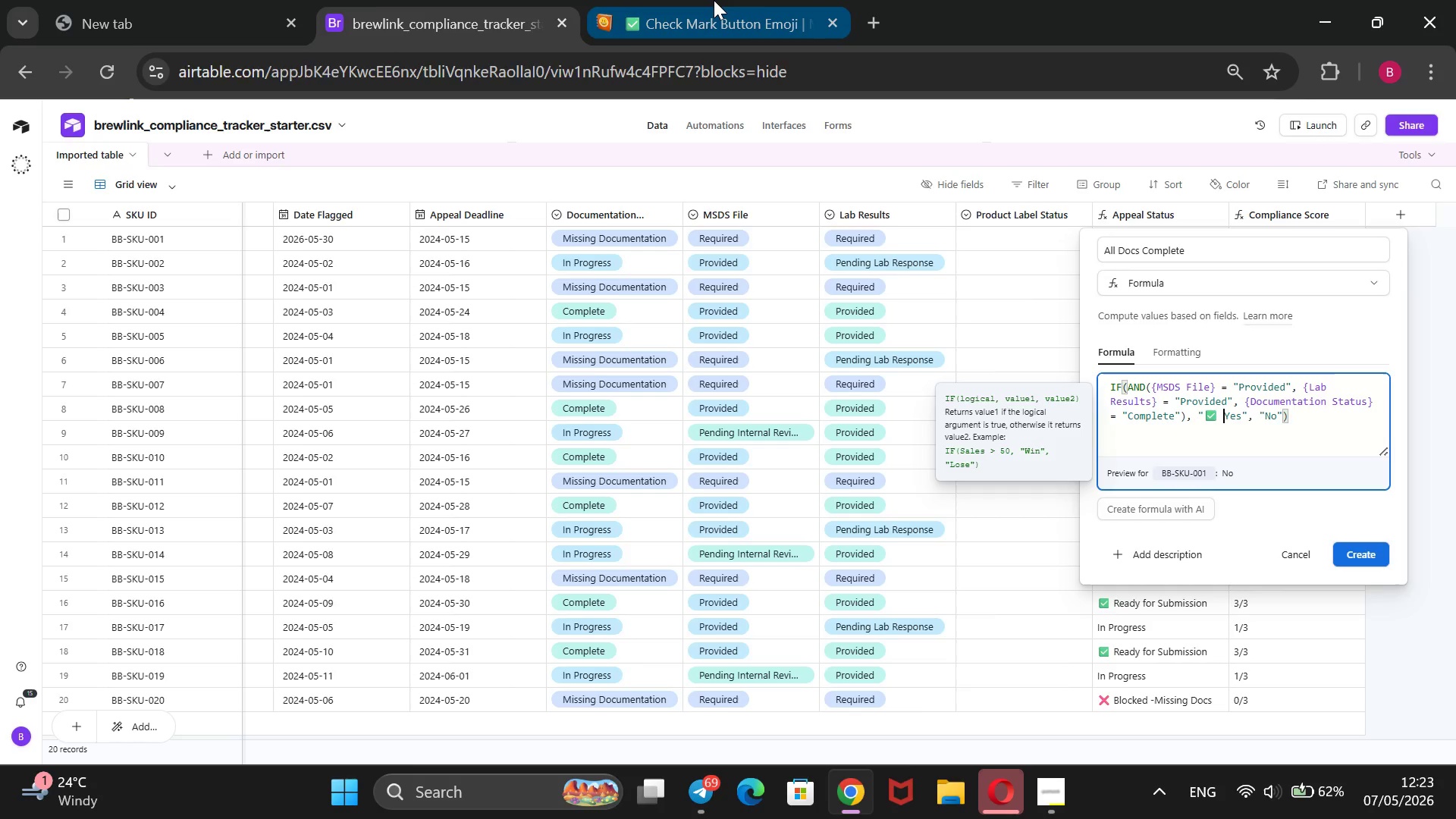 
left_click([714, 0])
 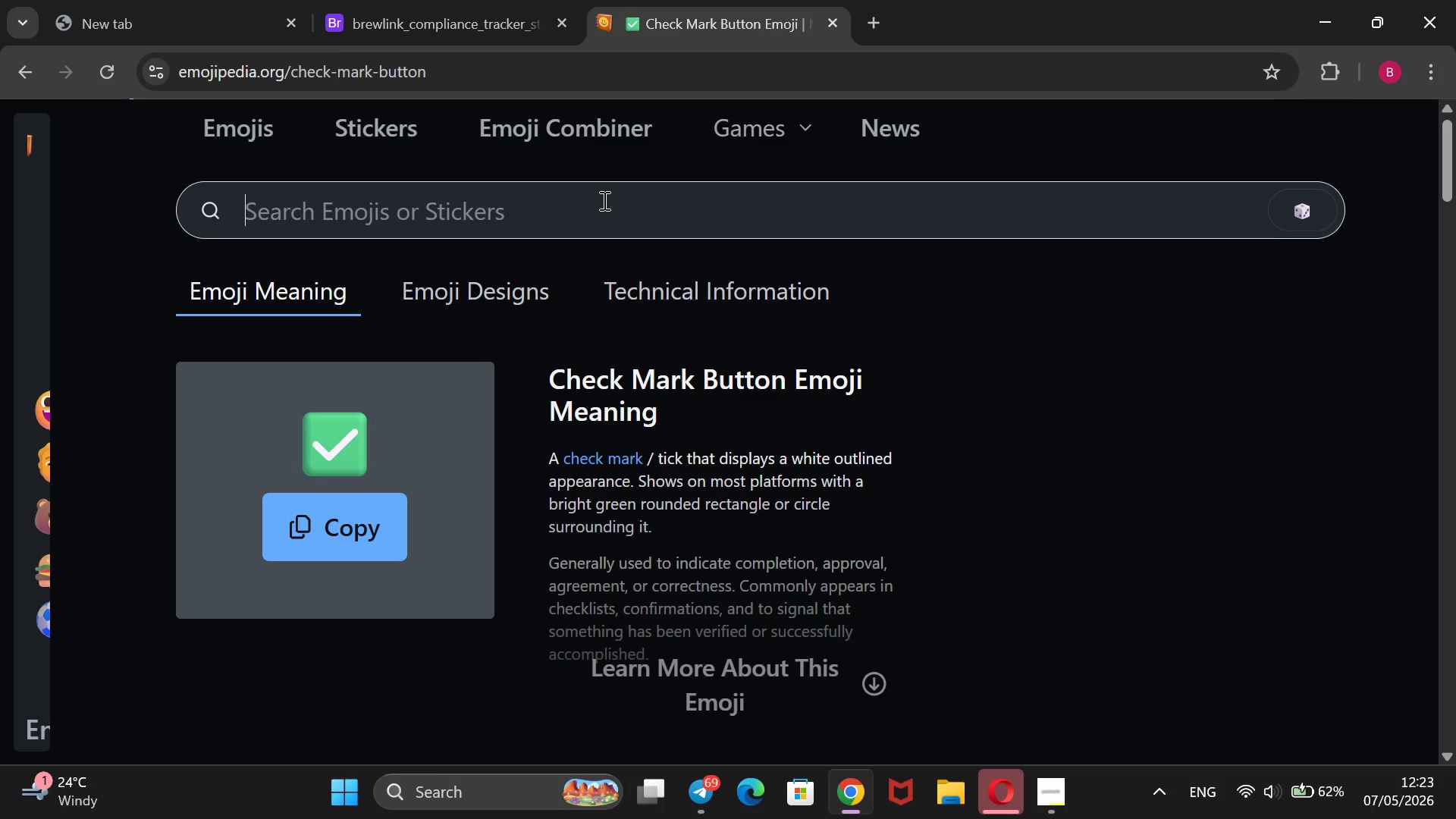 
left_click([603, 200])
 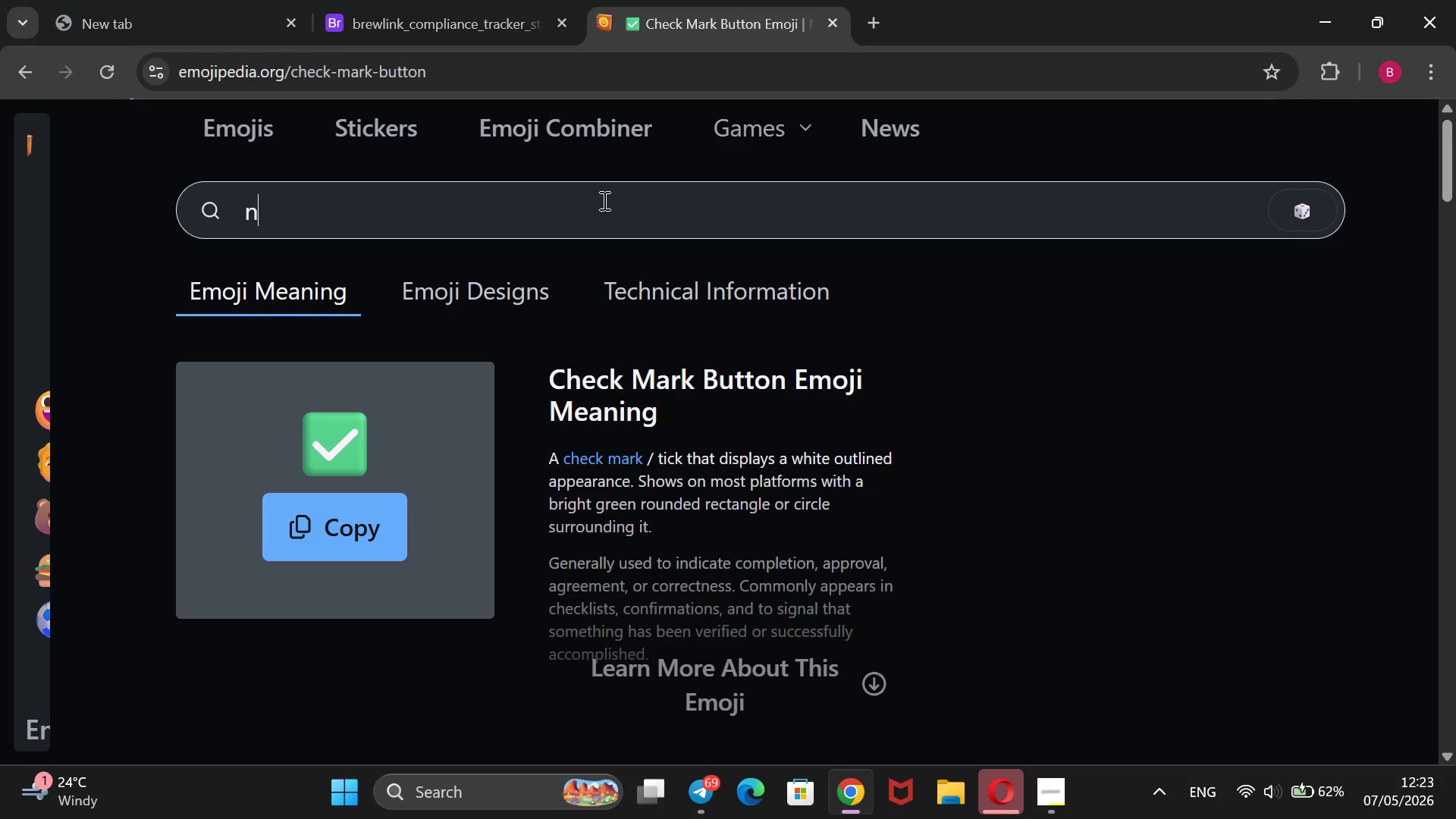 
type(no)
 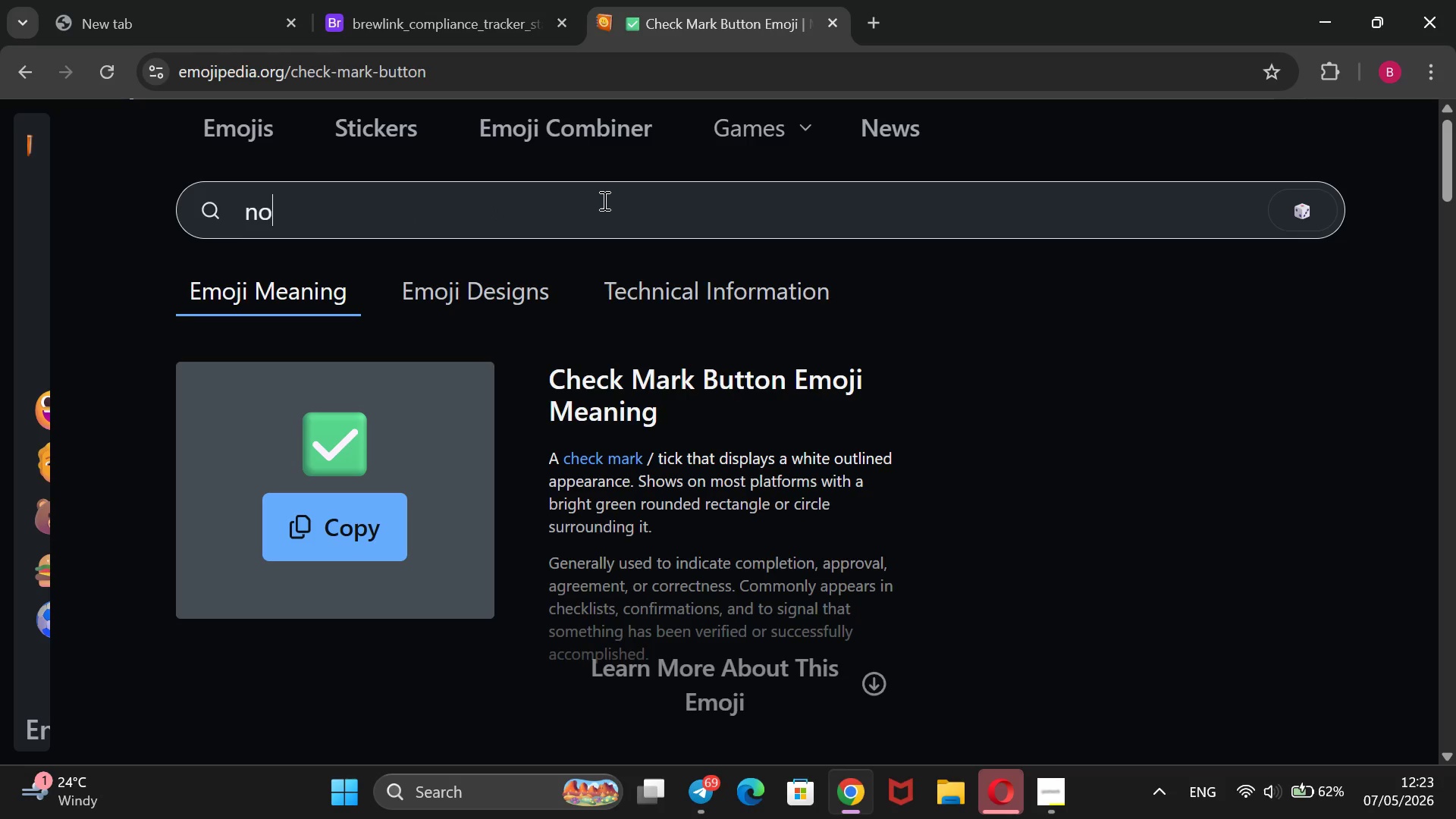 
key(Enter)
 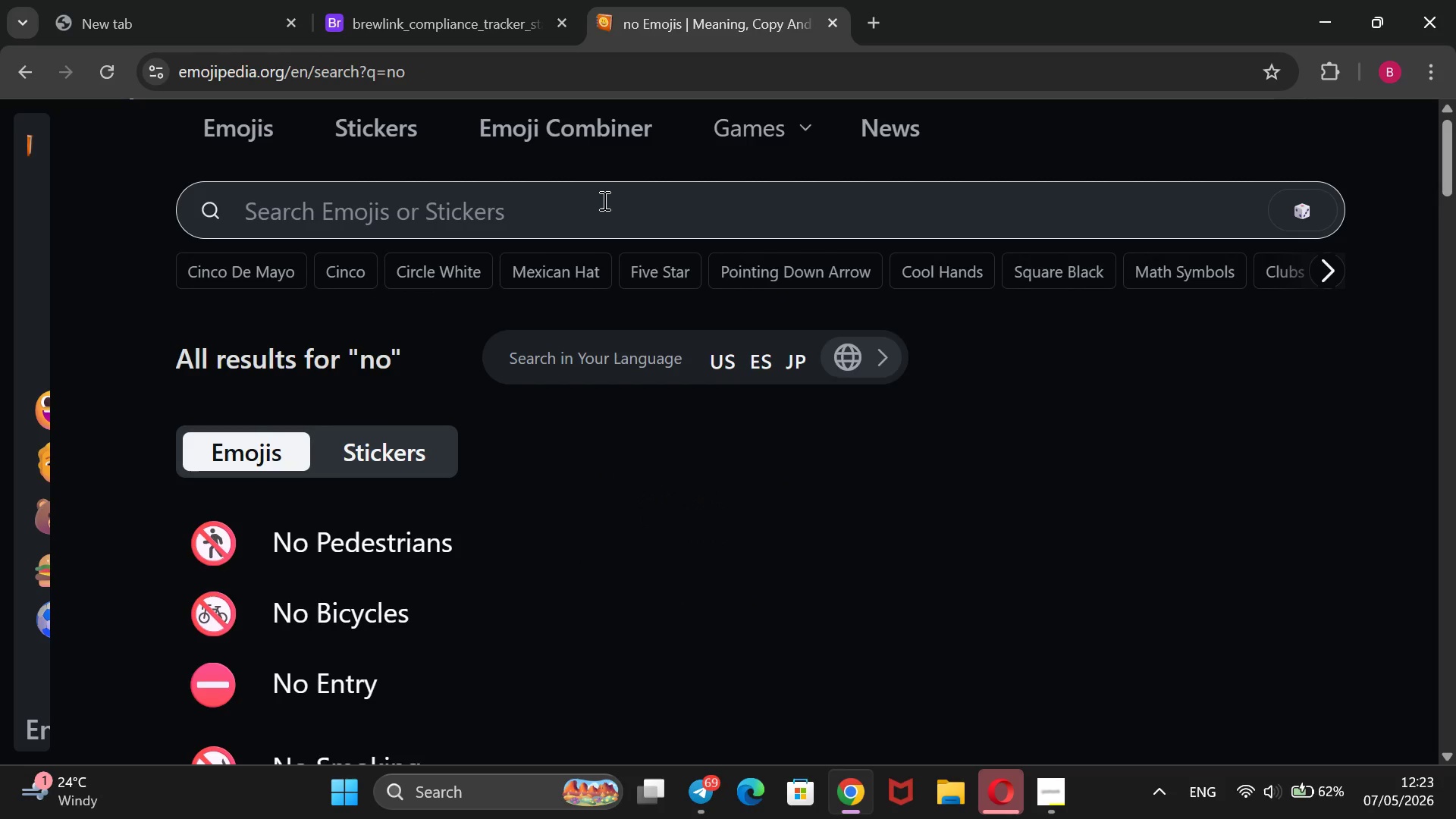 
scroll: coordinate [474, 225], scroll_direction: down, amount: 9.0
 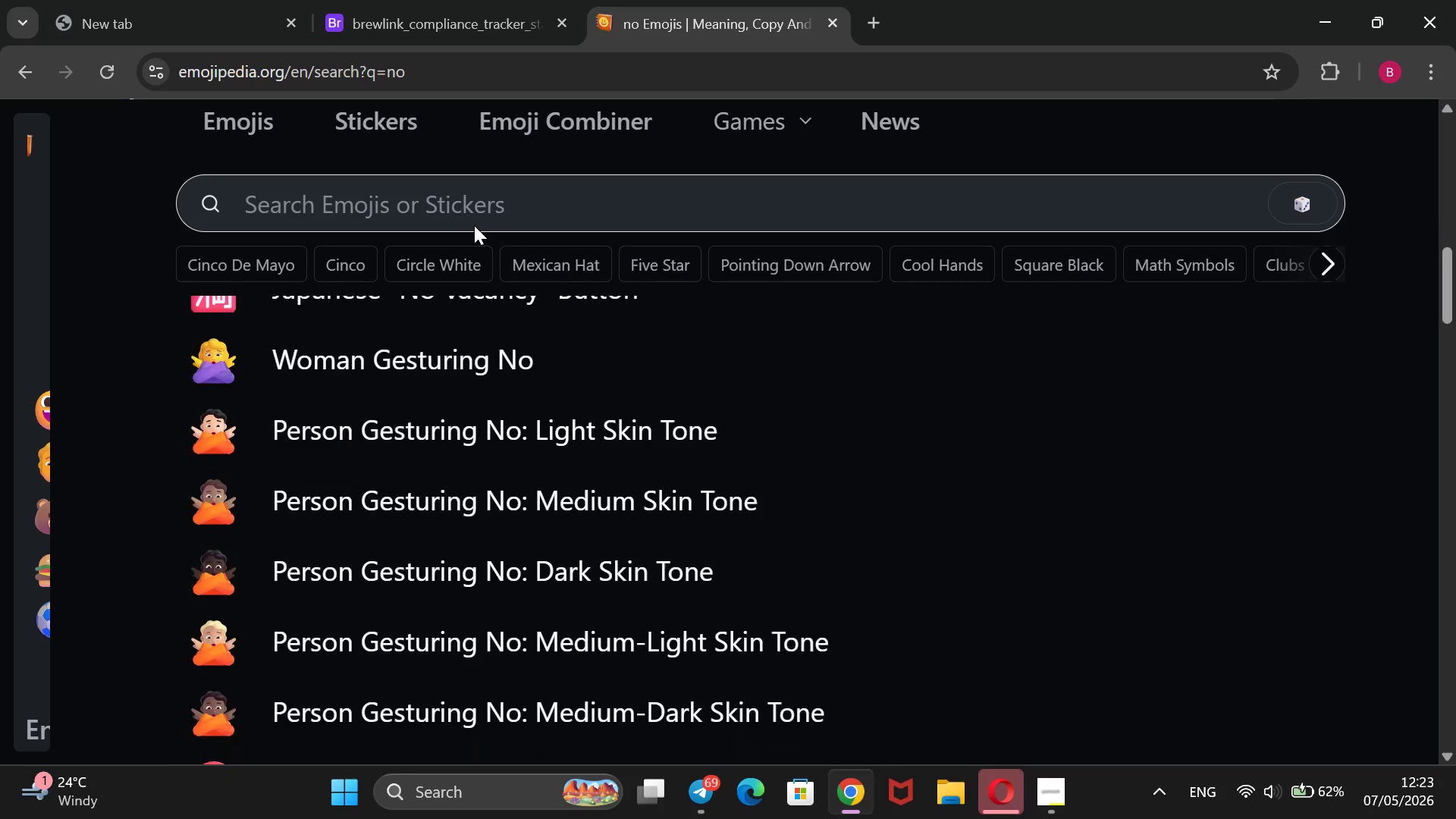 
scroll: coordinate [474, 225], scroll_direction: up, amount: 13.0
 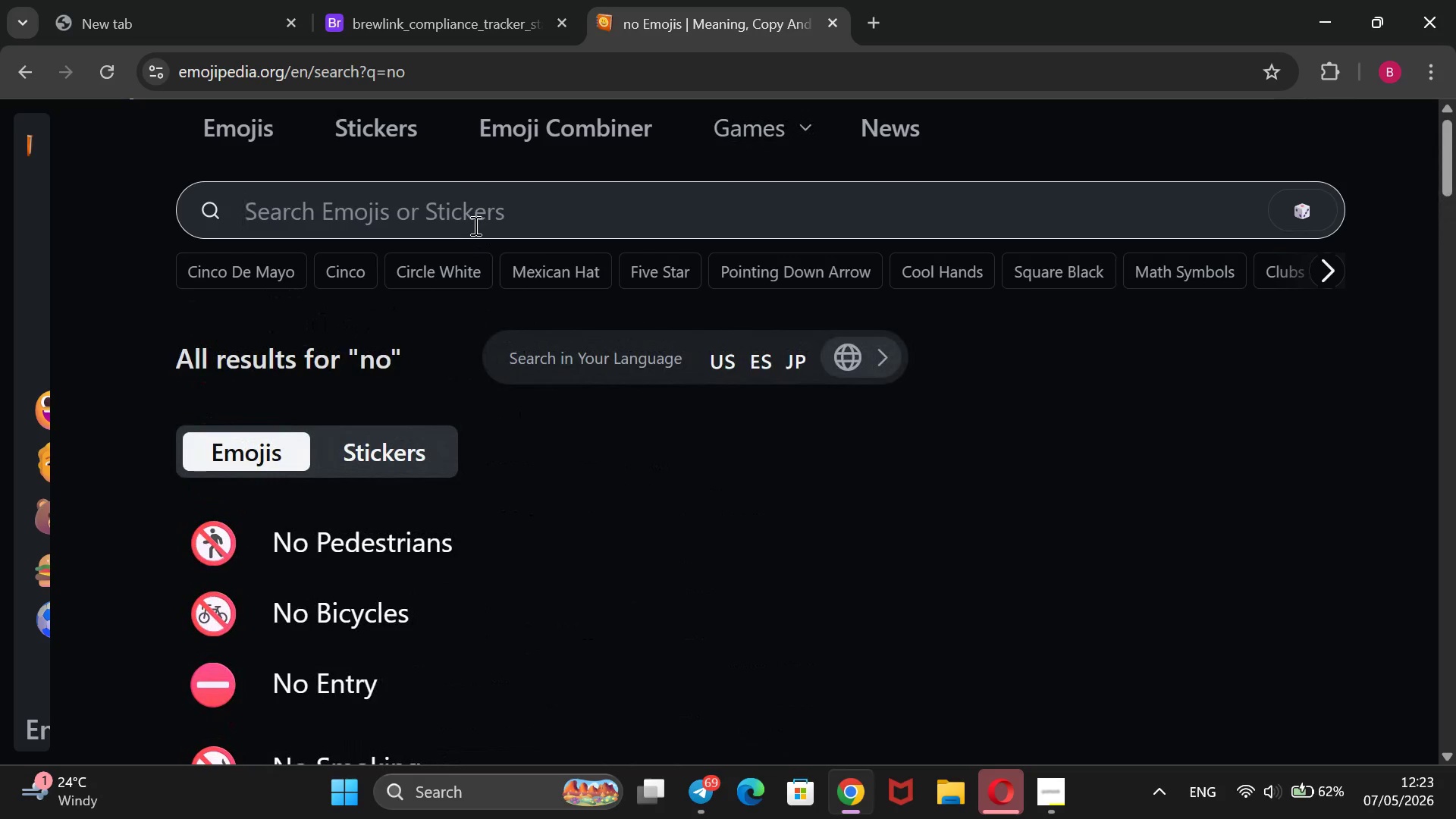 
type(red cross)
 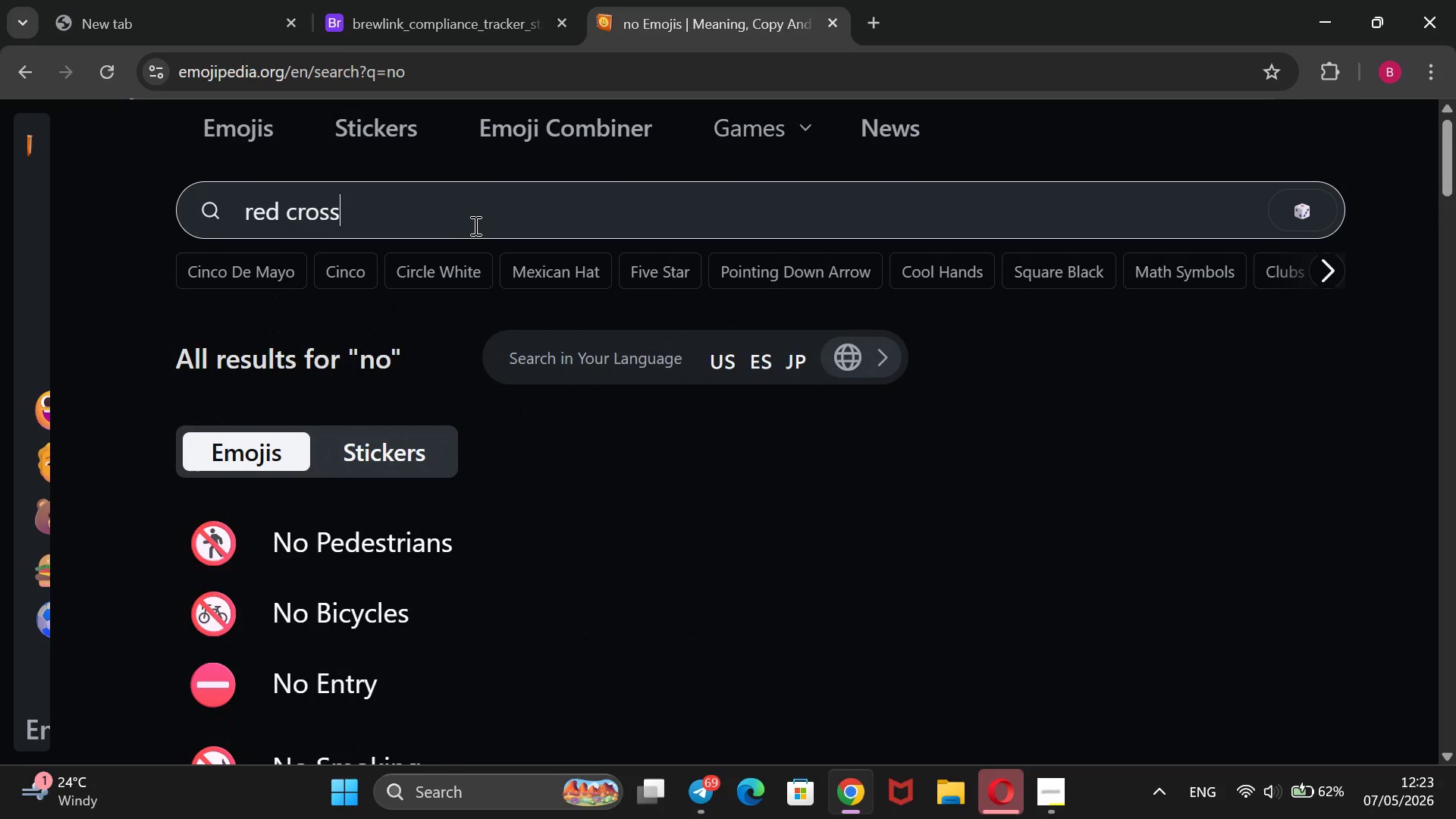 
key(Enter)
 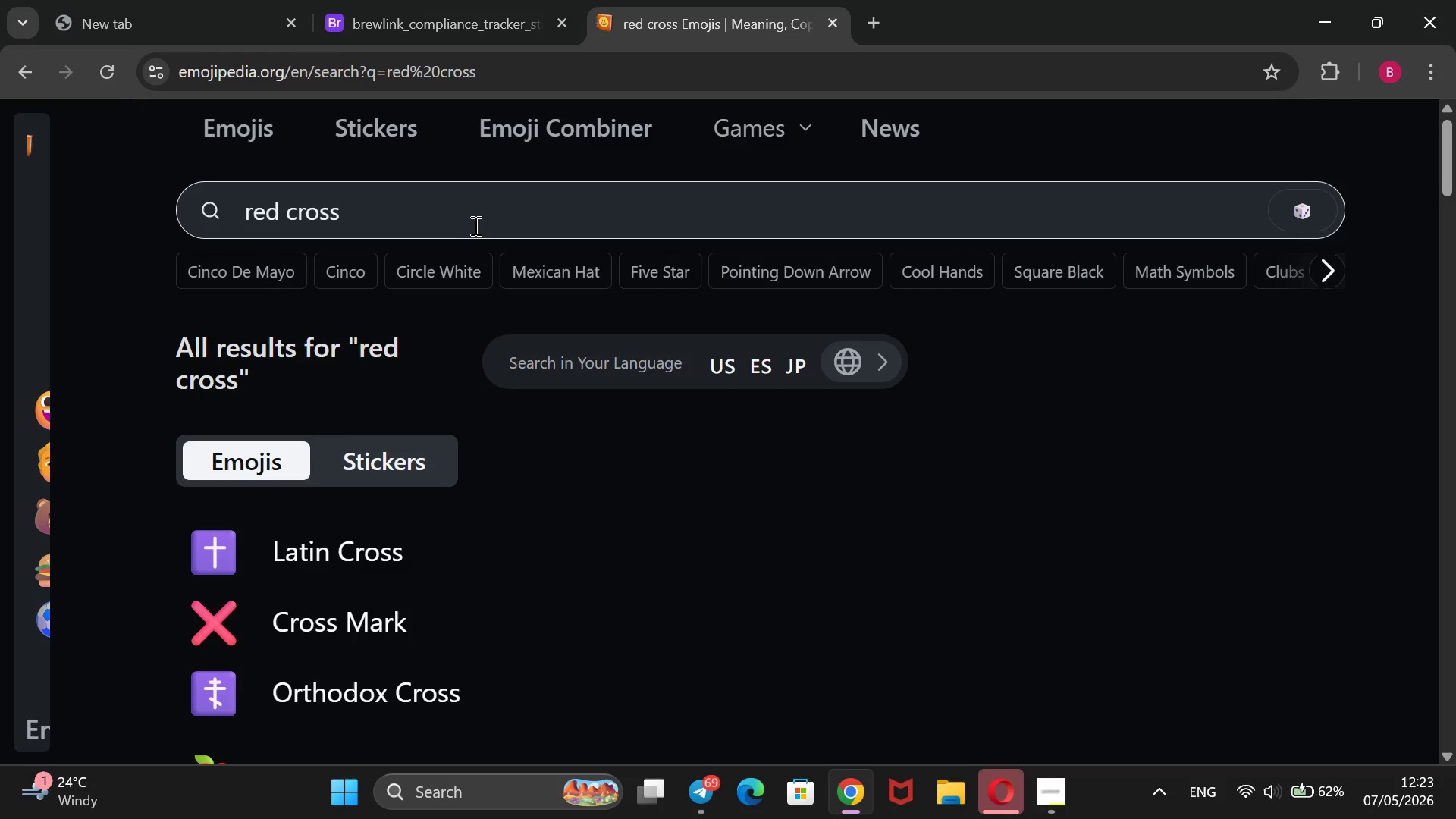 
scroll: coordinate [474, 225], scroll_direction: down, amount: 1.0
 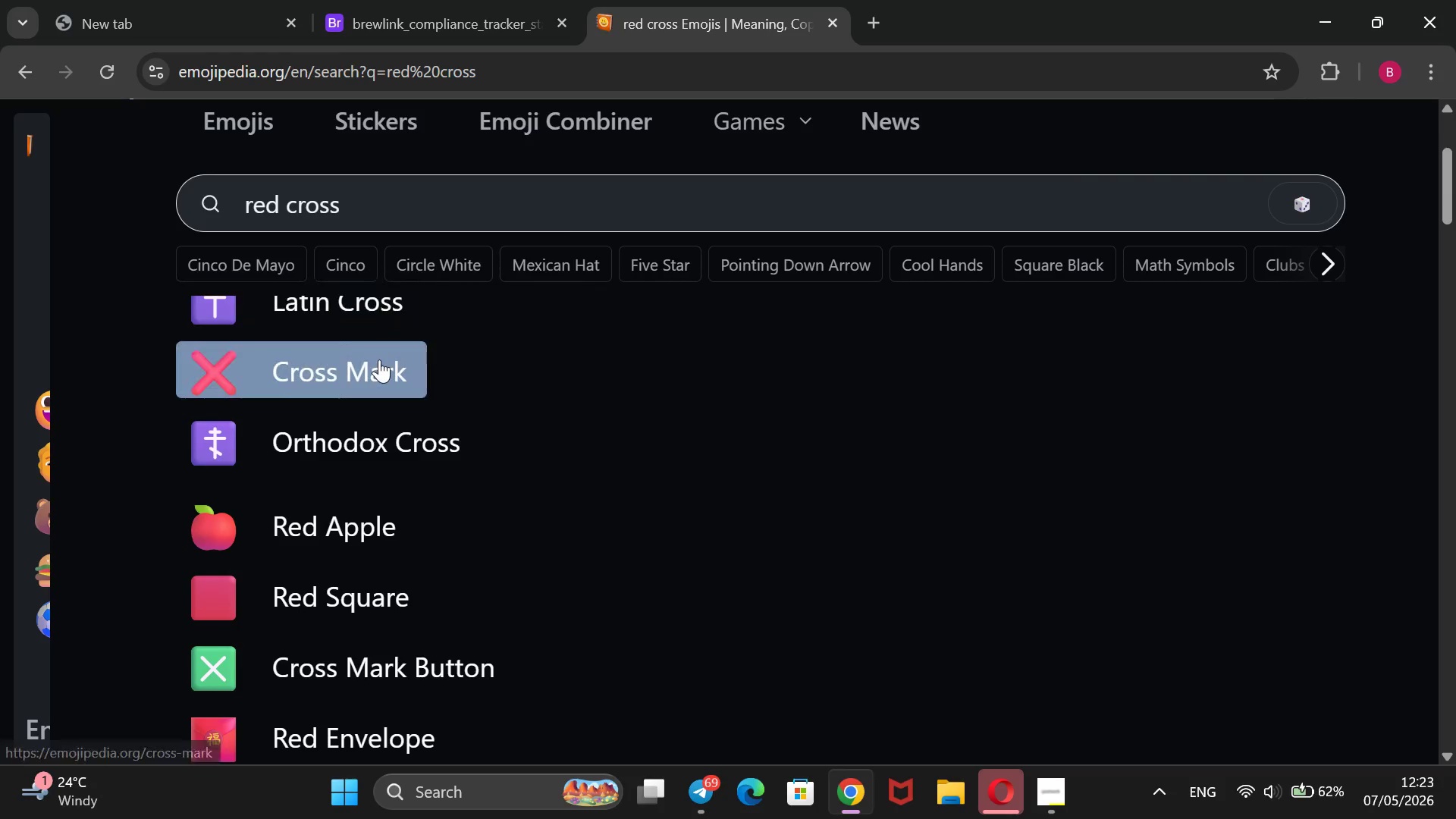 
left_click([379, 359])
 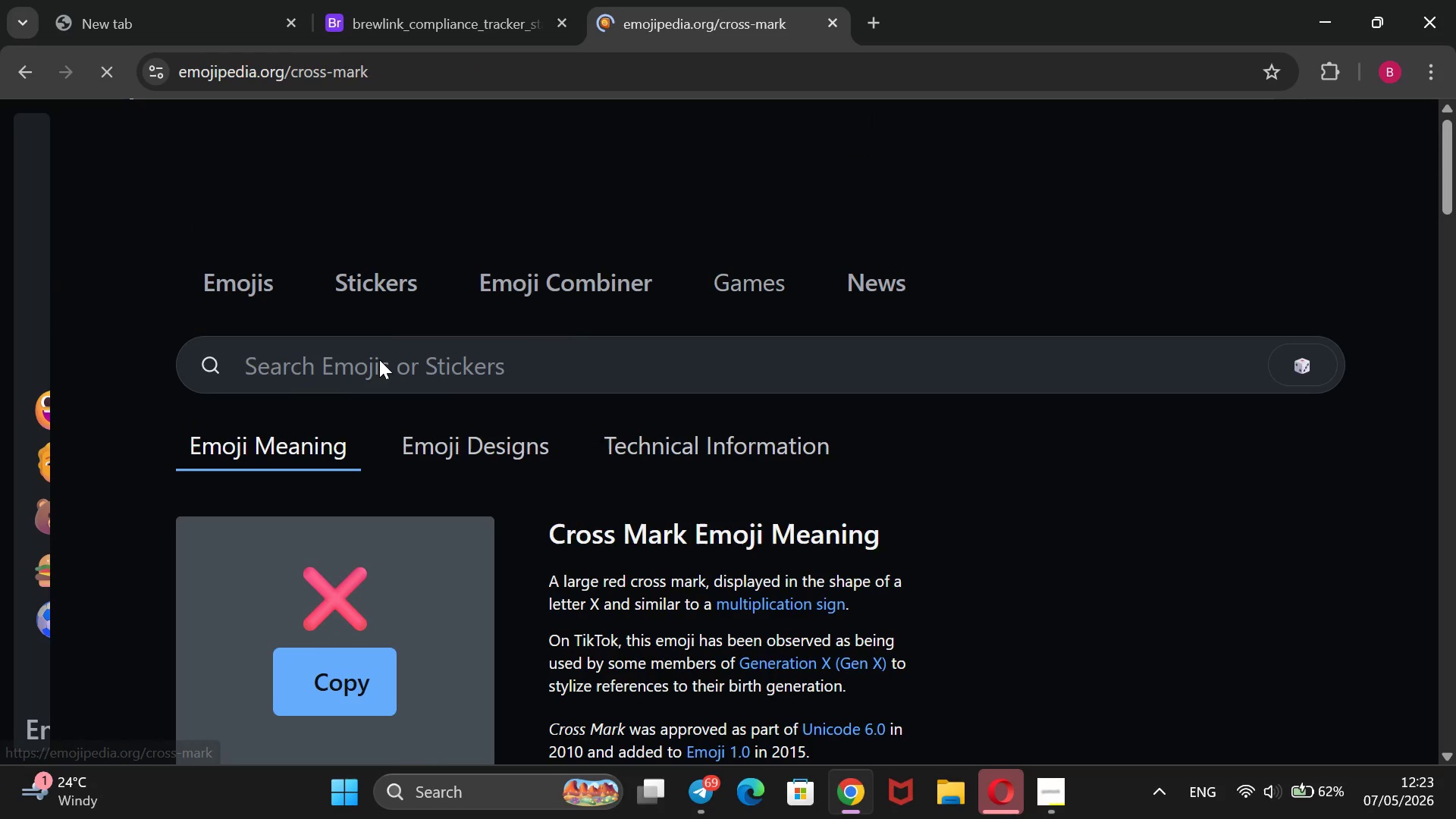 
mouse_move([448, 504])
 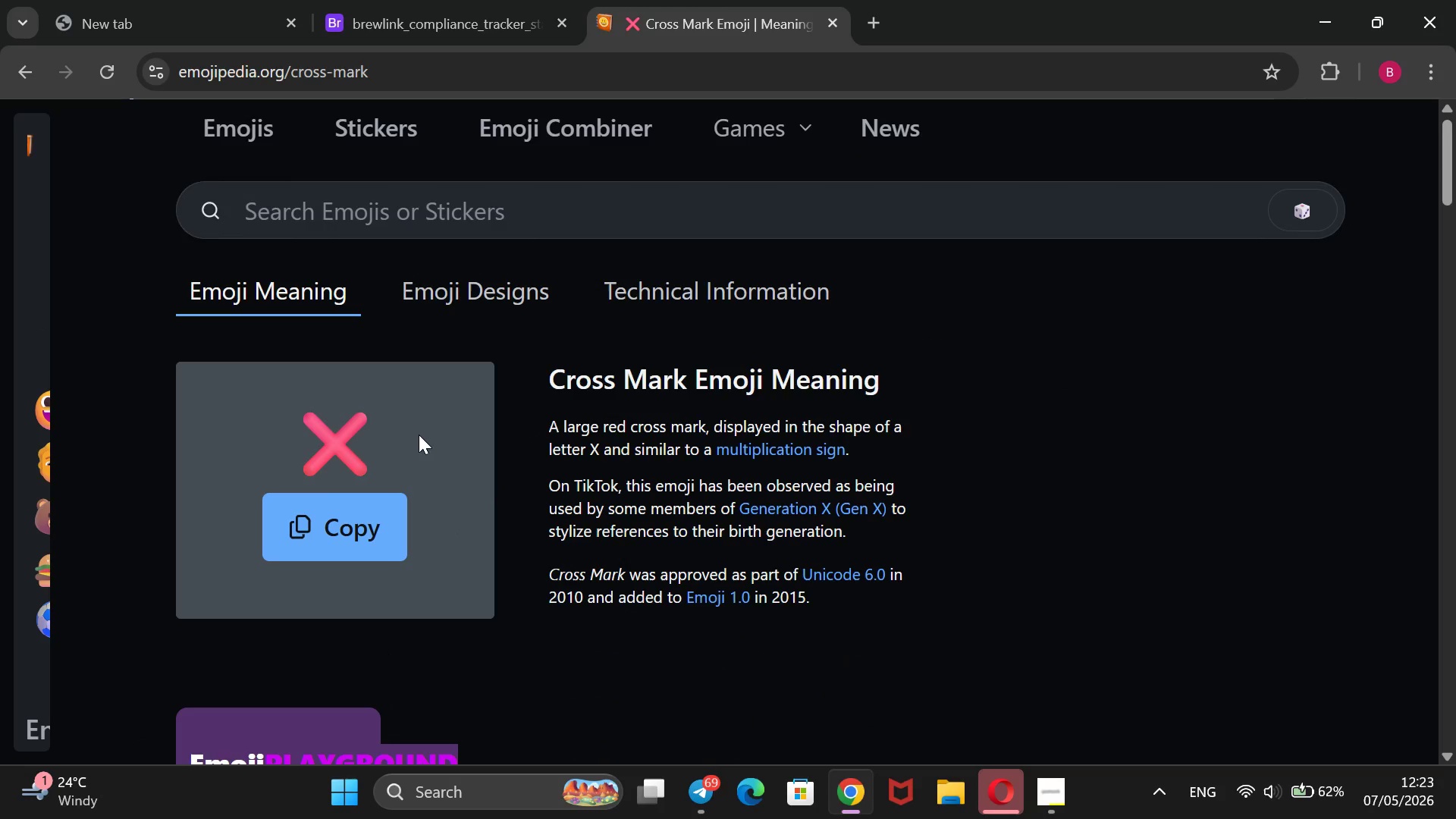 
left_click_drag(start_coordinate=[419, 435], to_coordinate=[230, 449])
 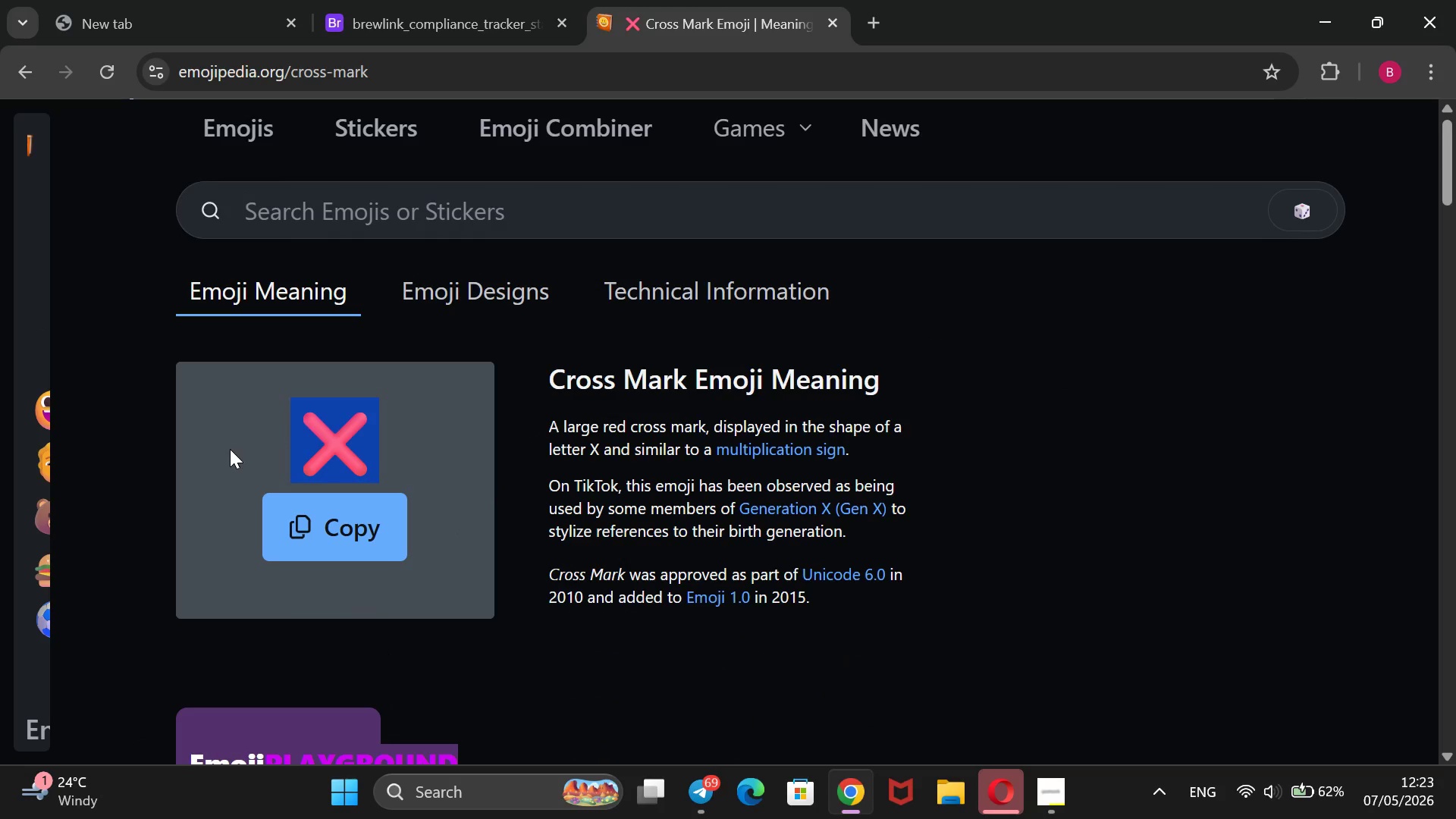 
key(Control+ControlLeft)
 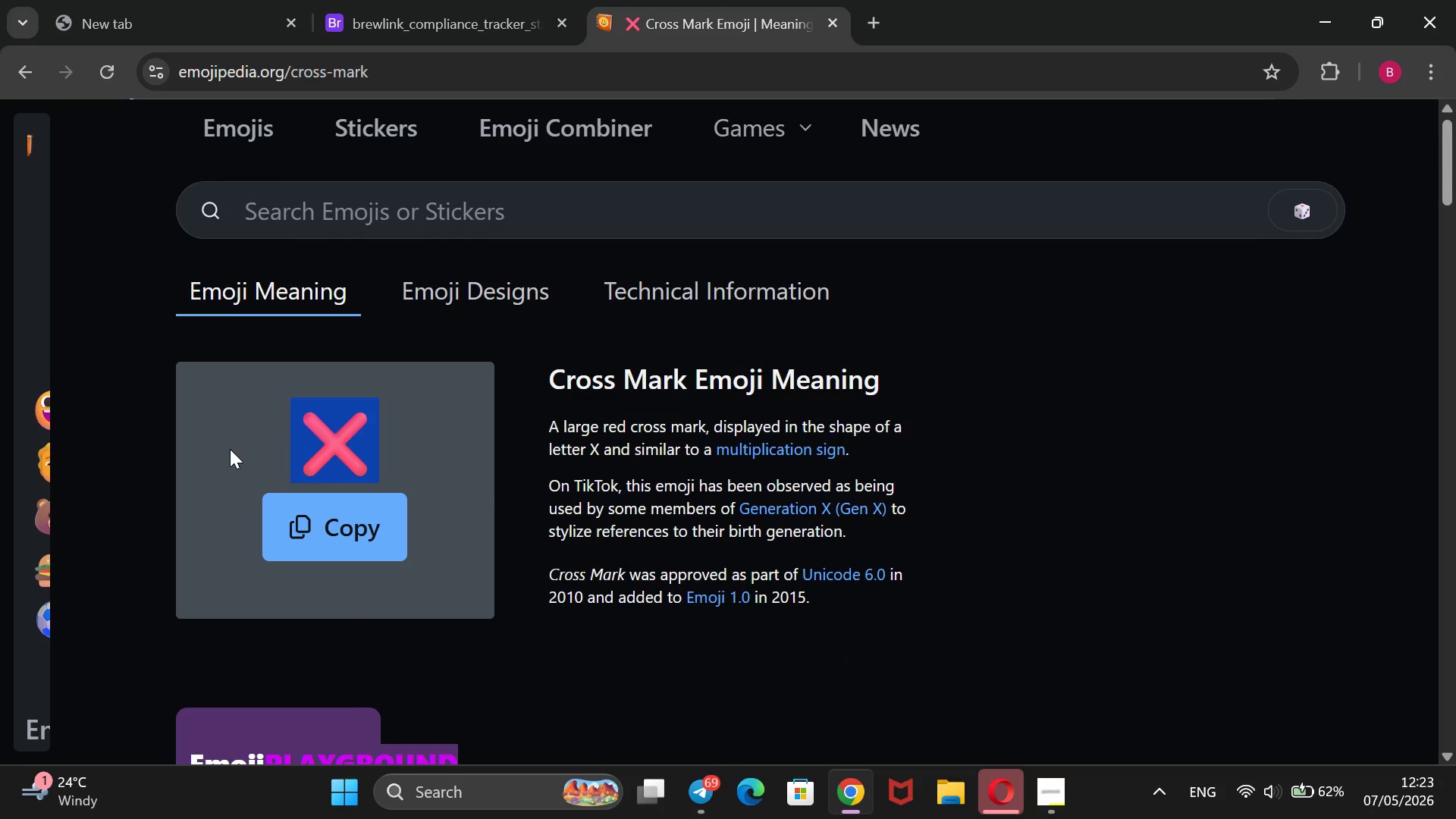 
key(Control+C)
 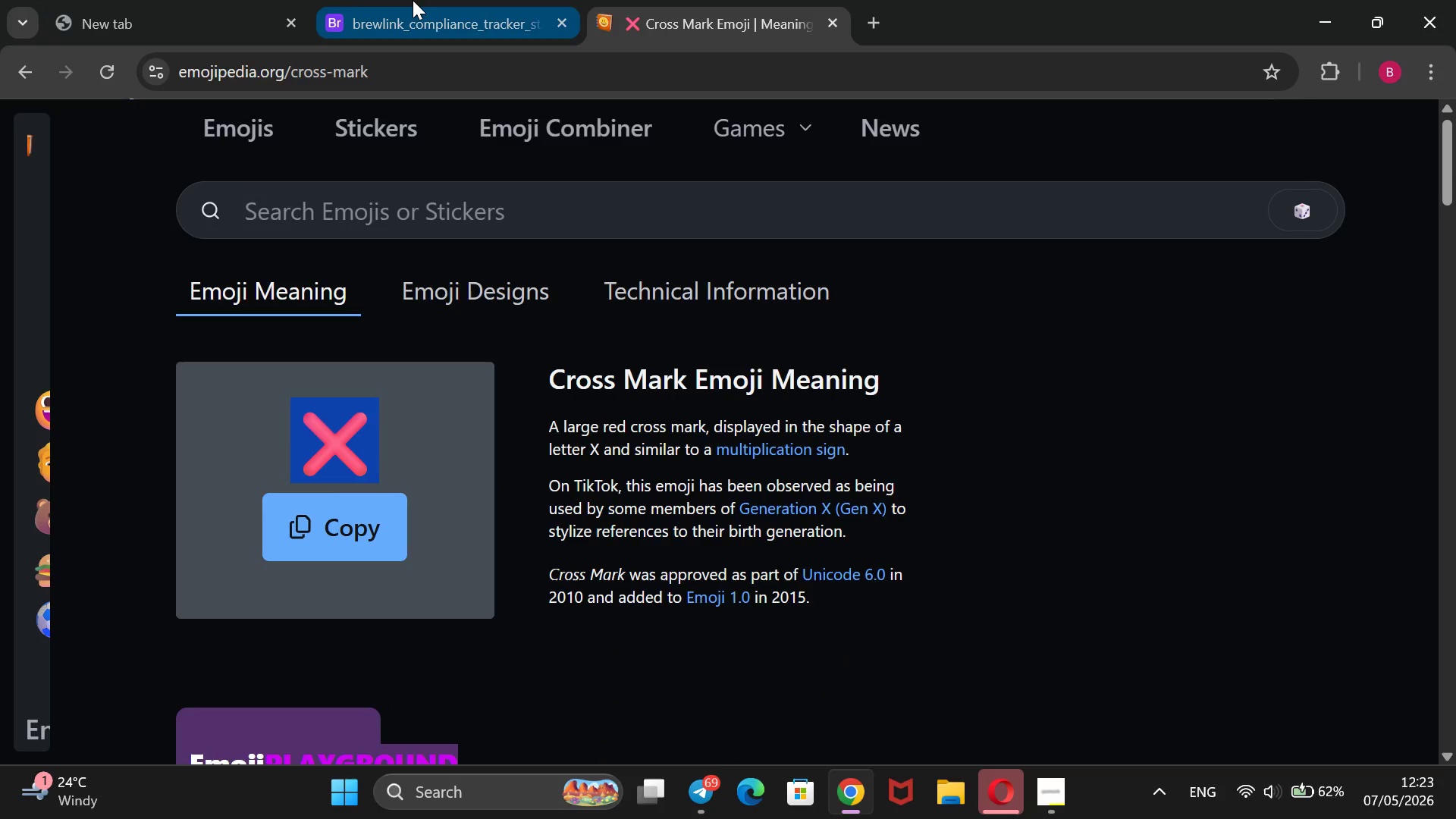 
left_click([413, 0])
 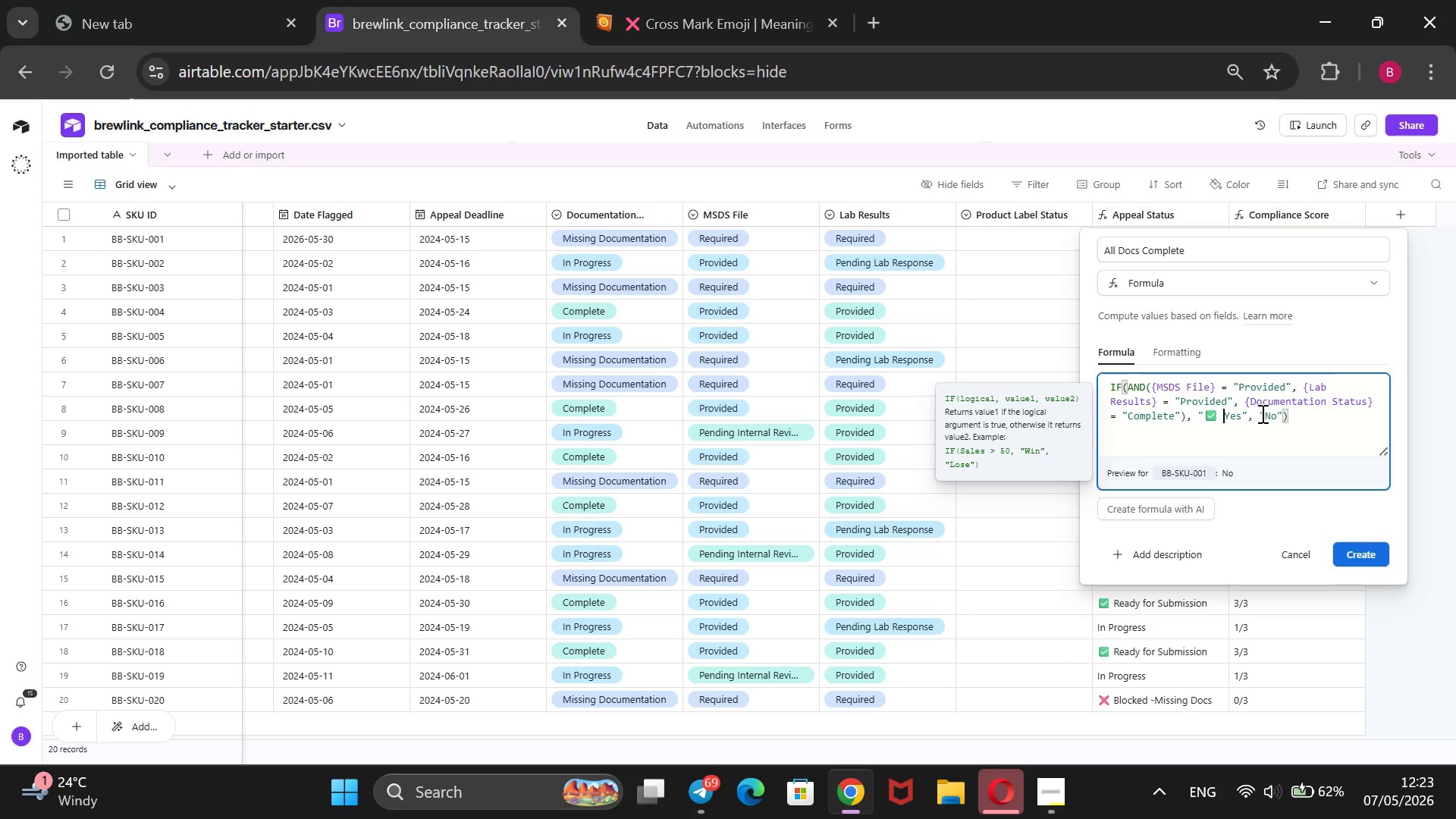 
left_click([1263, 413])
 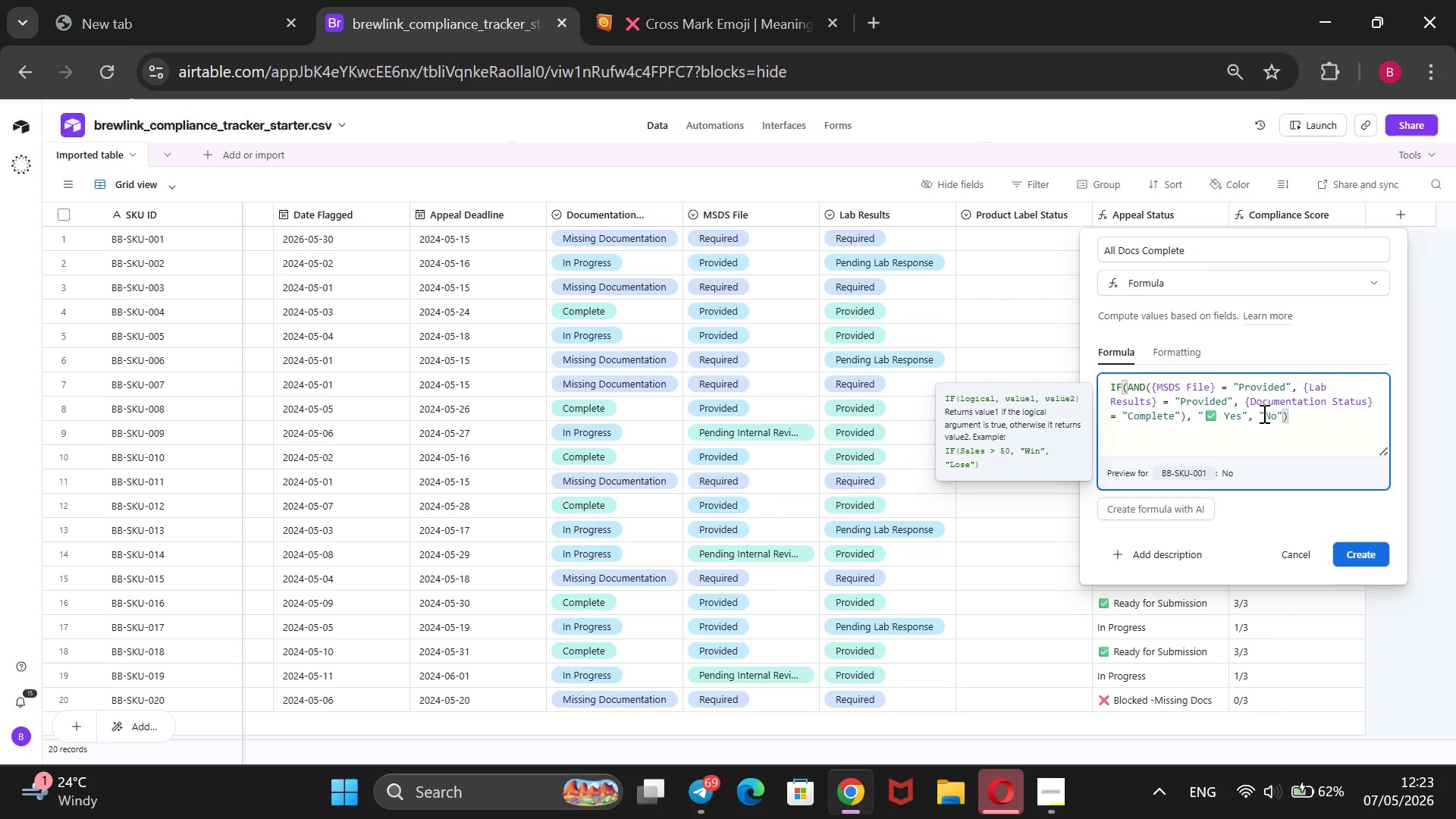 
key(Control+V)
 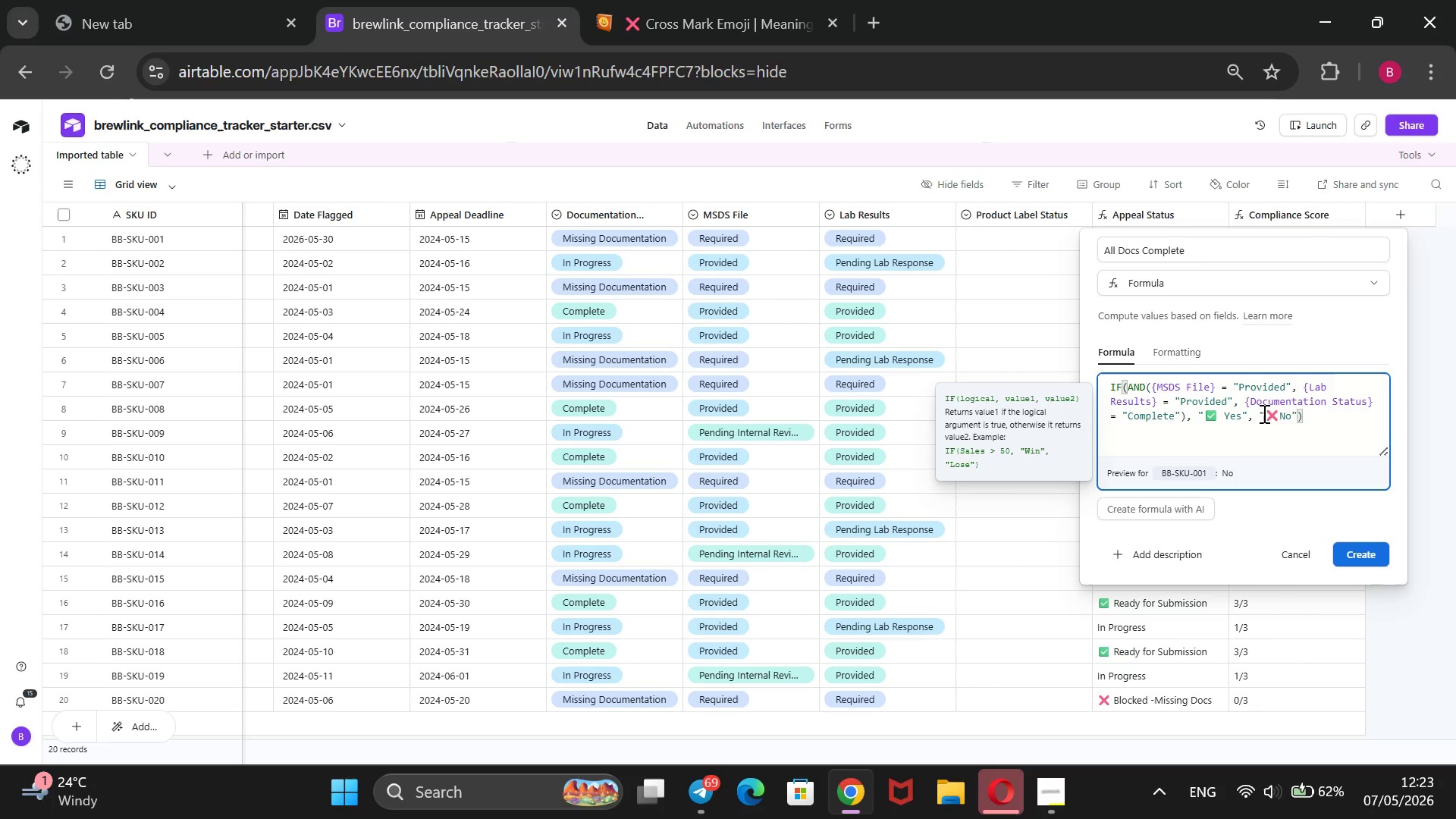 
key(Space)
 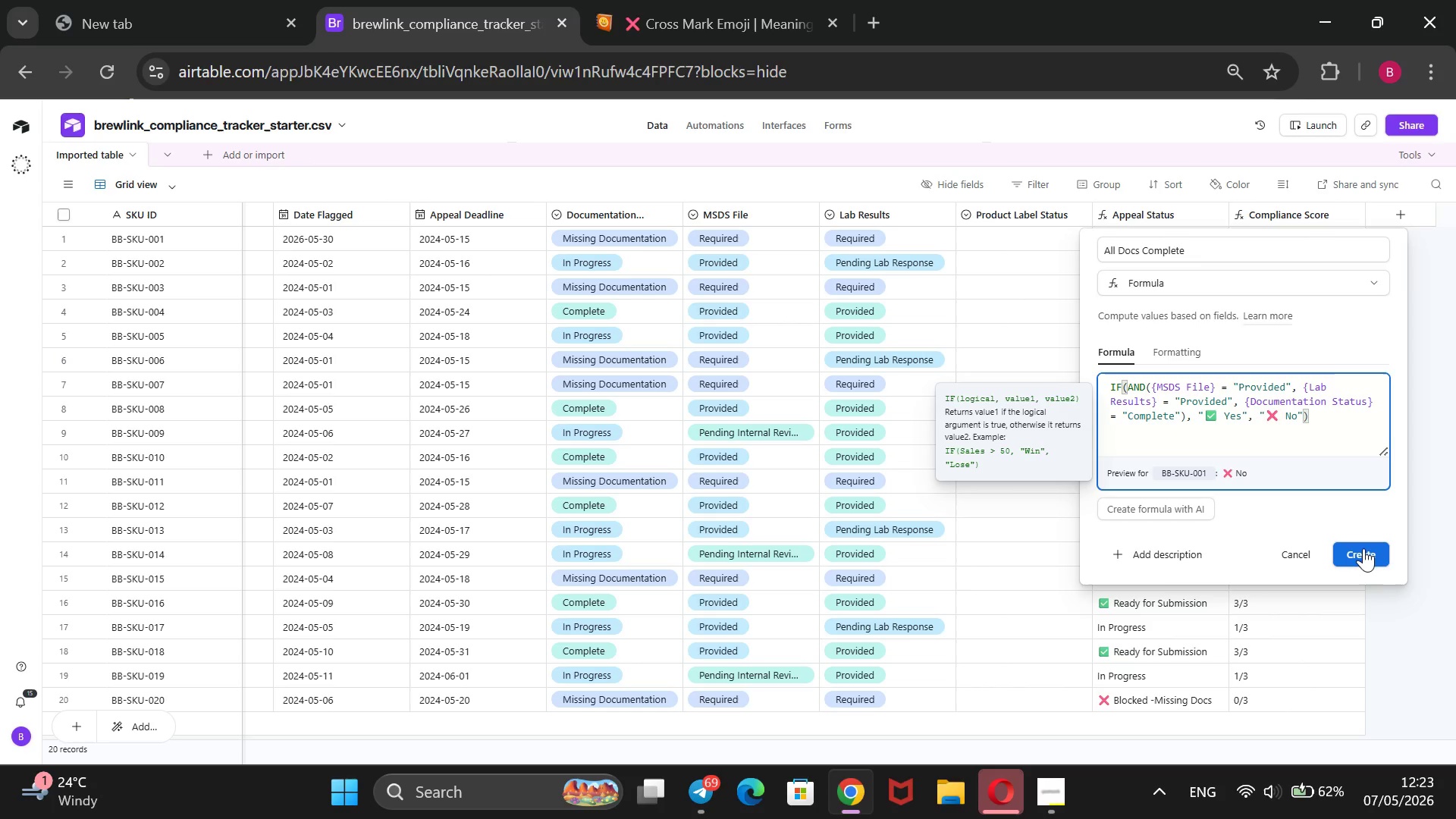 
left_click([1363, 548])
 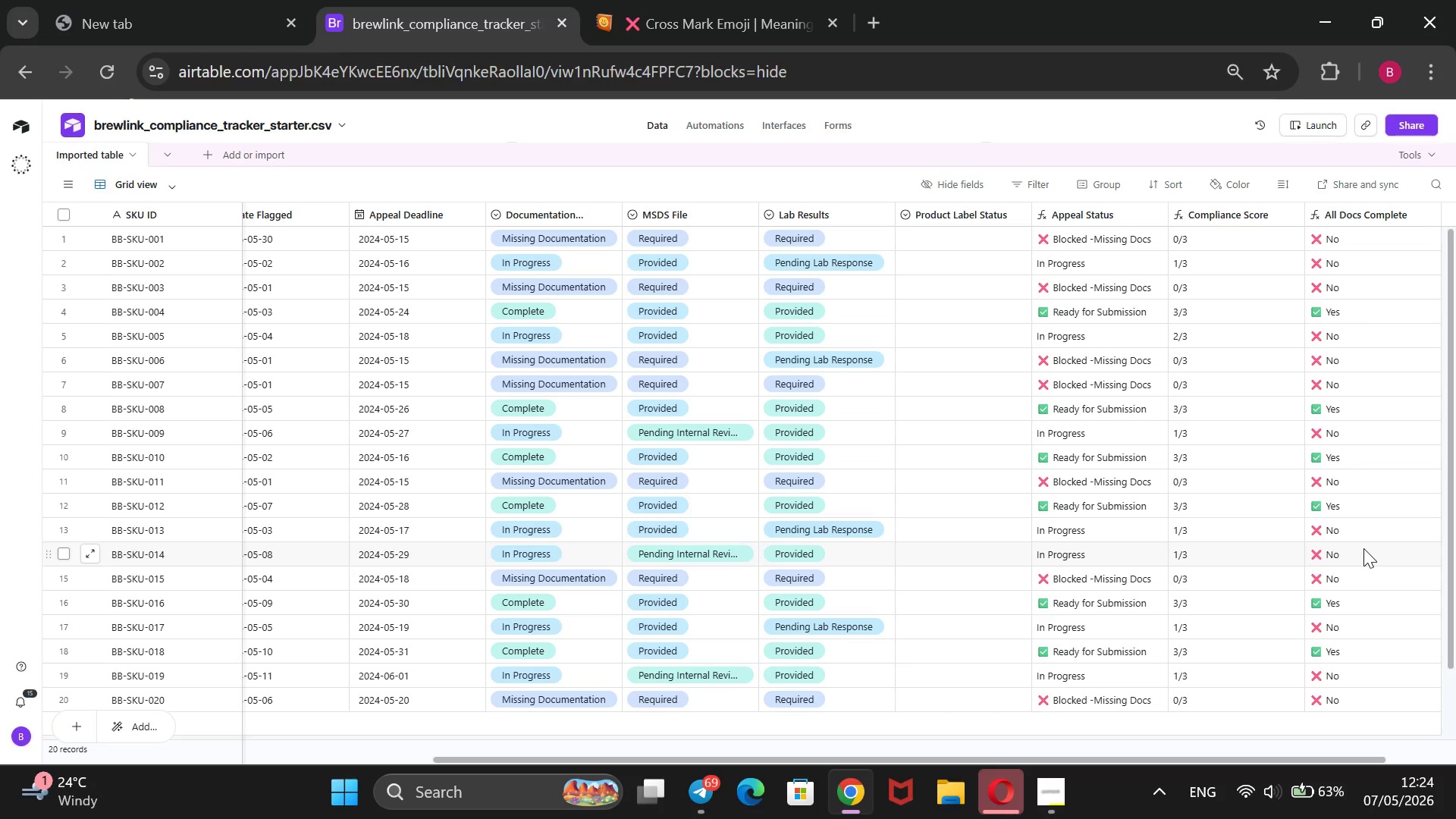 
wait(22.38)
 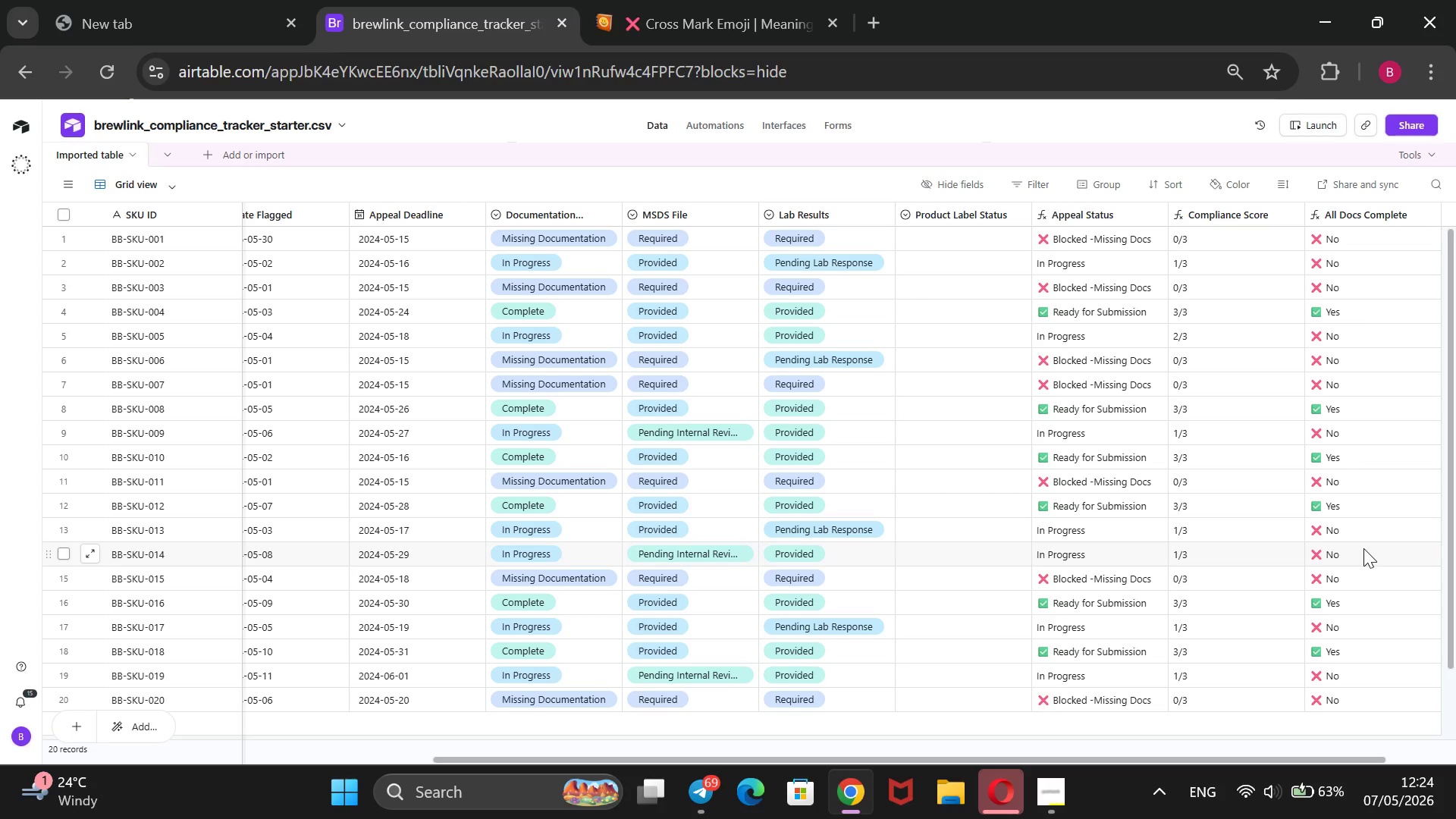 
scroll: coordinate [277, 312], scroll_direction: up, amount: 1.0
 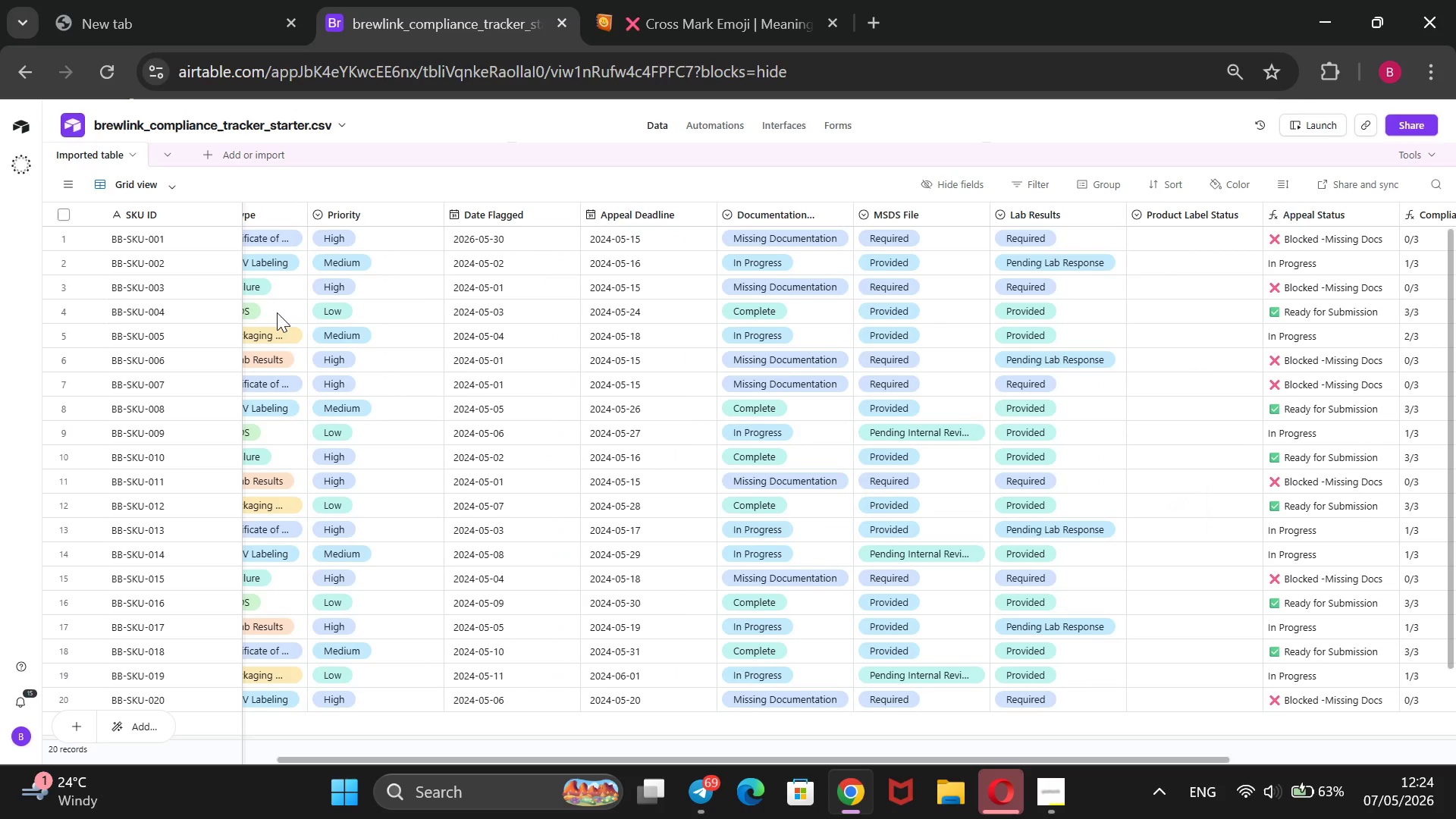 
wait(11.94)
 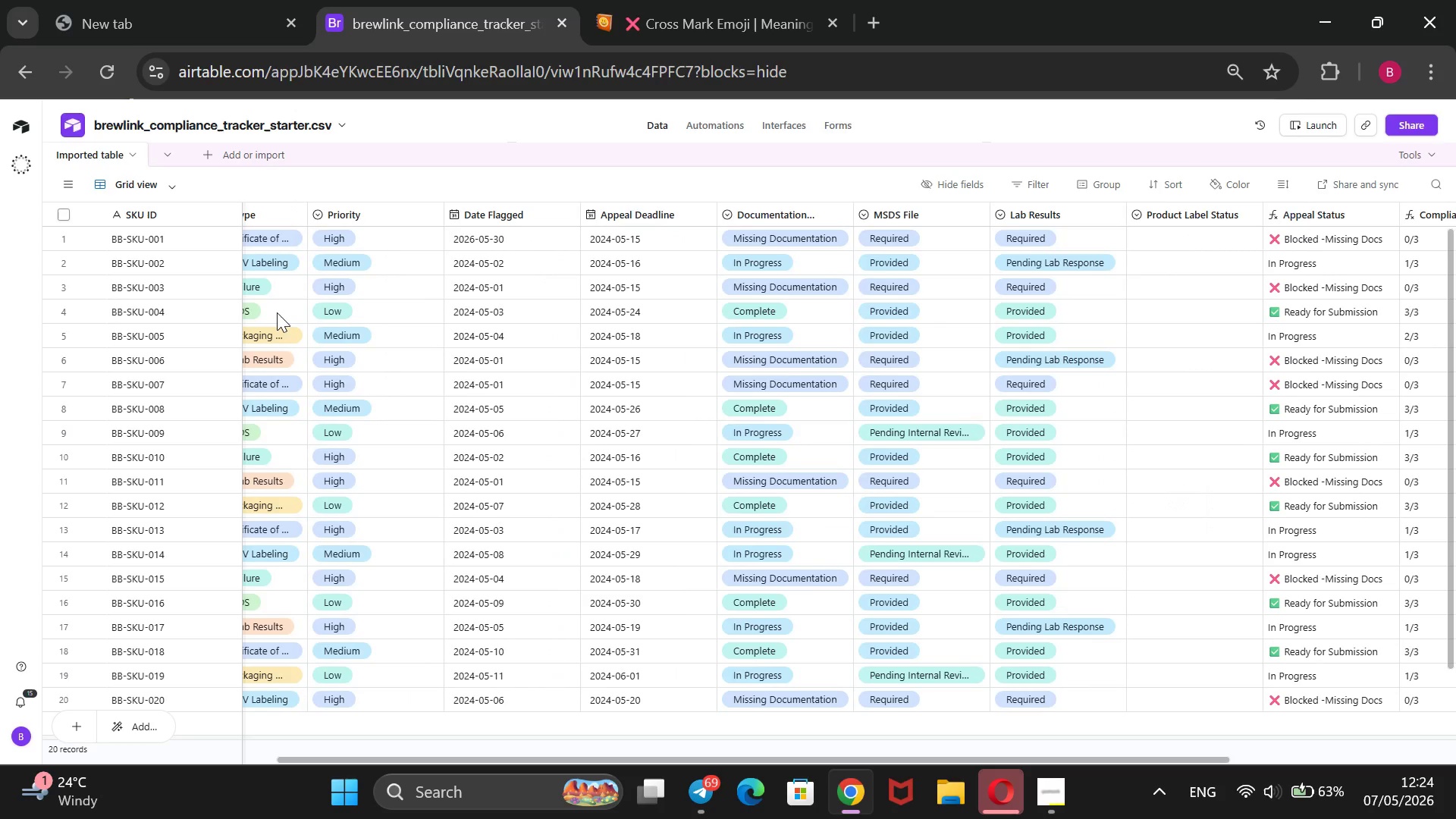 
left_click([613, 237])
 